 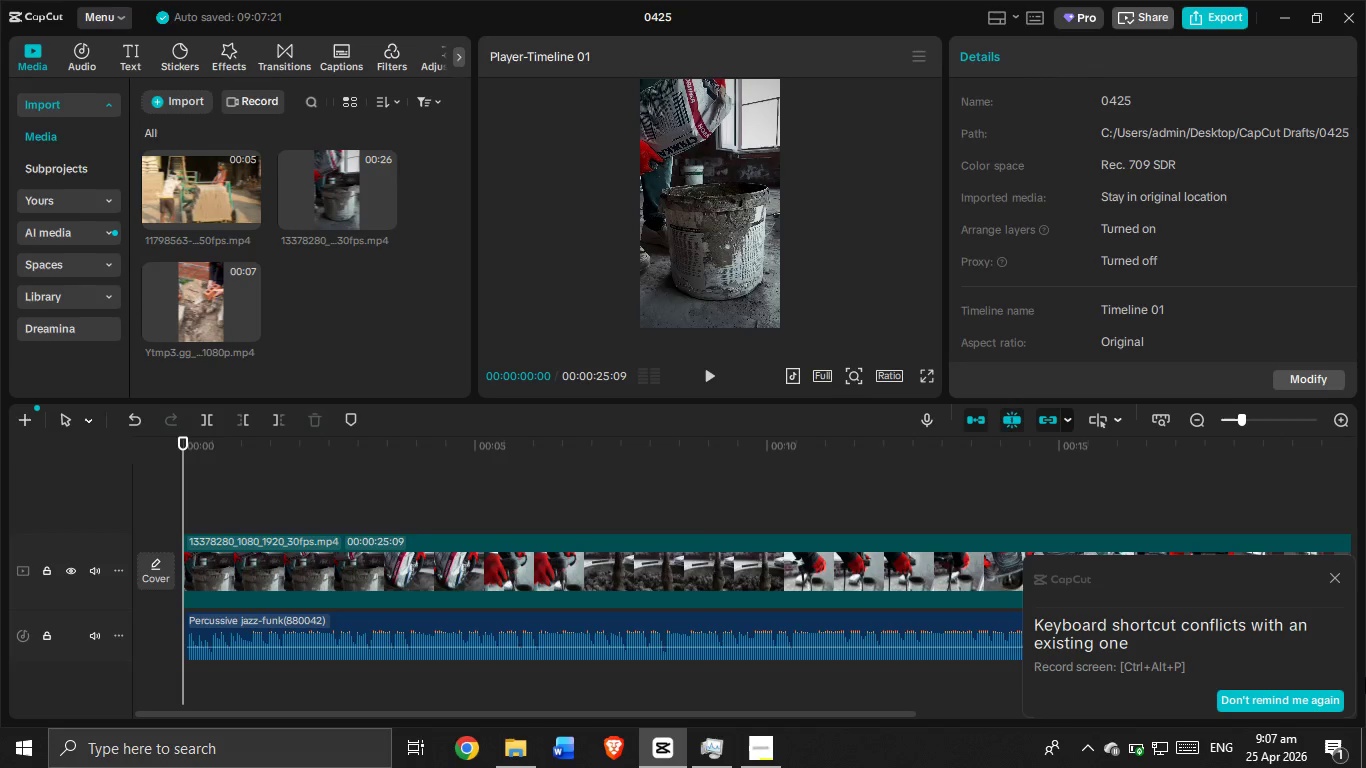 
left_click([1339, 569])
 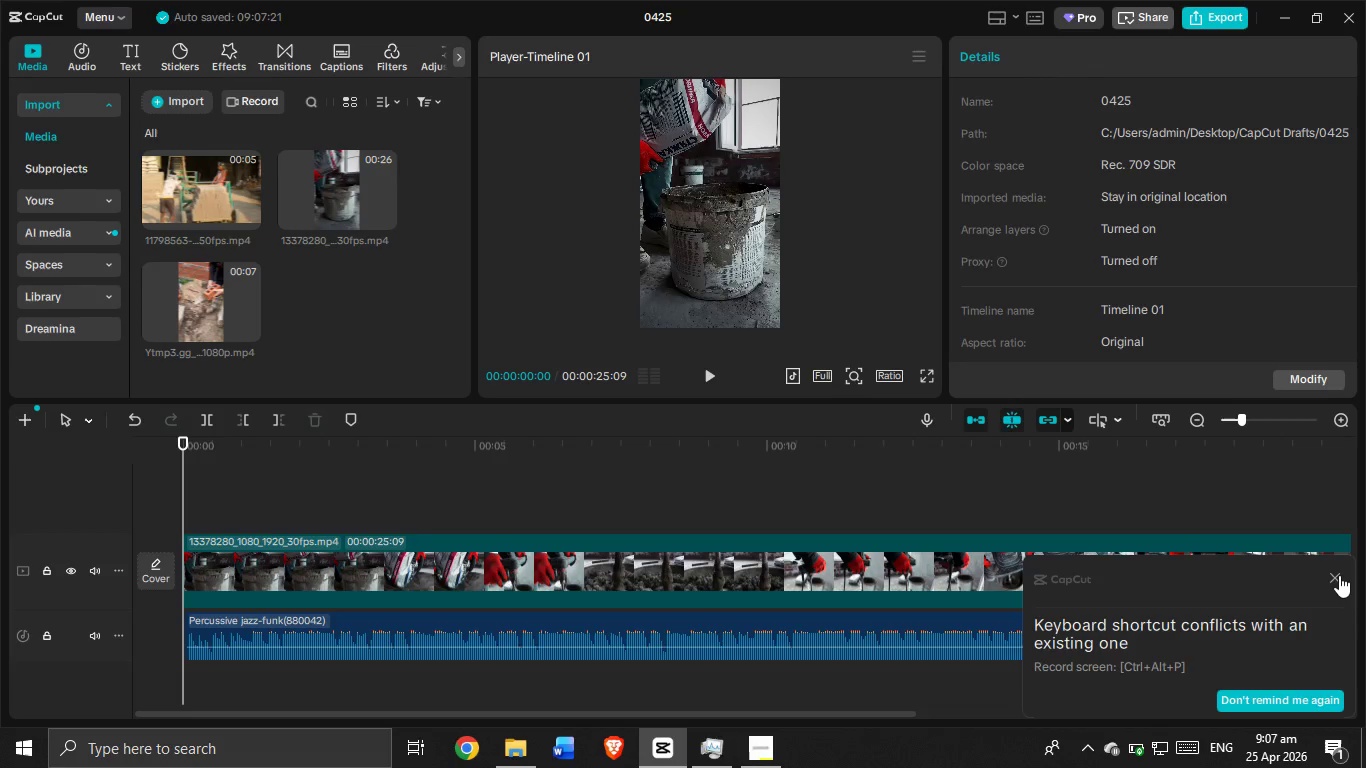 
left_click([1339, 575])
 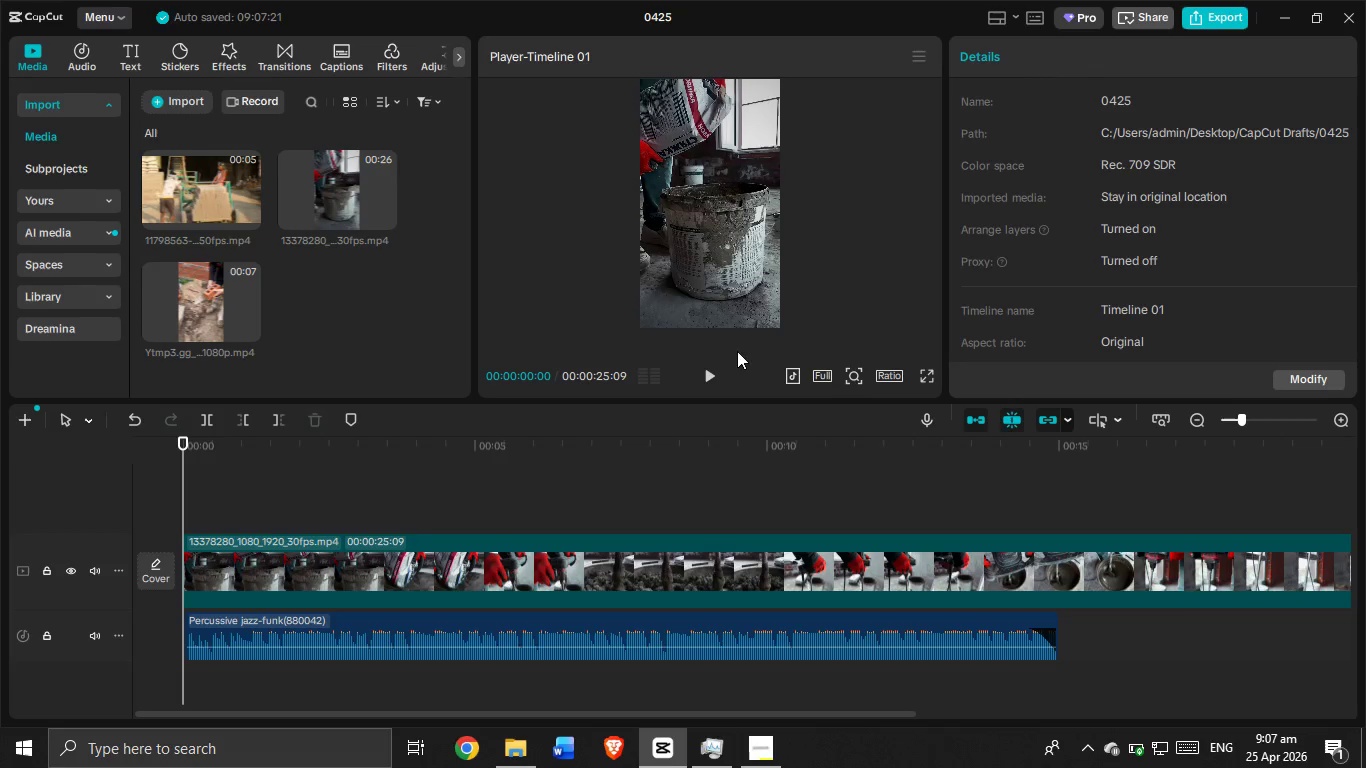 
left_click([710, 372])
 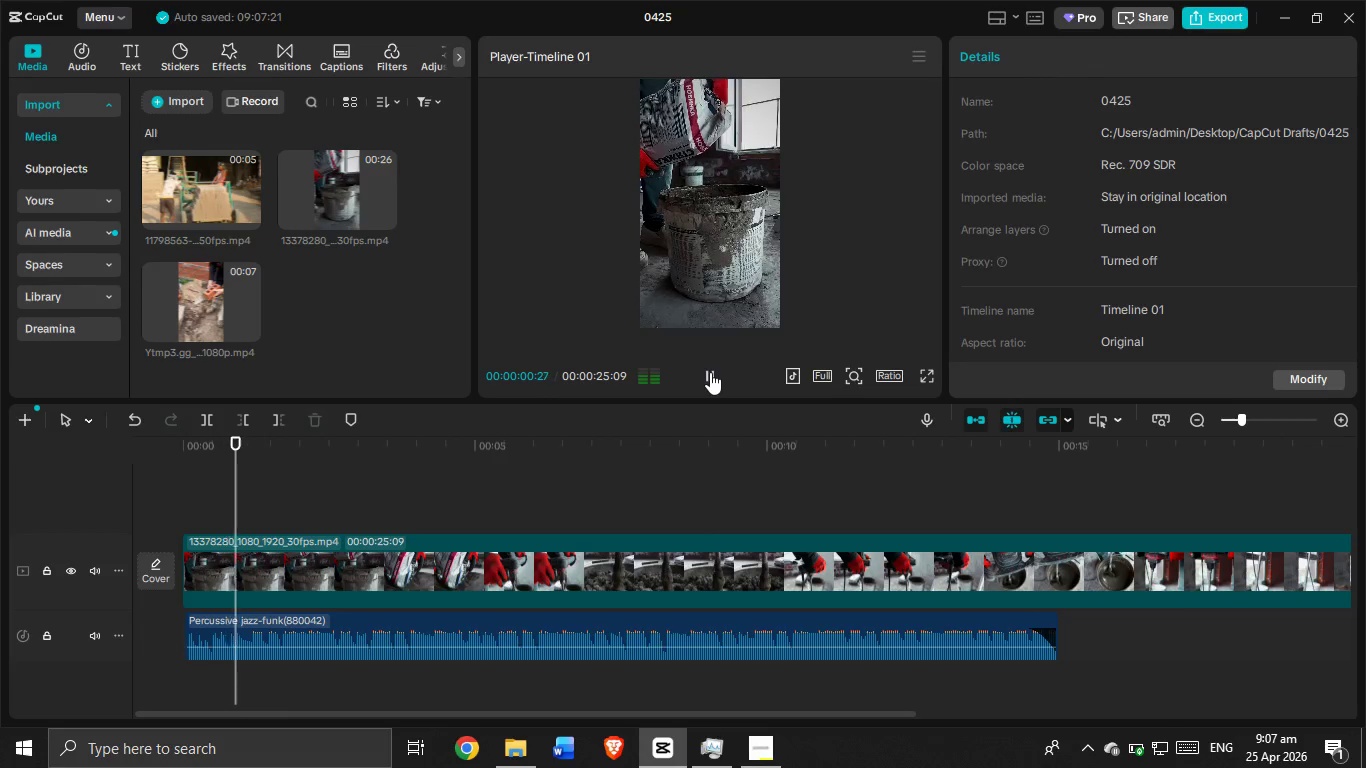 
left_click([710, 372])
 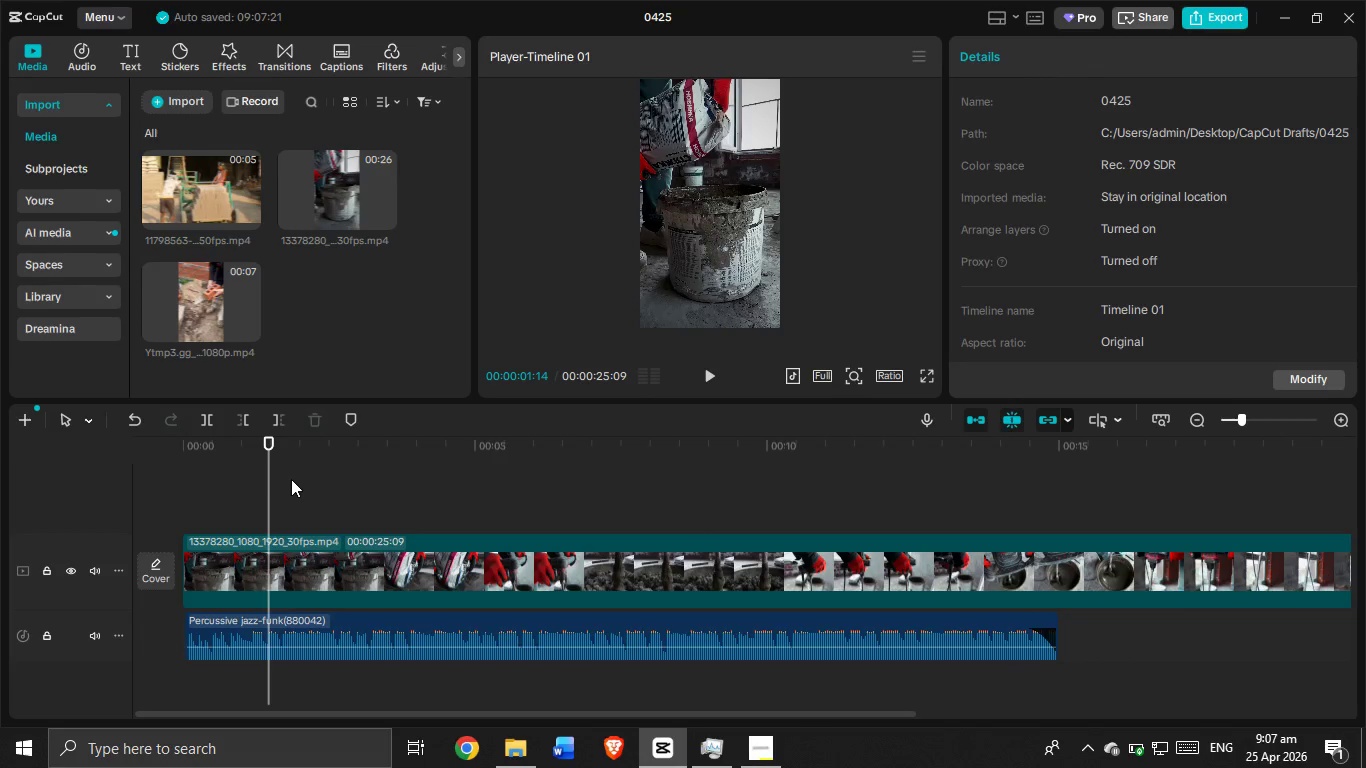 
left_click_drag(start_coordinate=[265, 479], to_coordinate=[117, 456])
 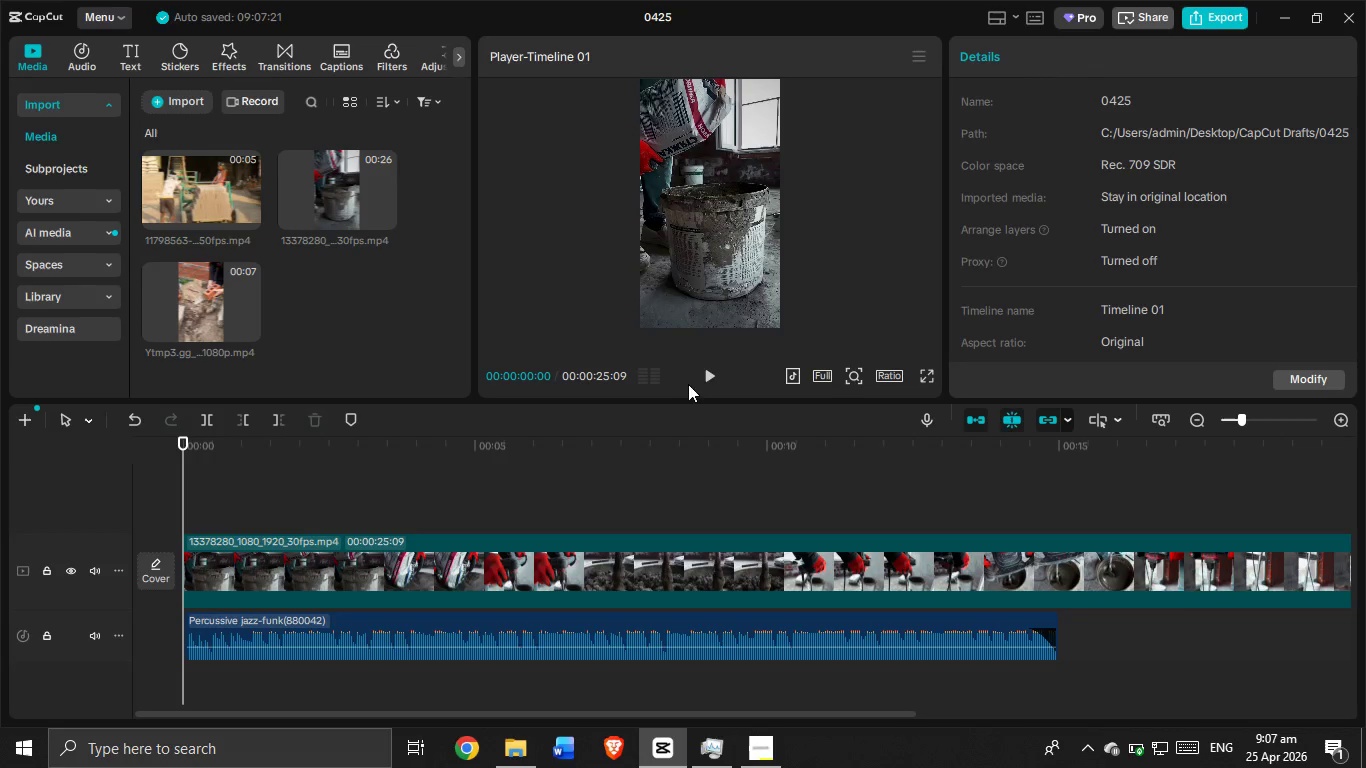 
left_click([705, 375])
 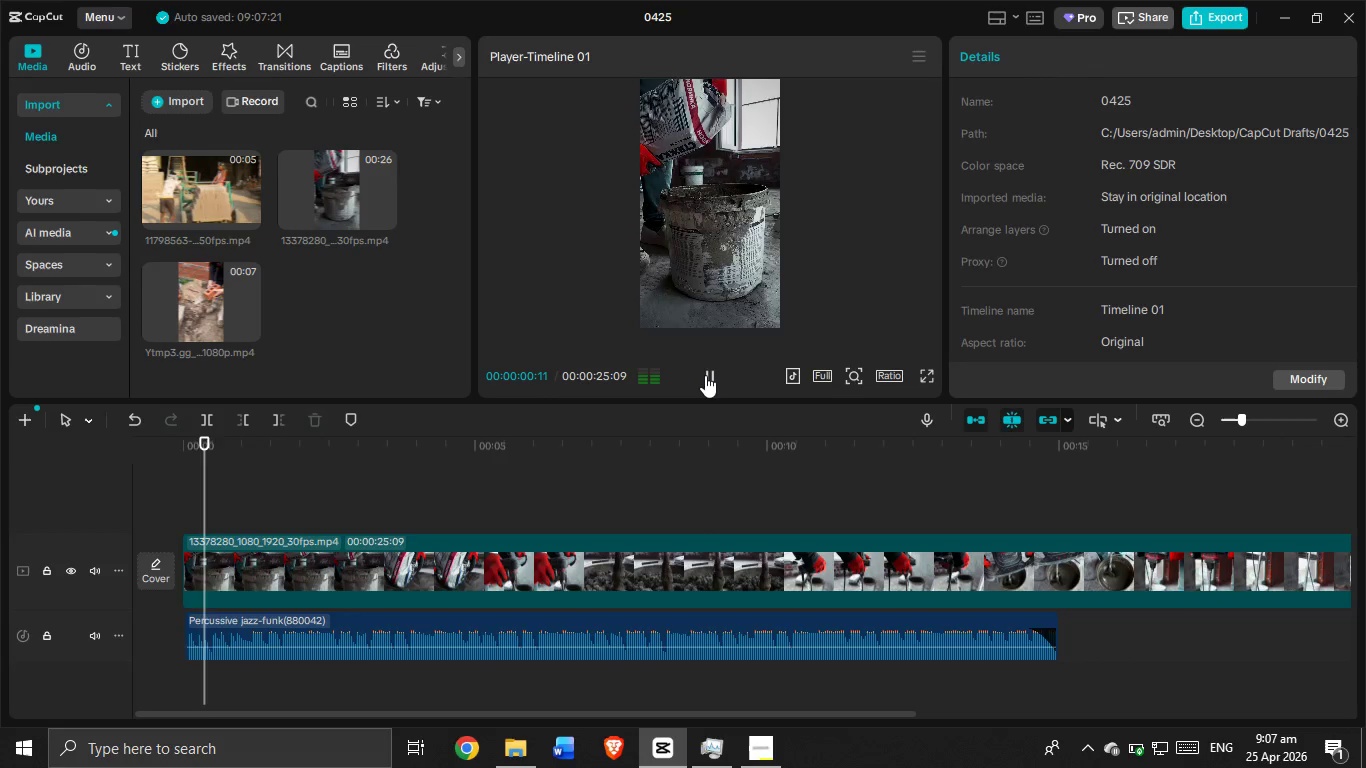 
left_click([705, 375])
 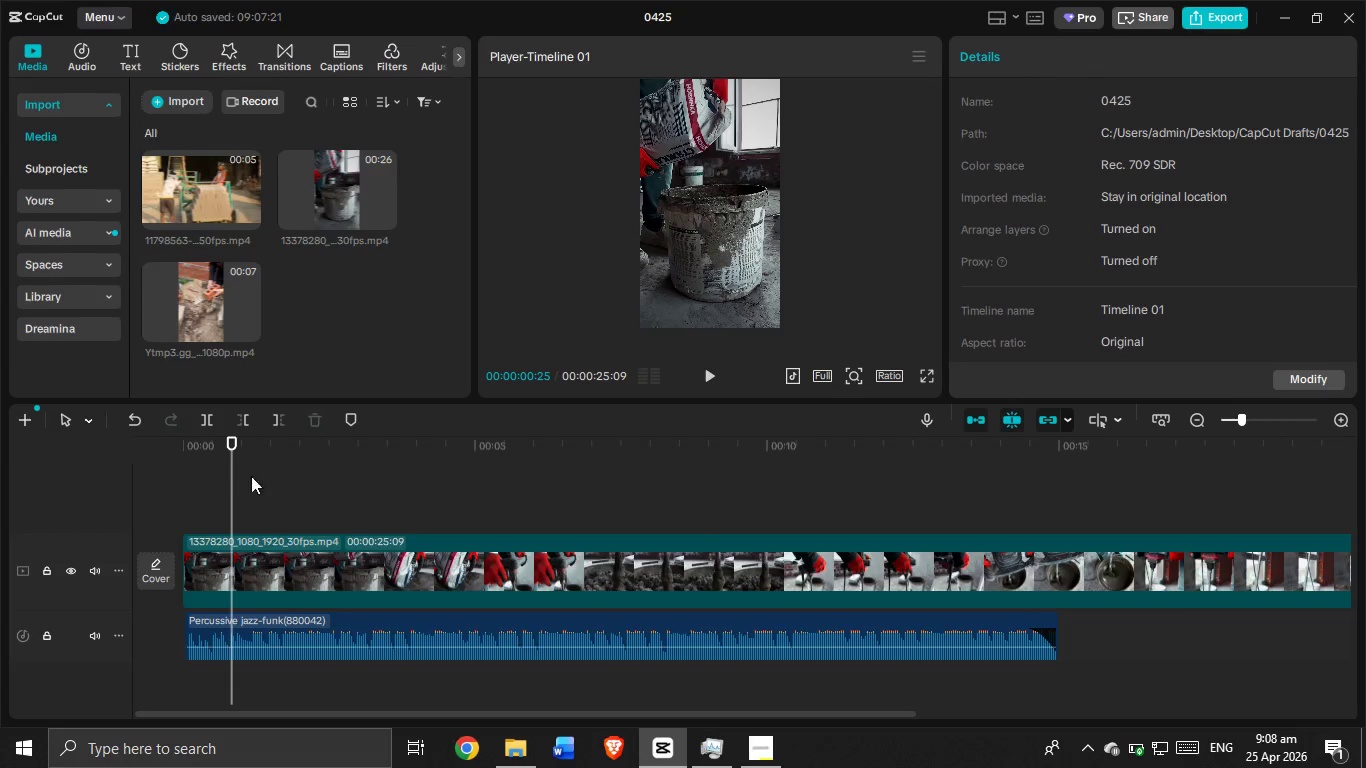 
left_click_drag(start_coordinate=[232, 485], to_coordinate=[222, 488])
 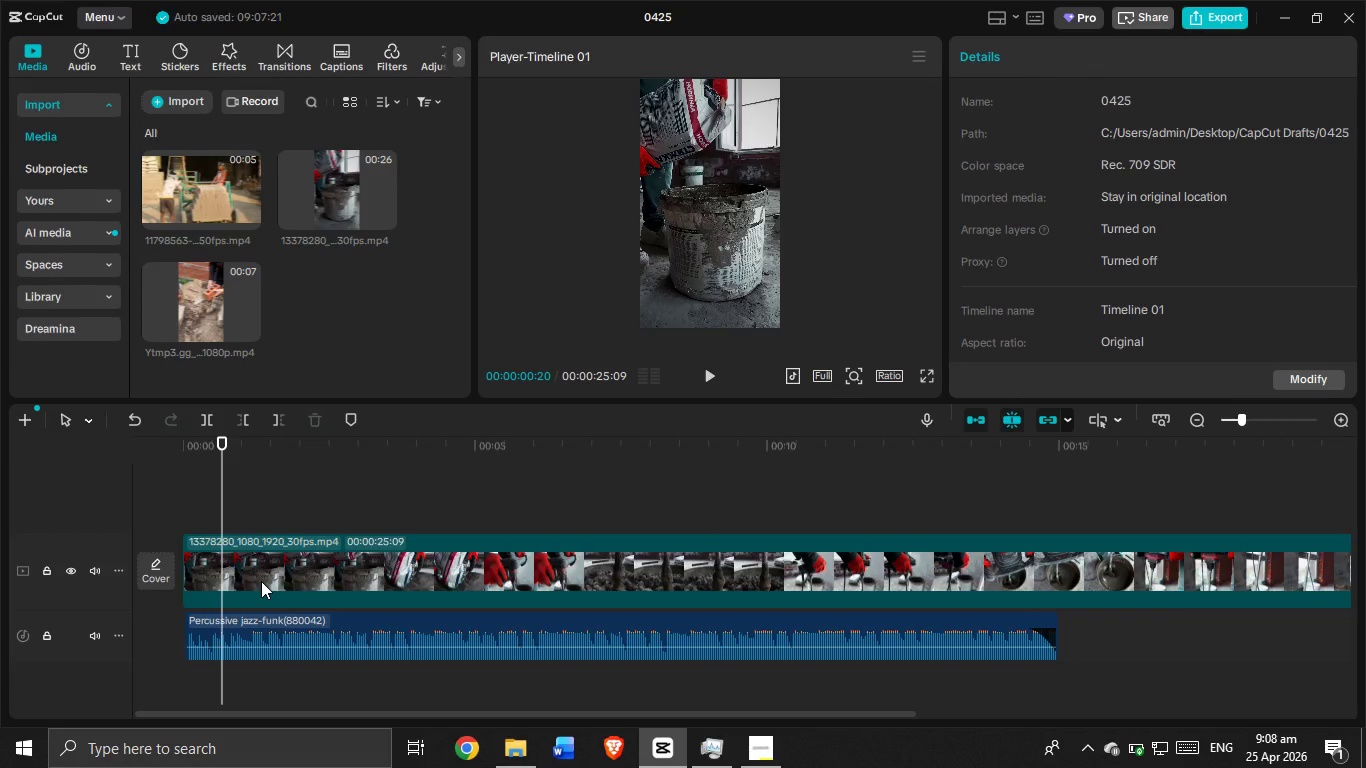 
left_click([261, 581])
 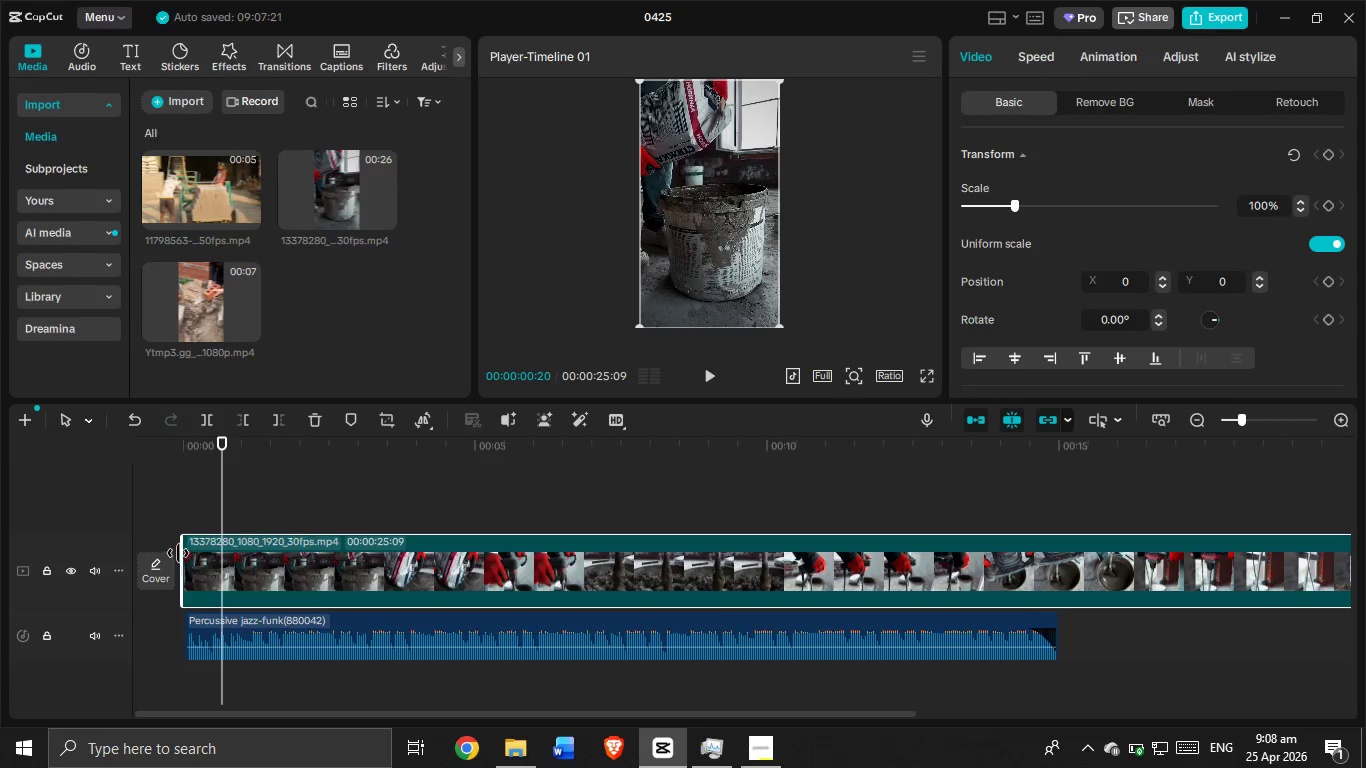 
left_click_drag(start_coordinate=[178, 553], to_coordinate=[220, 548])
 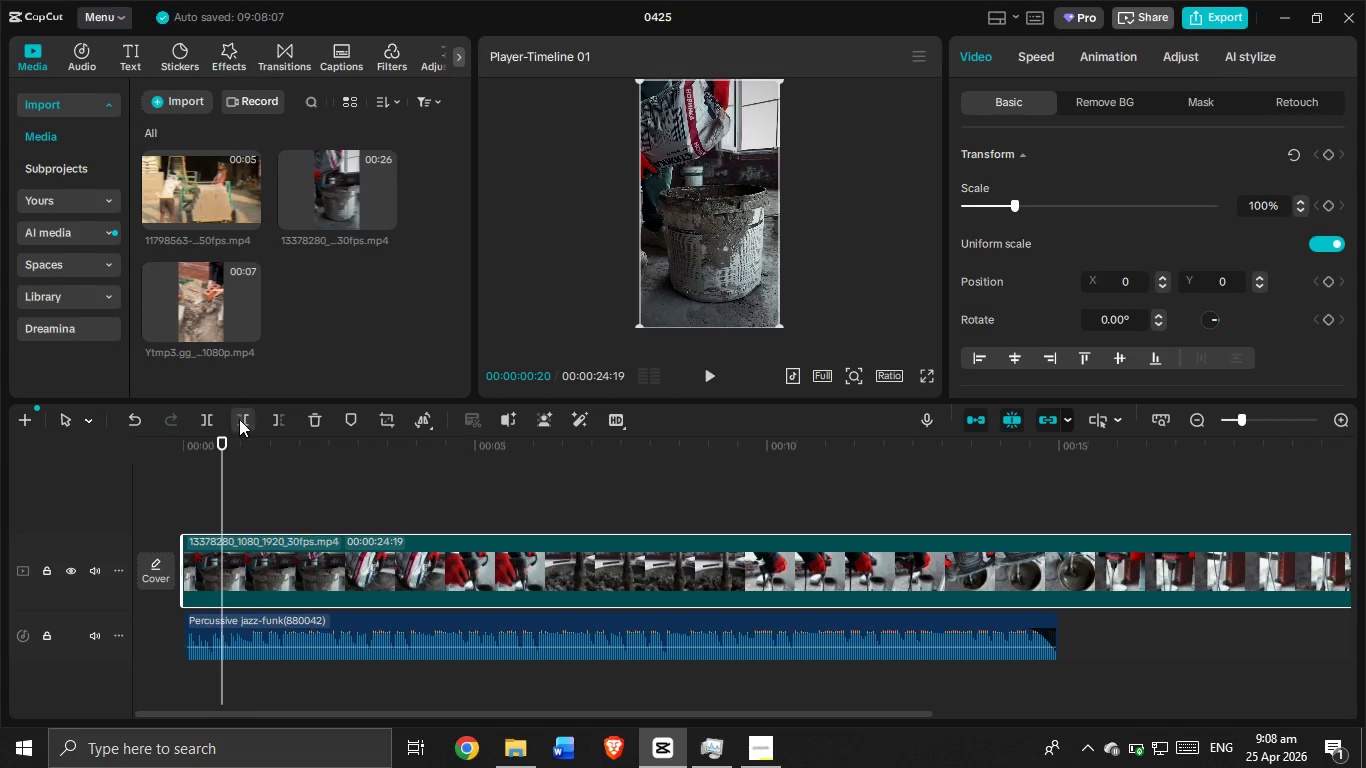 
left_click([209, 412])
 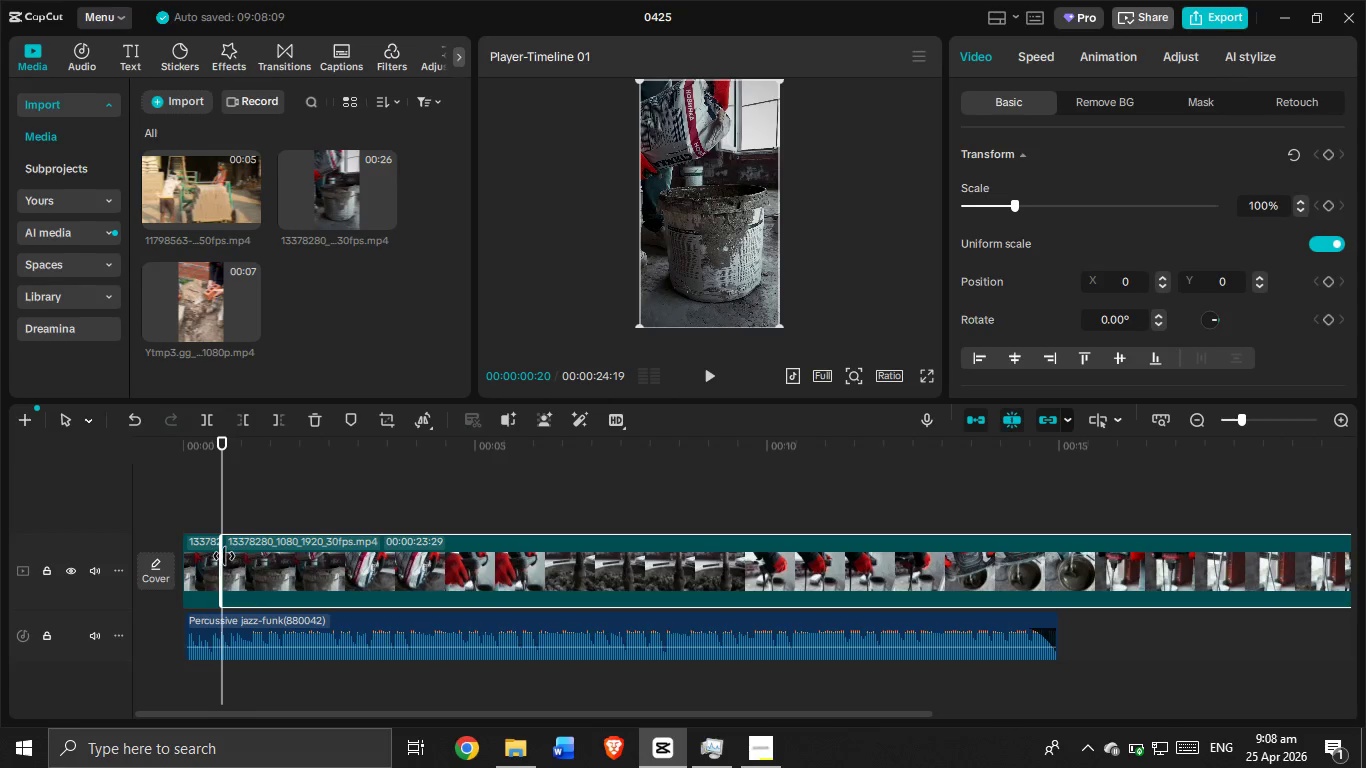 
left_click_drag(start_coordinate=[224, 556], to_coordinate=[422, 613])
 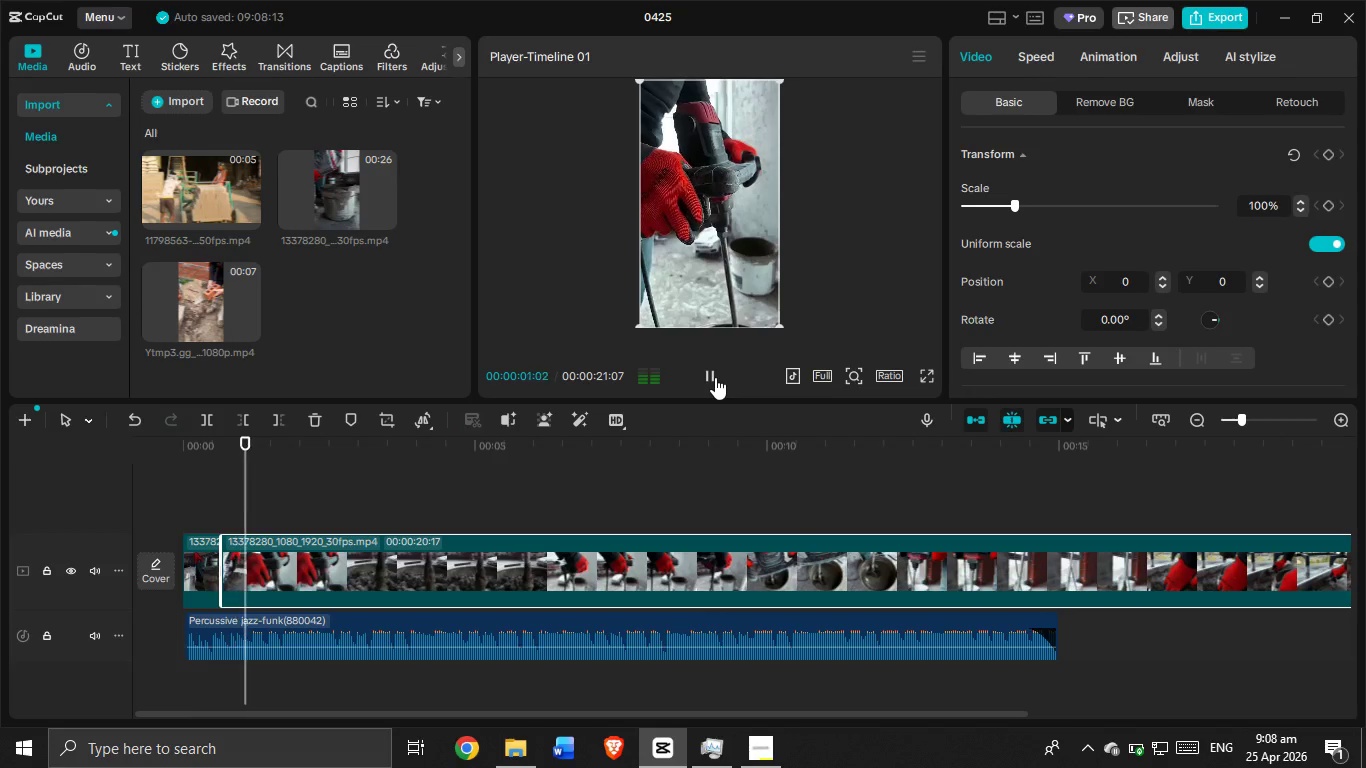 
left_click([715, 377])
 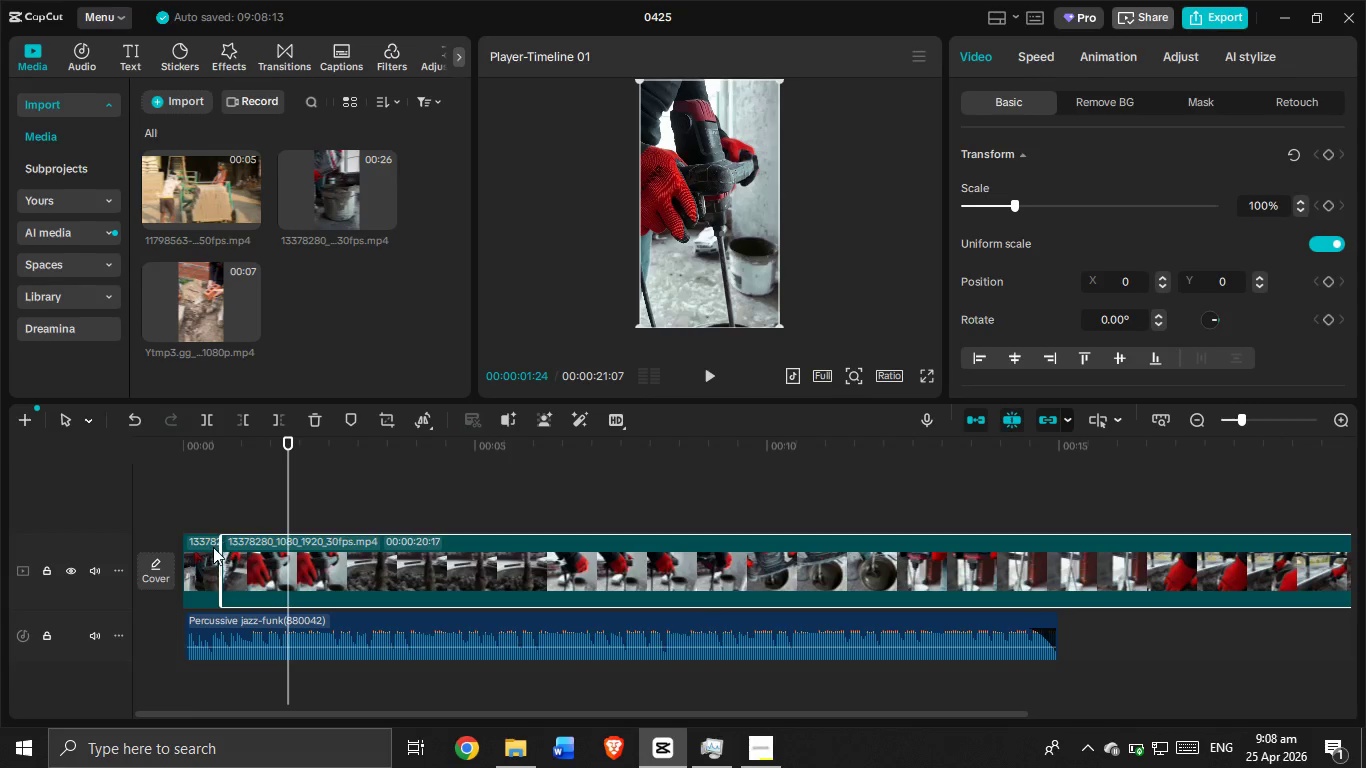 
left_click([213, 547])
 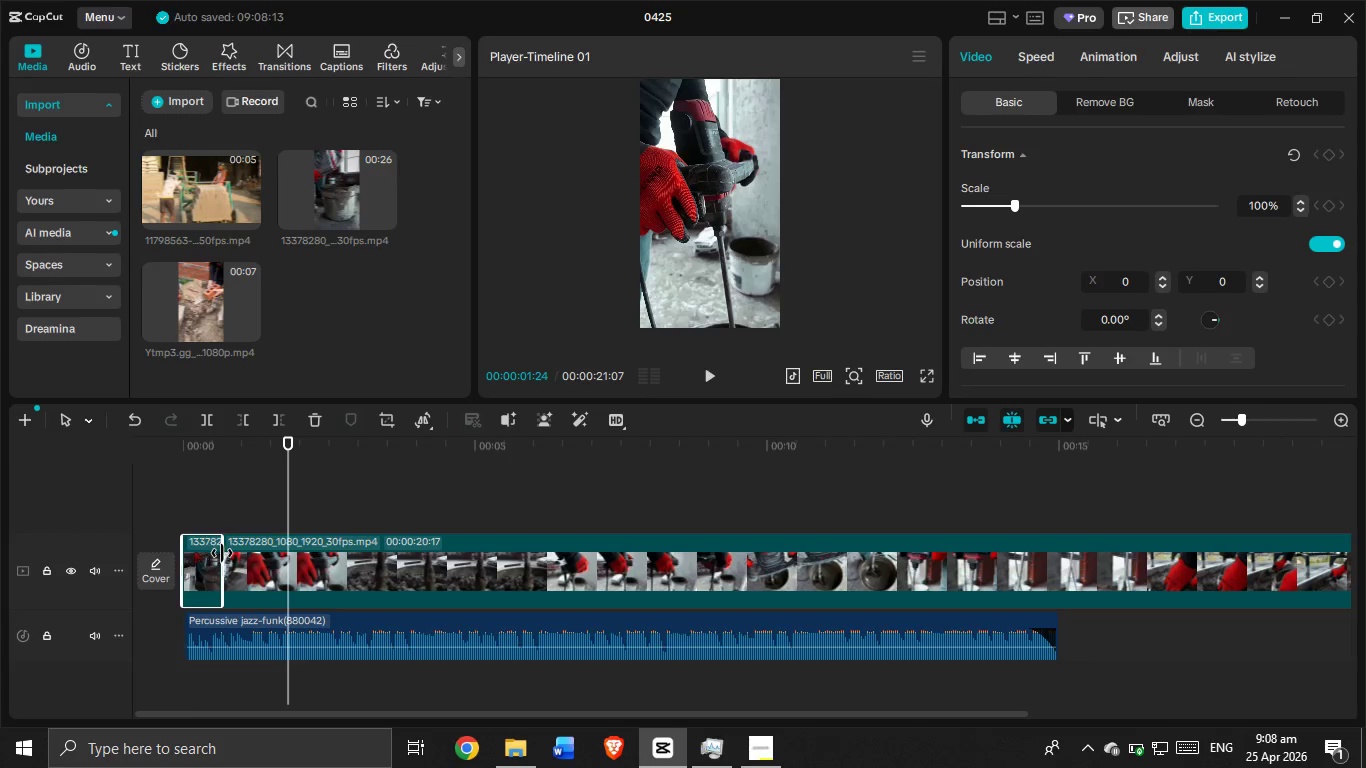 
left_click([226, 555])
 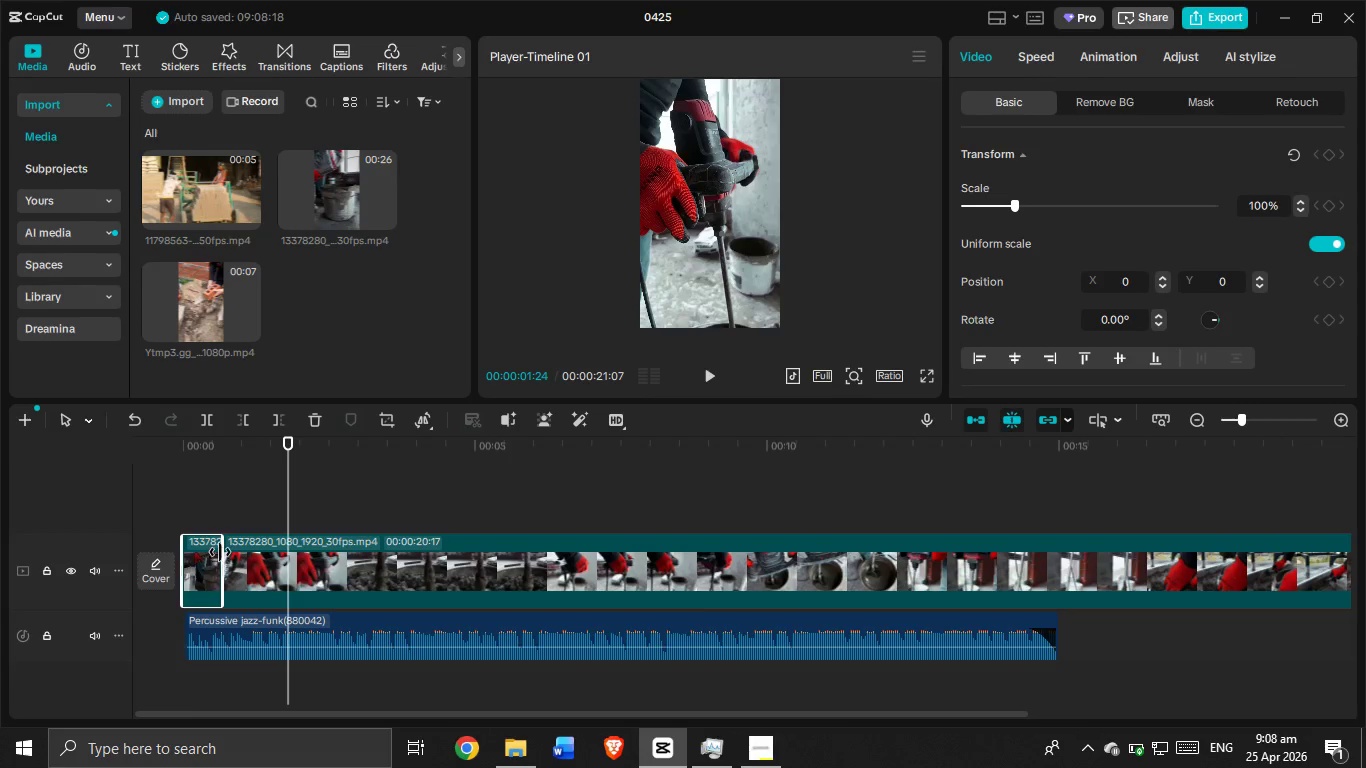 
left_click([269, 564])
 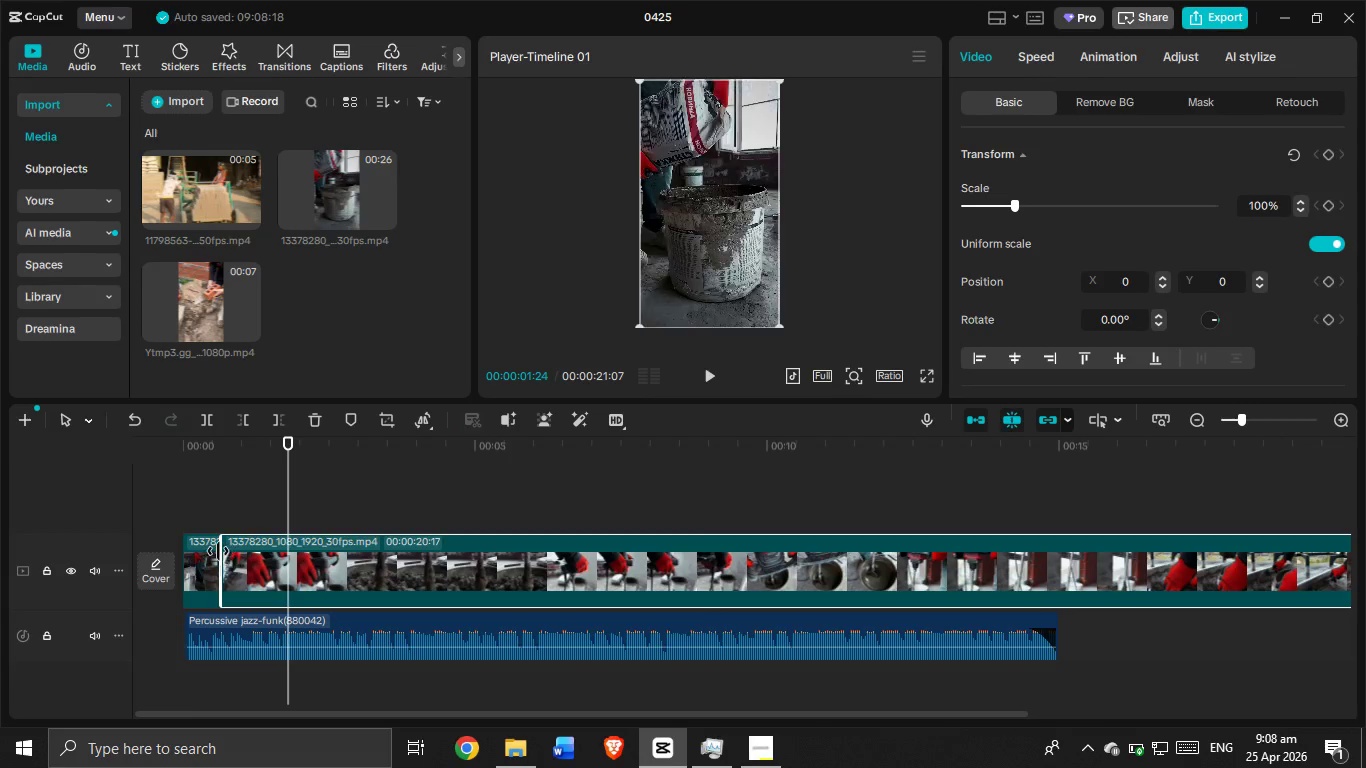 
left_click_drag(start_coordinate=[218, 551], to_coordinate=[154, 542])
 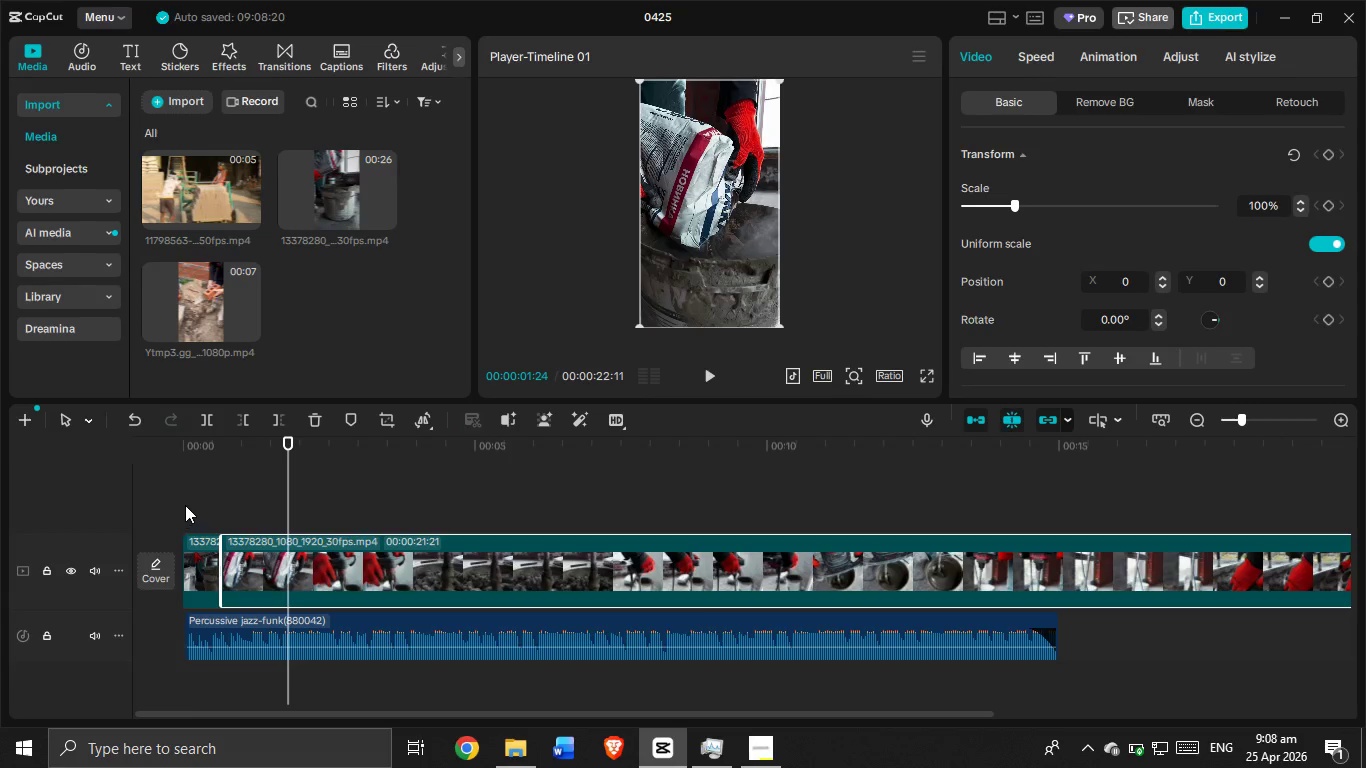 
left_click([183, 505])
 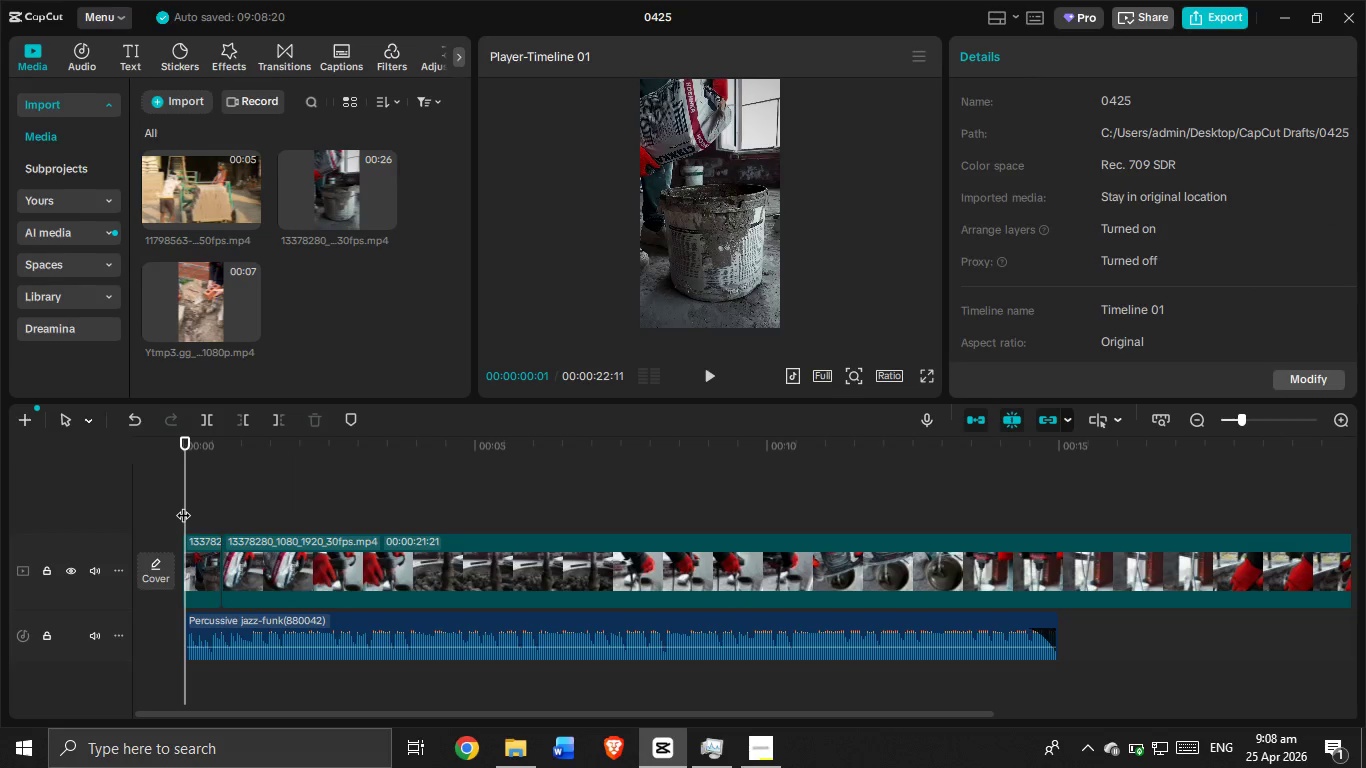 
left_click_drag(start_coordinate=[183, 505], to_coordinate=[177, 507])
 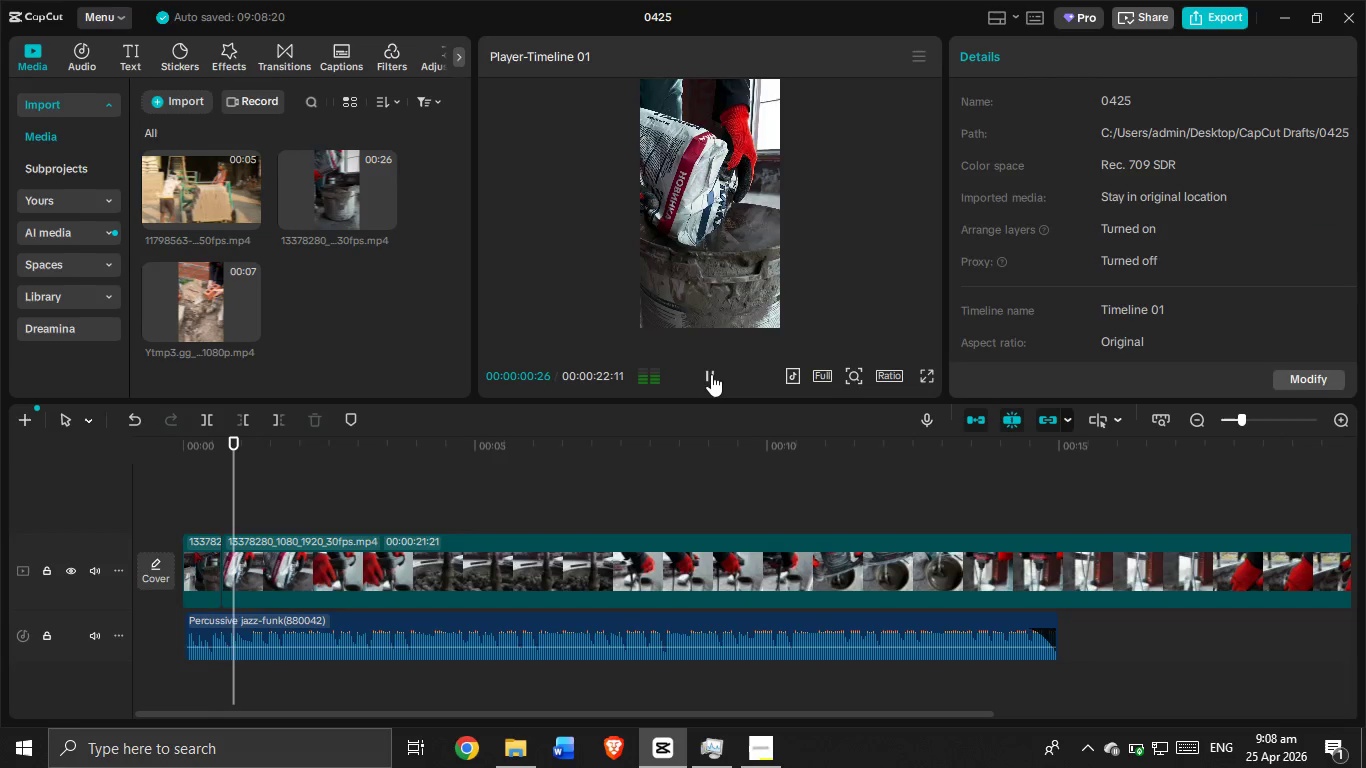 
left_click_drag(start_coordinate=[711, 374], to_coordinate=[703, 396])
 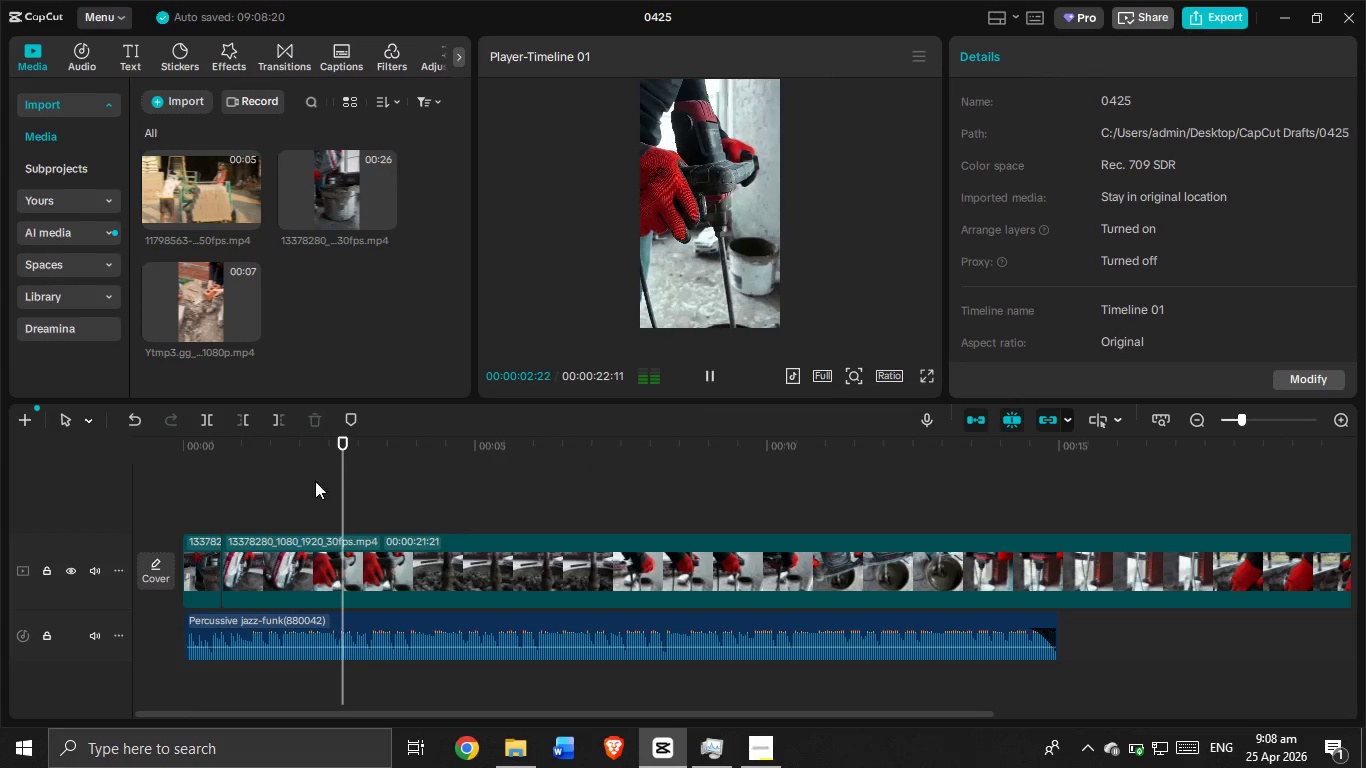 
left_click([239, 486])
 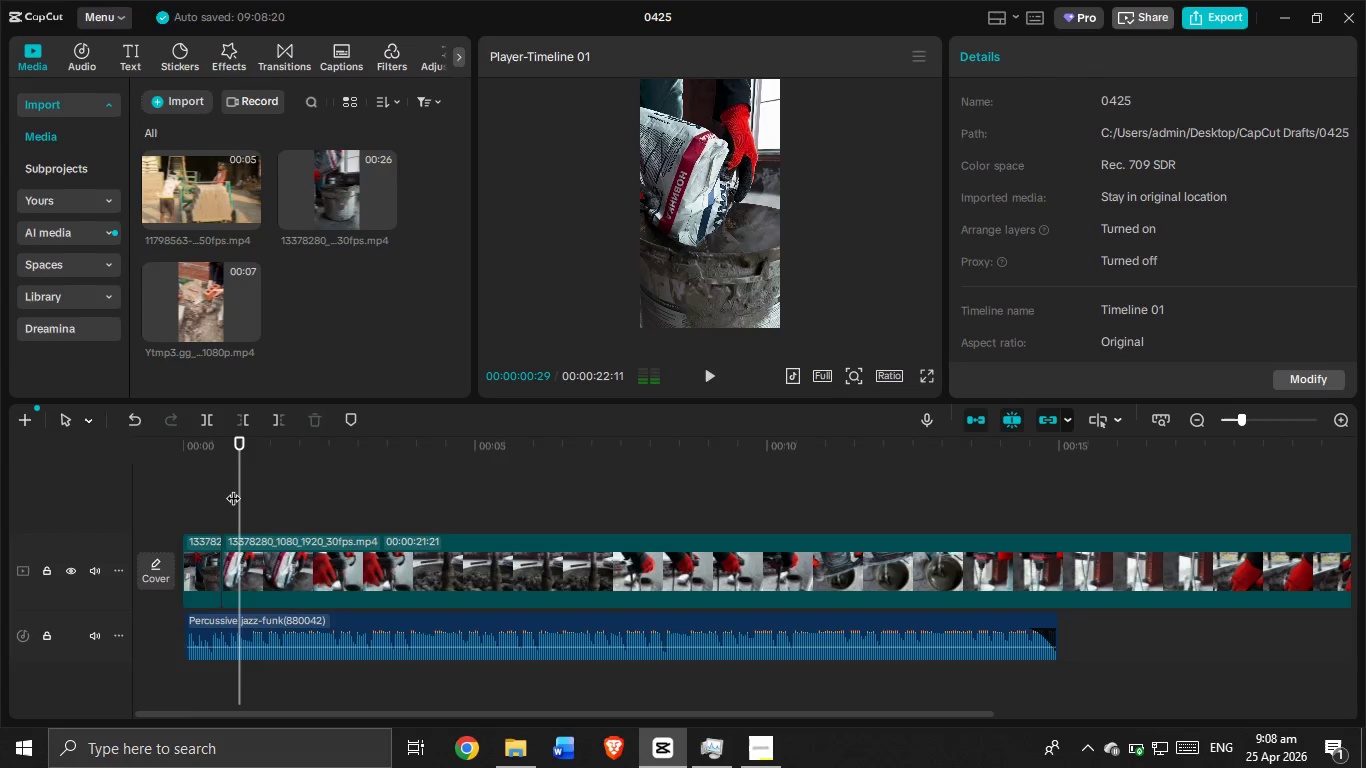 
left_click_drag(start_coordinate=[233, 488], to_coordinate=[194, 493])
 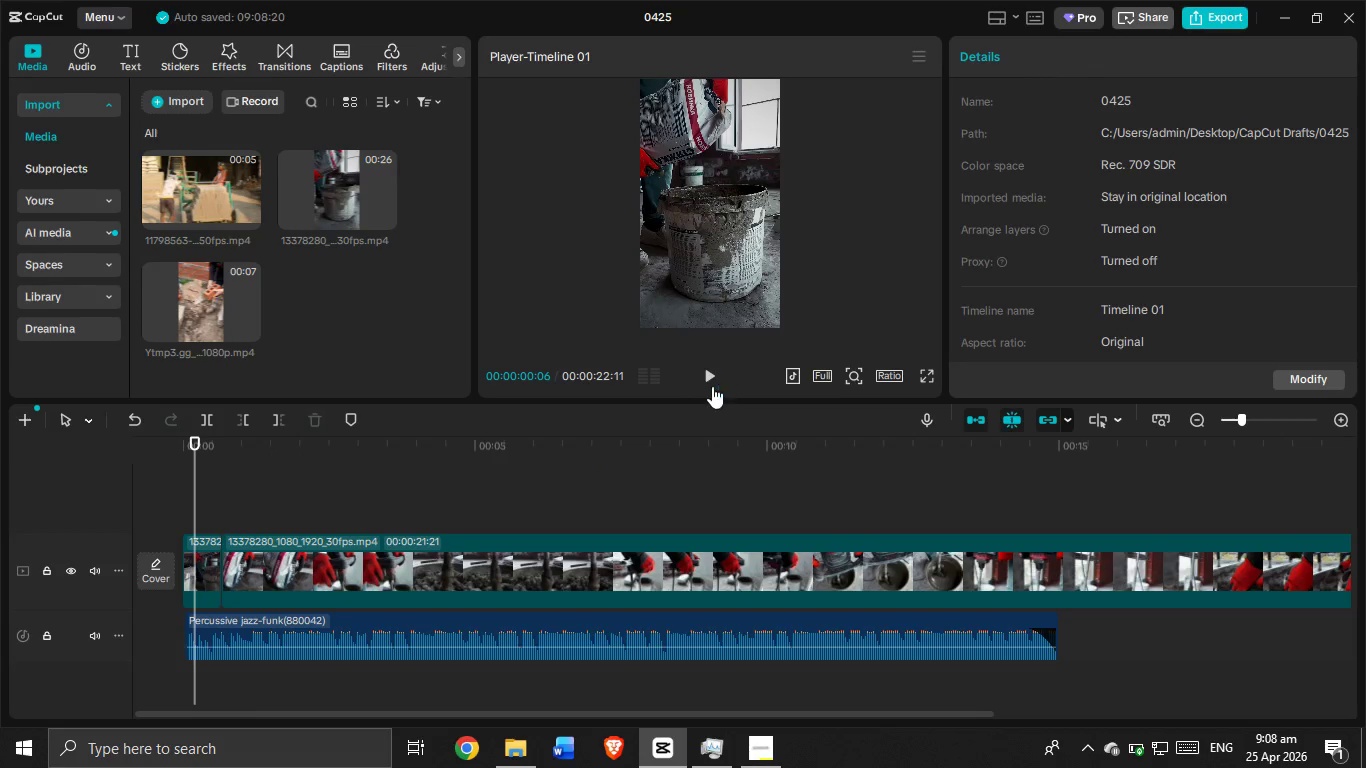 
left_click([706, 369])
 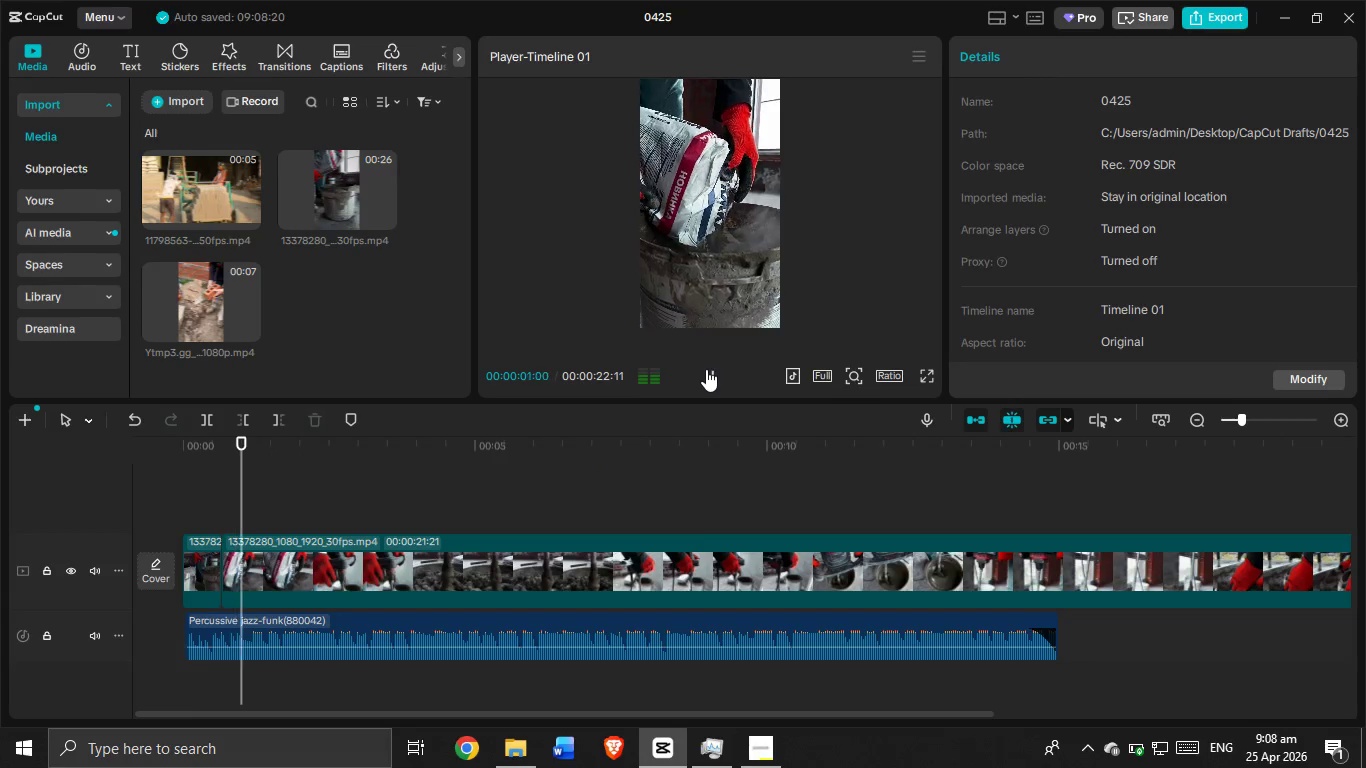 
left_click([706, 369])
 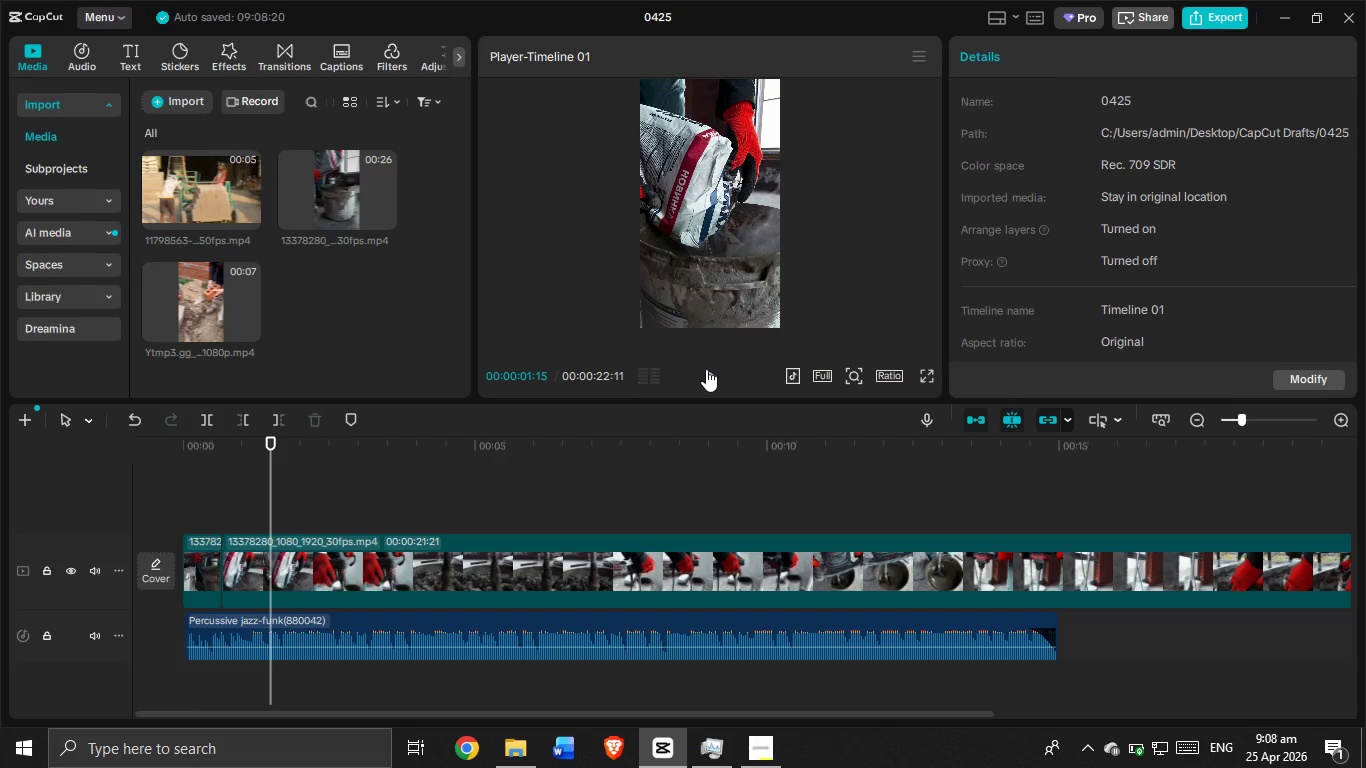 
left_click([706, 369])
 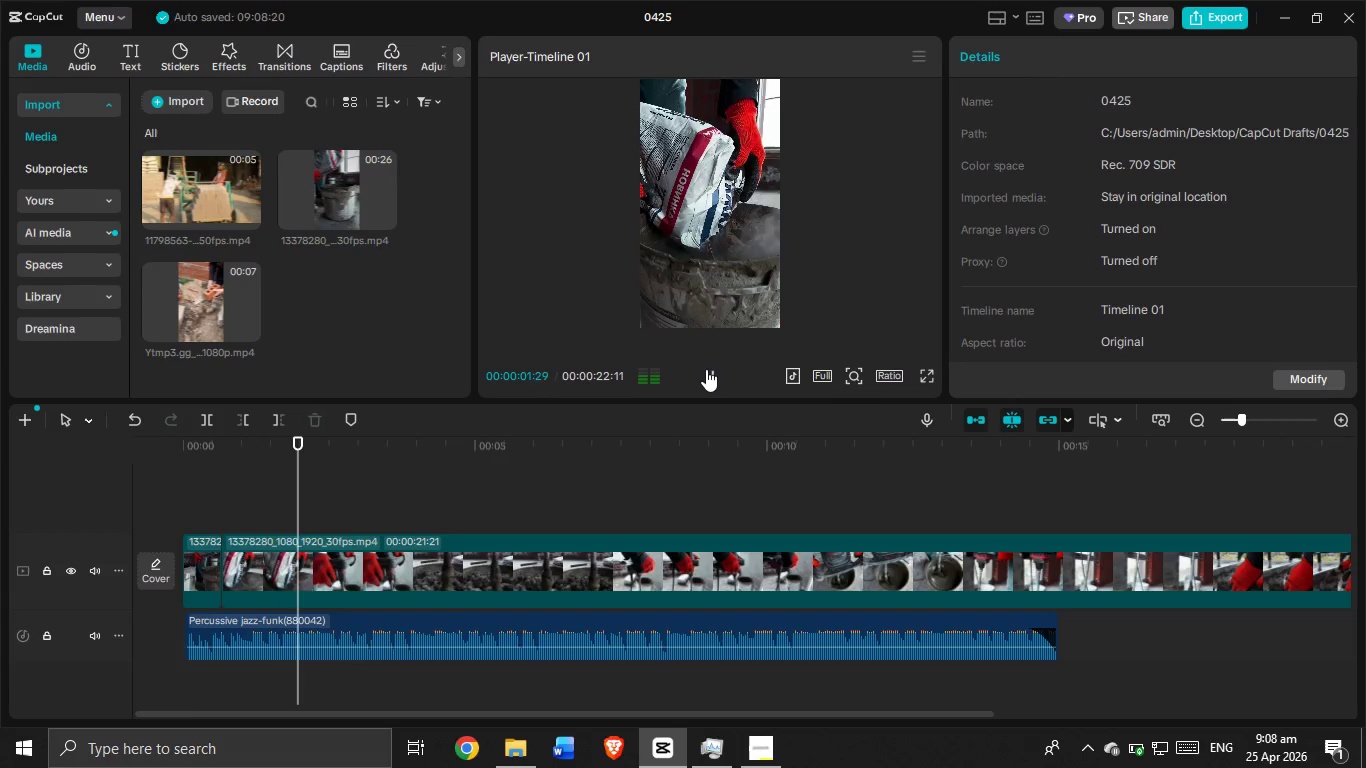 
left_click([706, 369])
 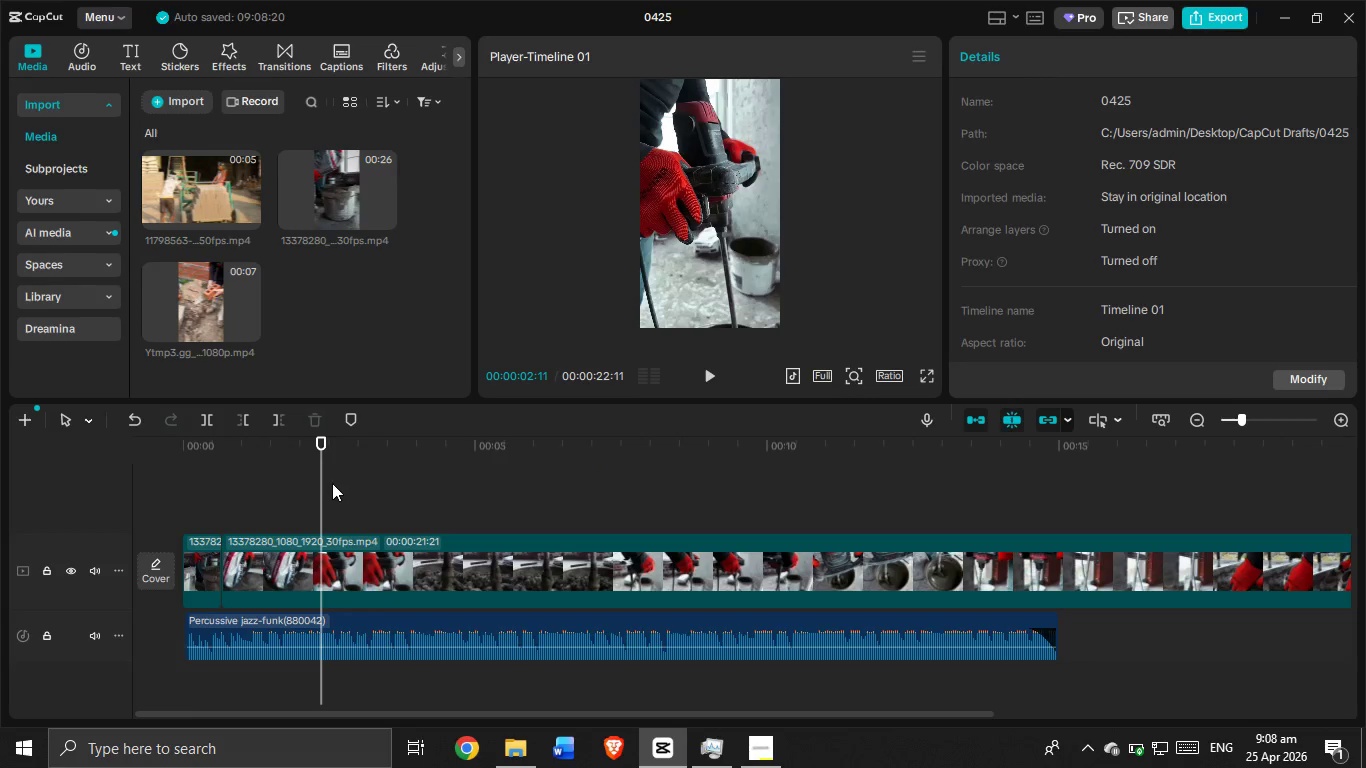 
left_click_drag(start_coordinate=[318, 480], to_coordinate=[173, 441])
 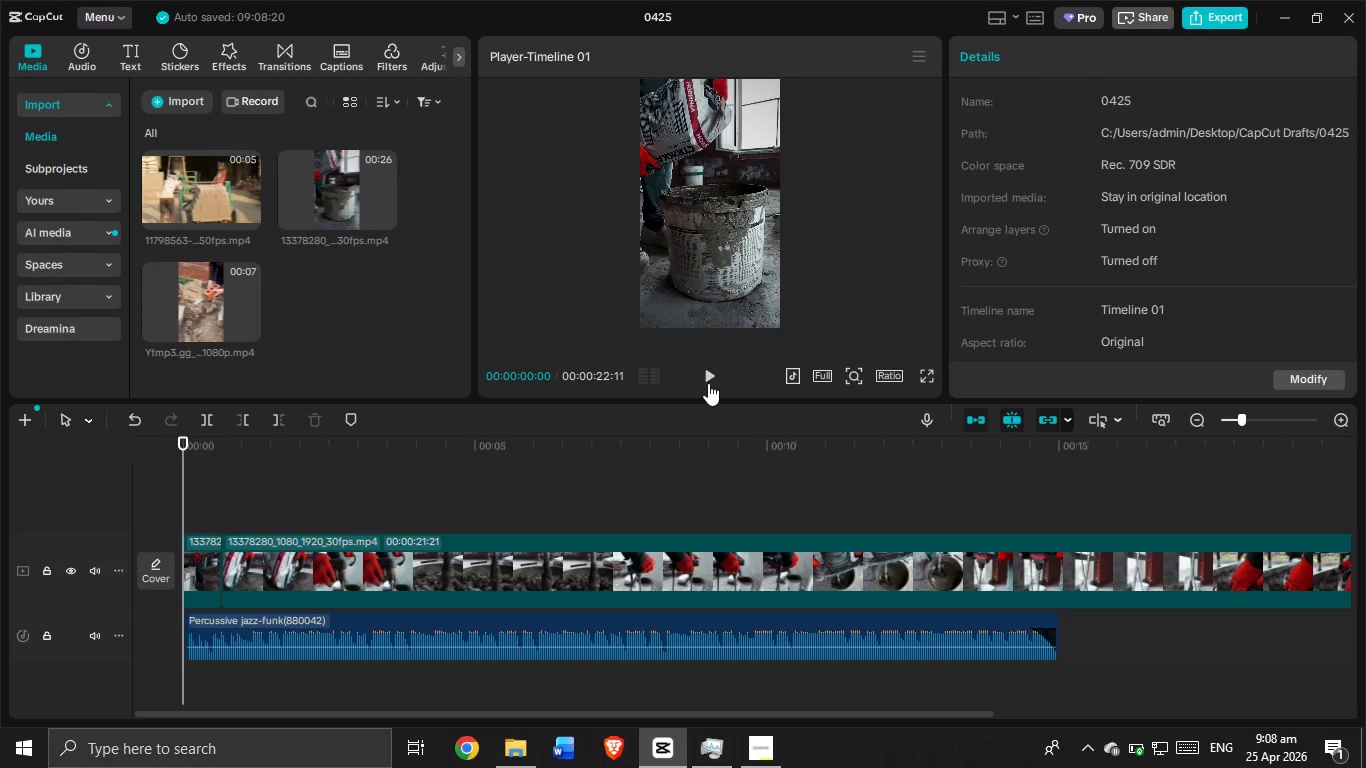 
left_click([712, 383])
 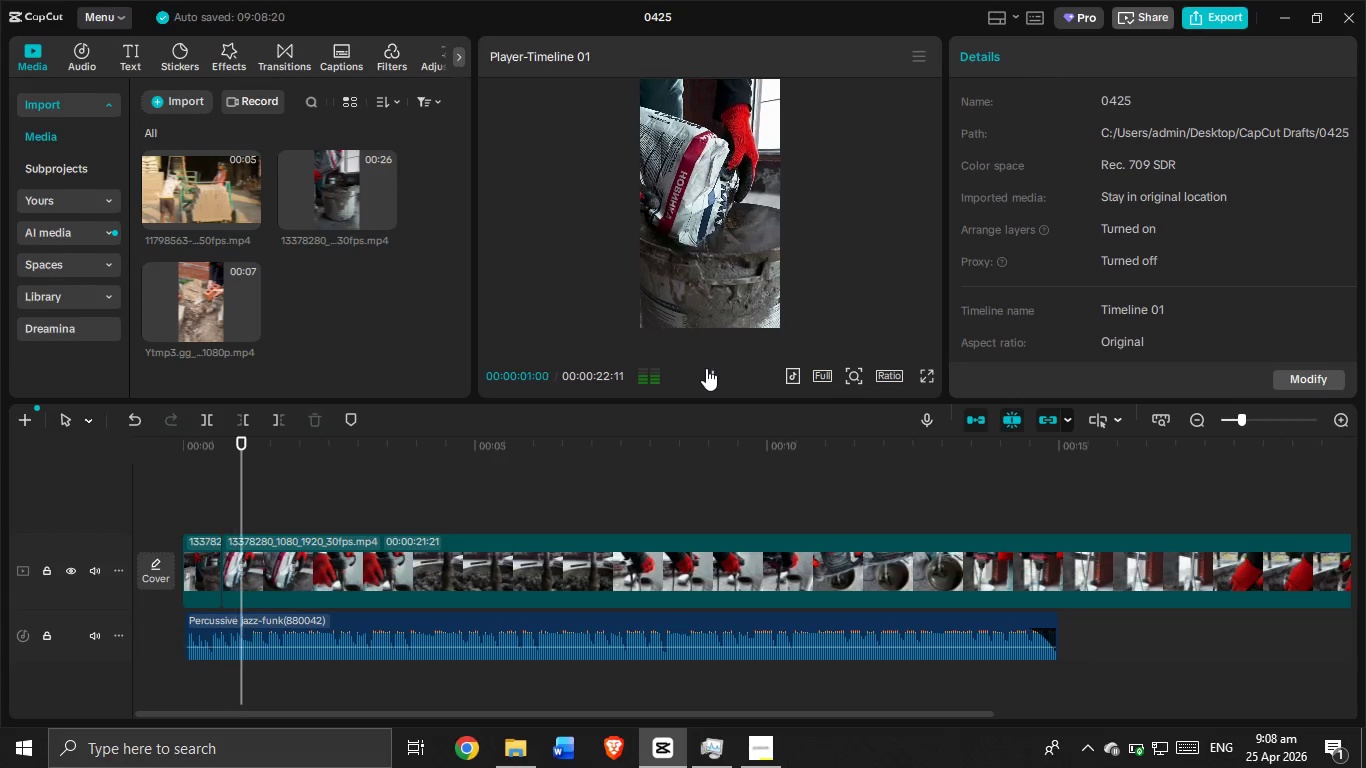 
left_click([706, 368])
 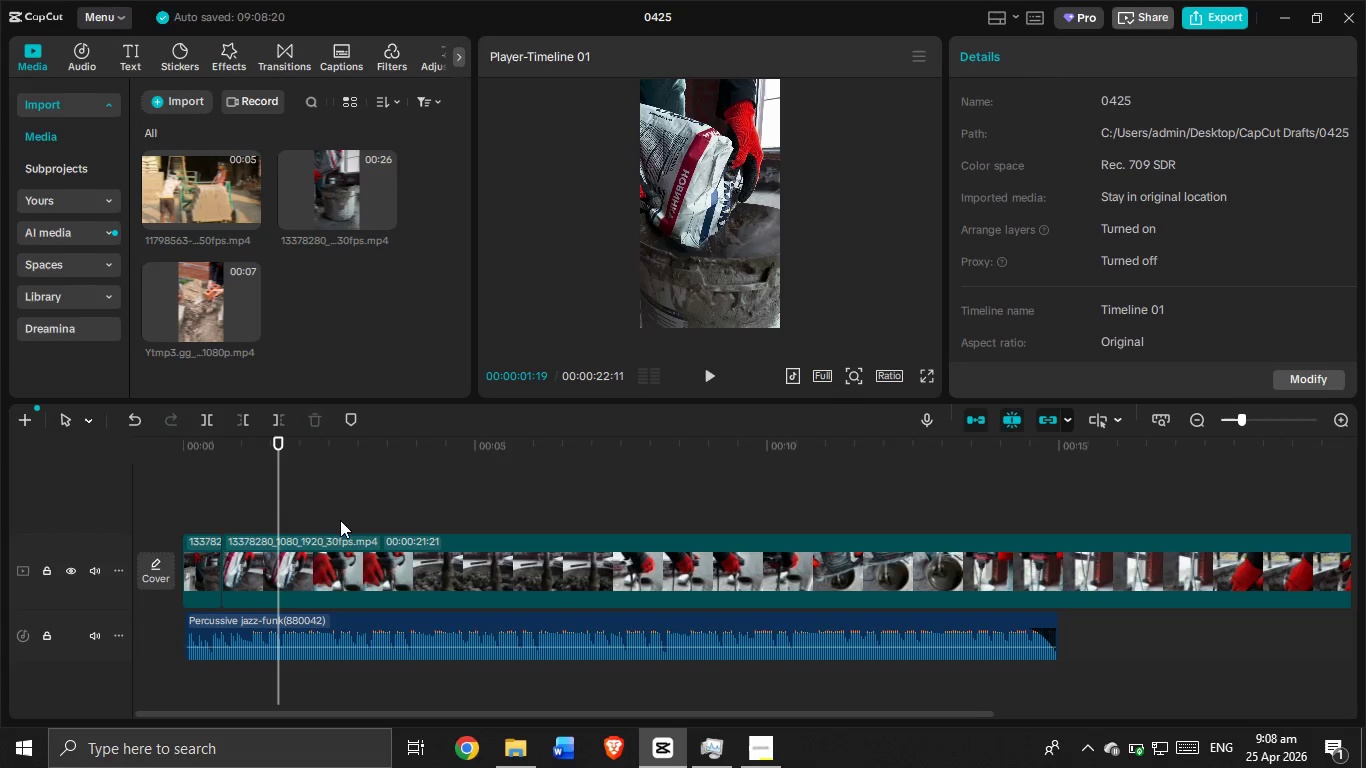 
left_click_drag(start_coordinate=[274, 501], to_coordinate=[283, 509])
 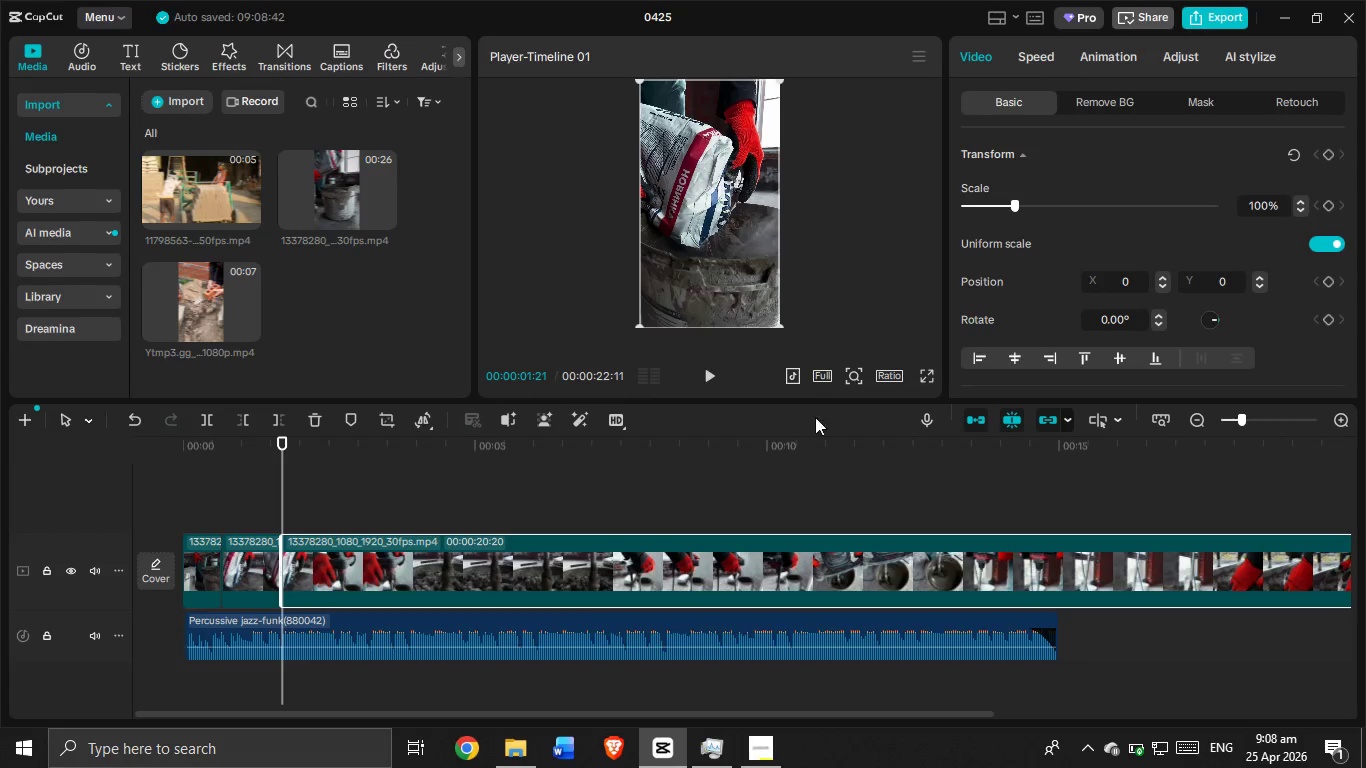 
left_click([720, 380])
 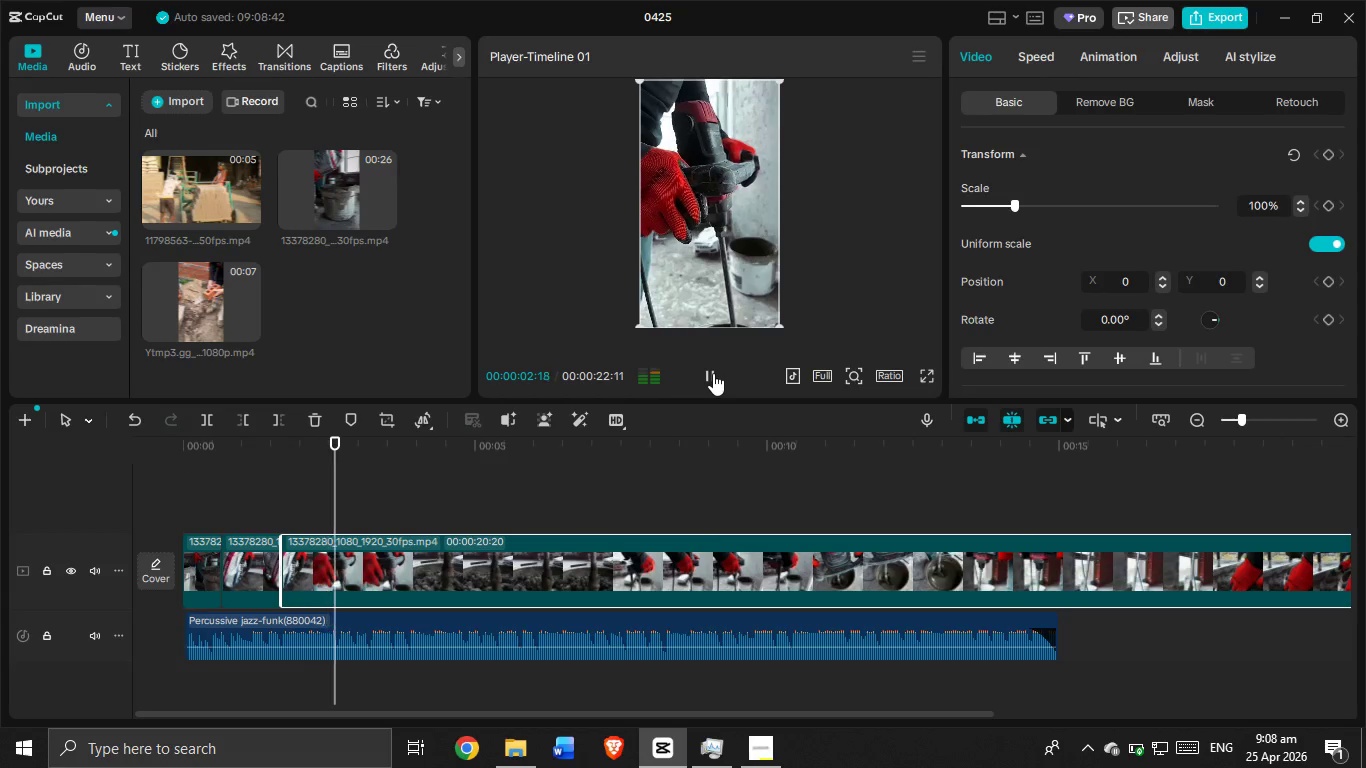 
left_click([713, 373])
 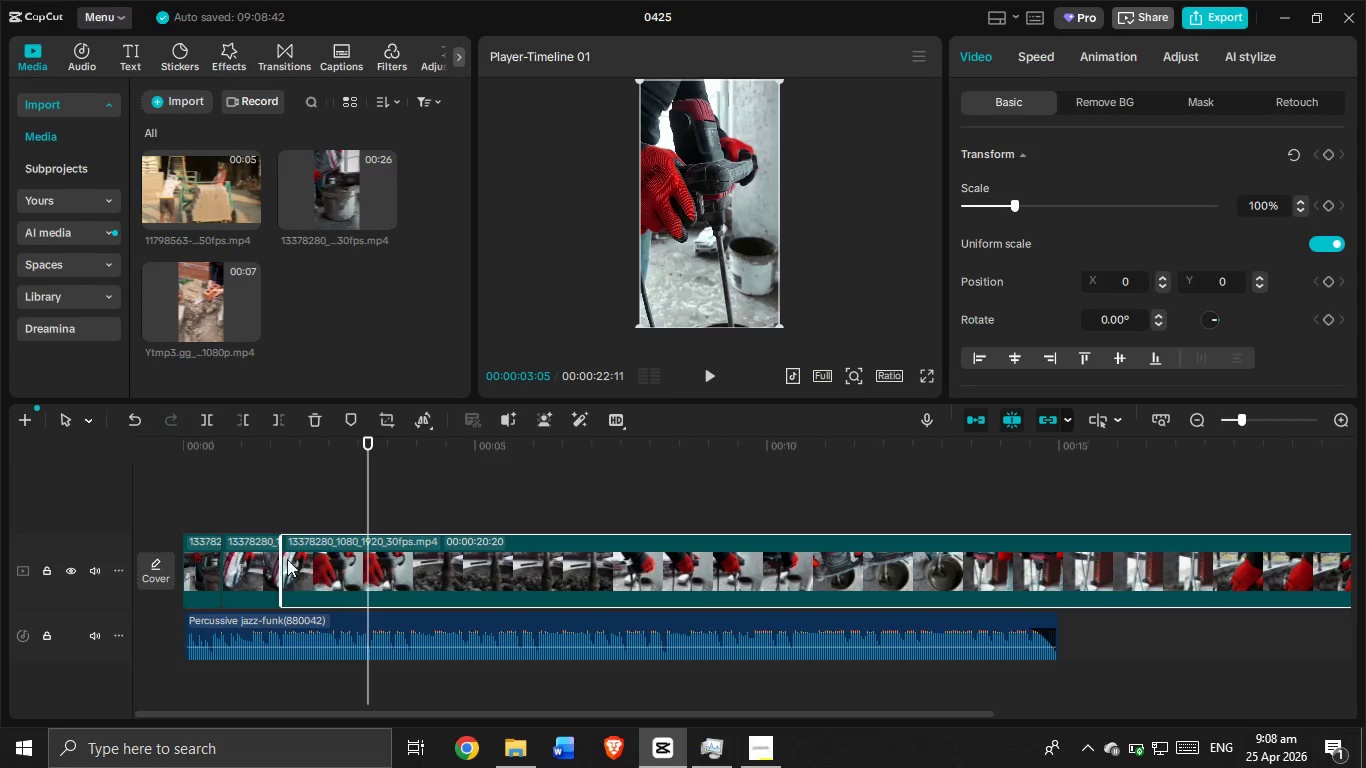 
left_click_drag(start_coordinate=[277, 555], to_coordinate=[1255, 650])
 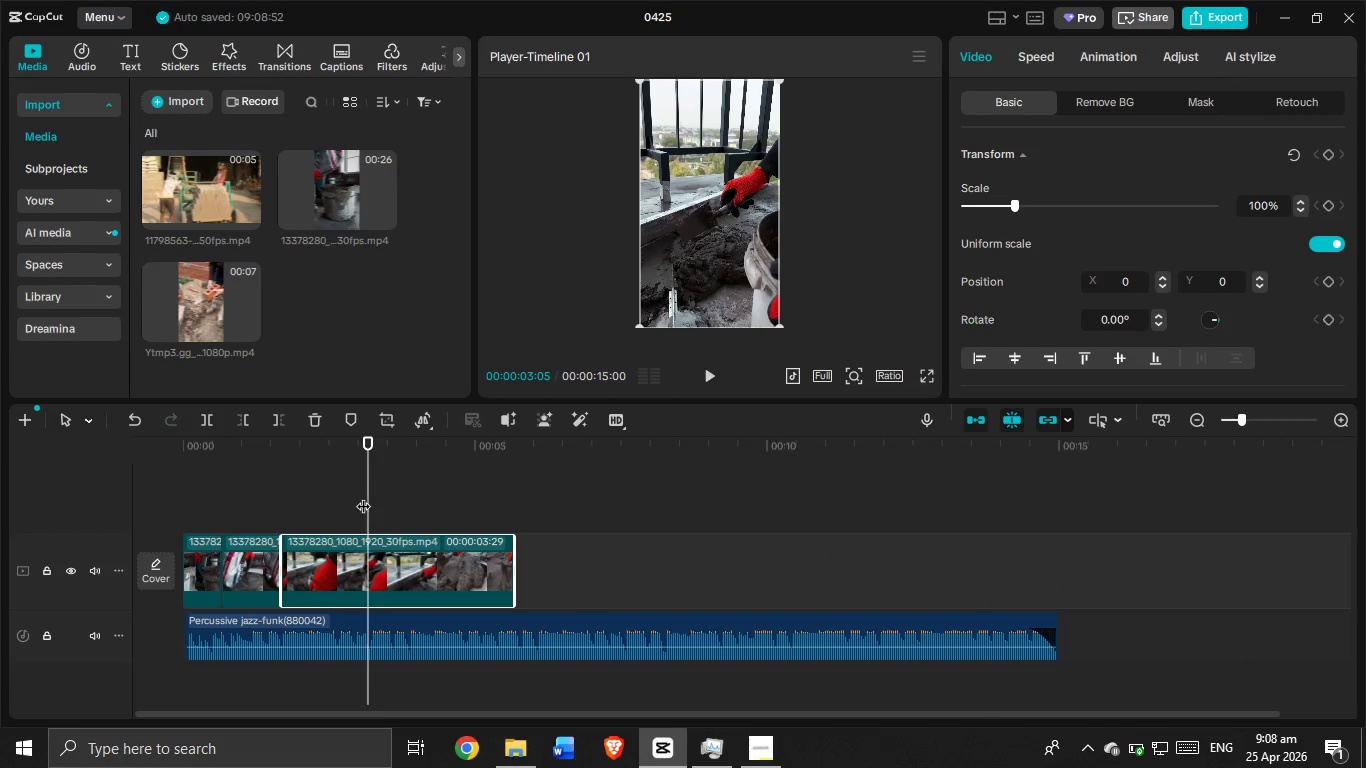 
left_click_drag(start_coordinate=[379, 498], to_coordinate=[478, 524])
 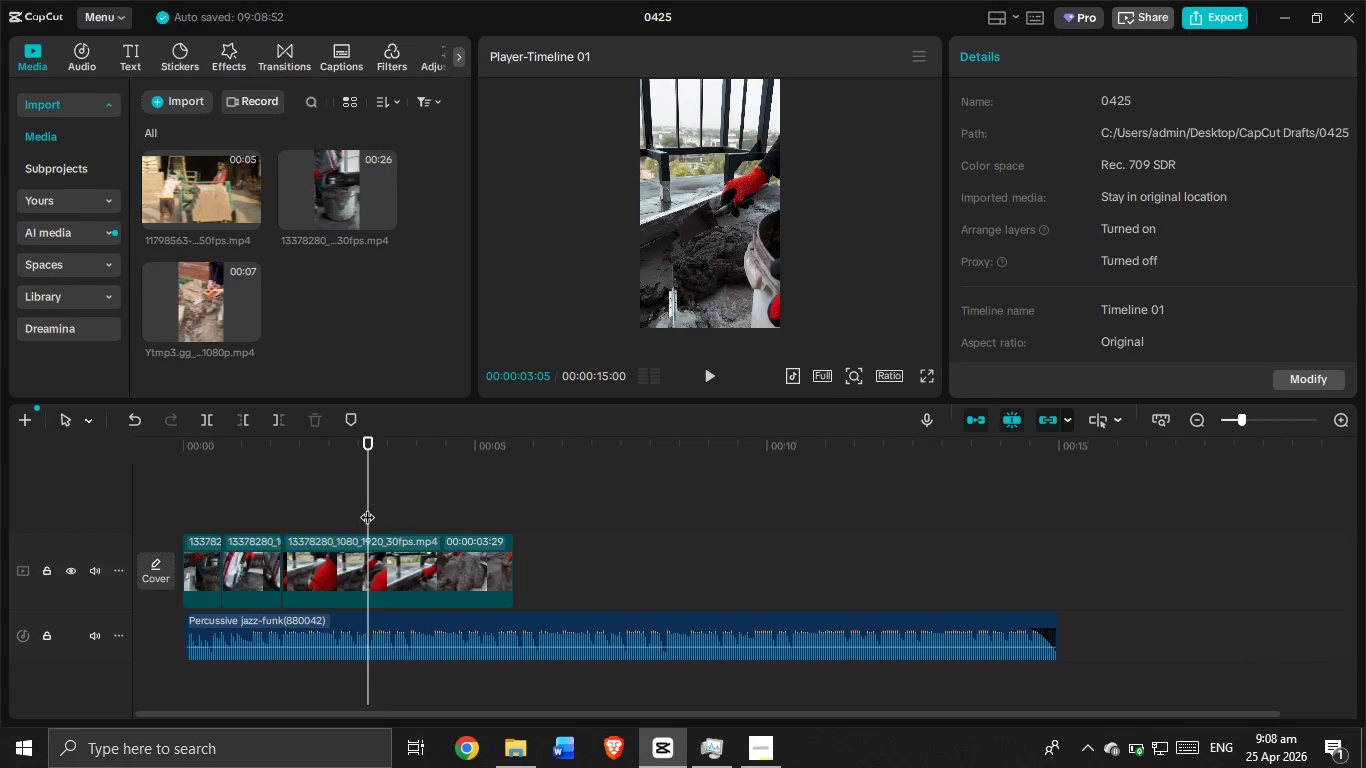 
left_click_drag(start_coordinate=[367, 506], to_coordinate=[198, 482])
 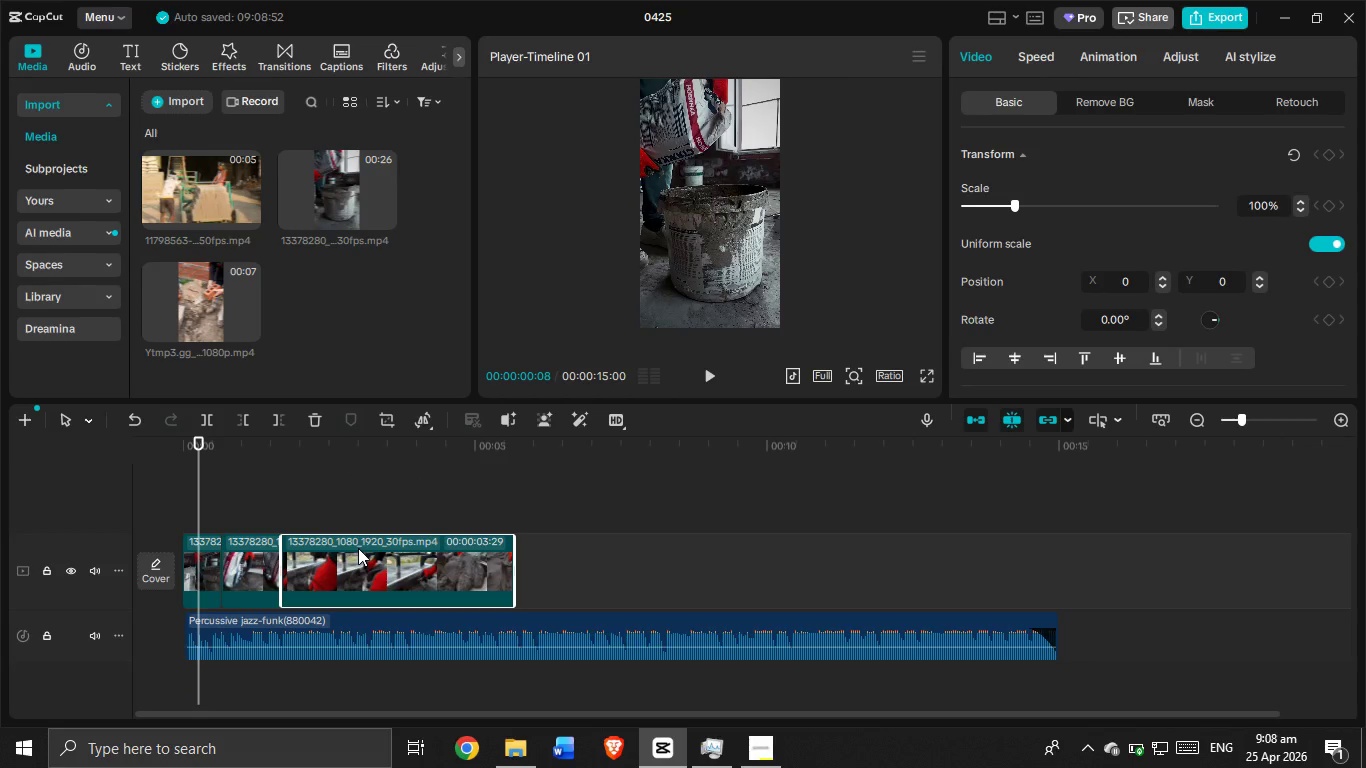 
key(Backspace)
 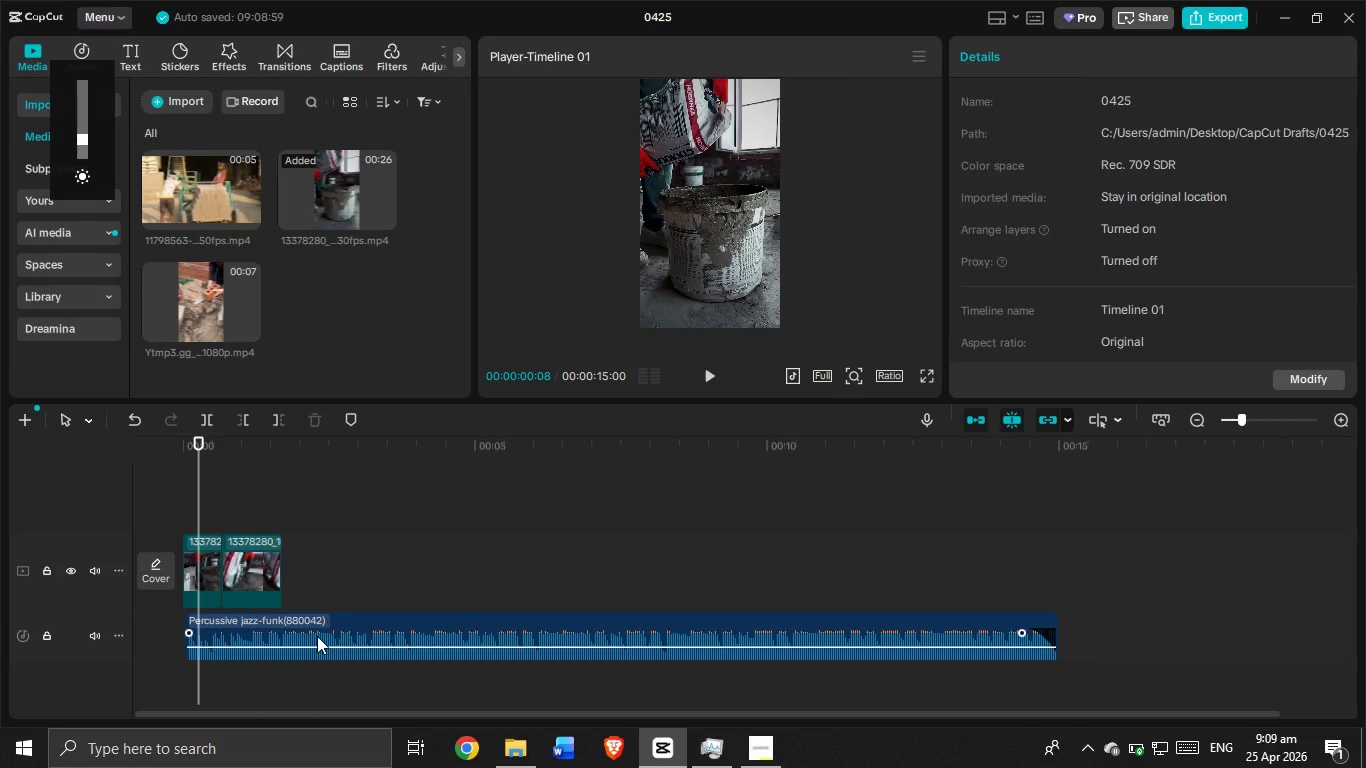 
wait(5.86)
 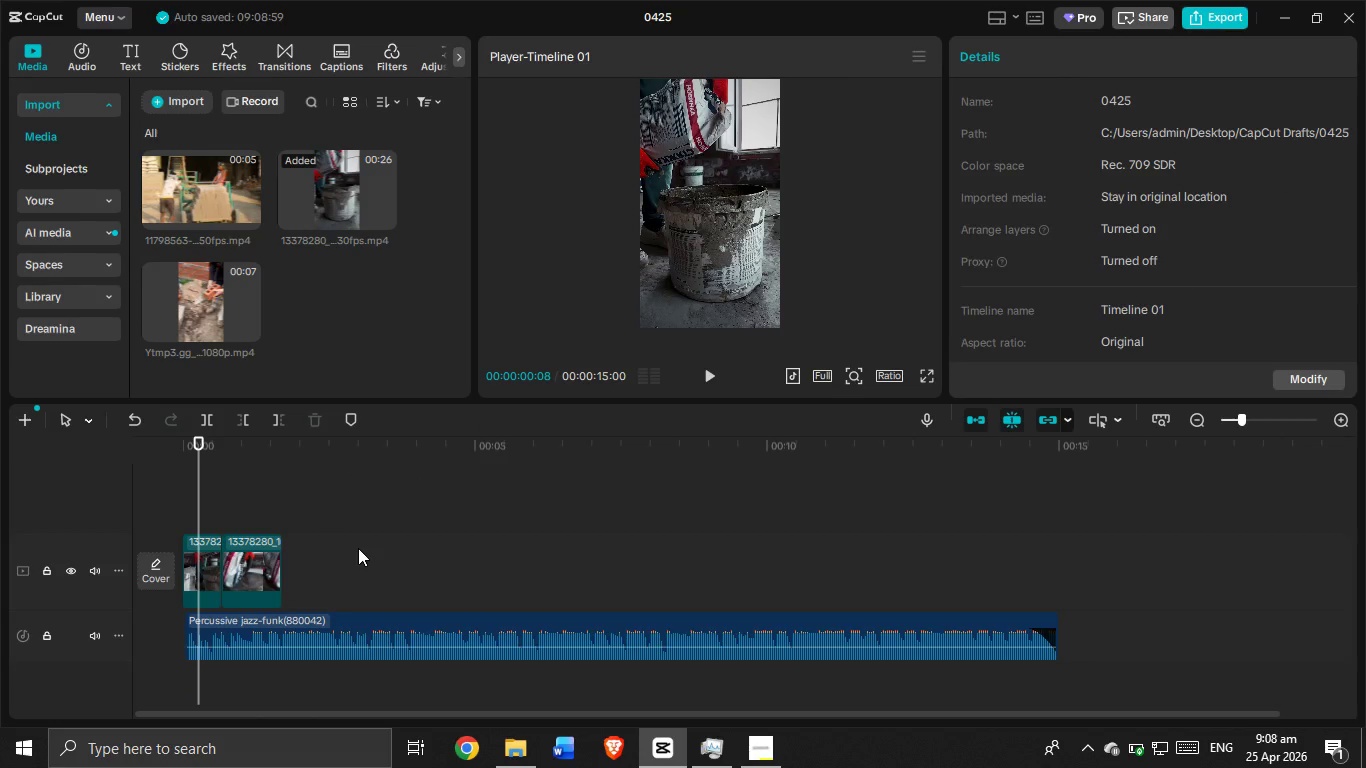 
left_click_drag(start_coordinate=[195, 485], to_coordinate=[138, 485])
 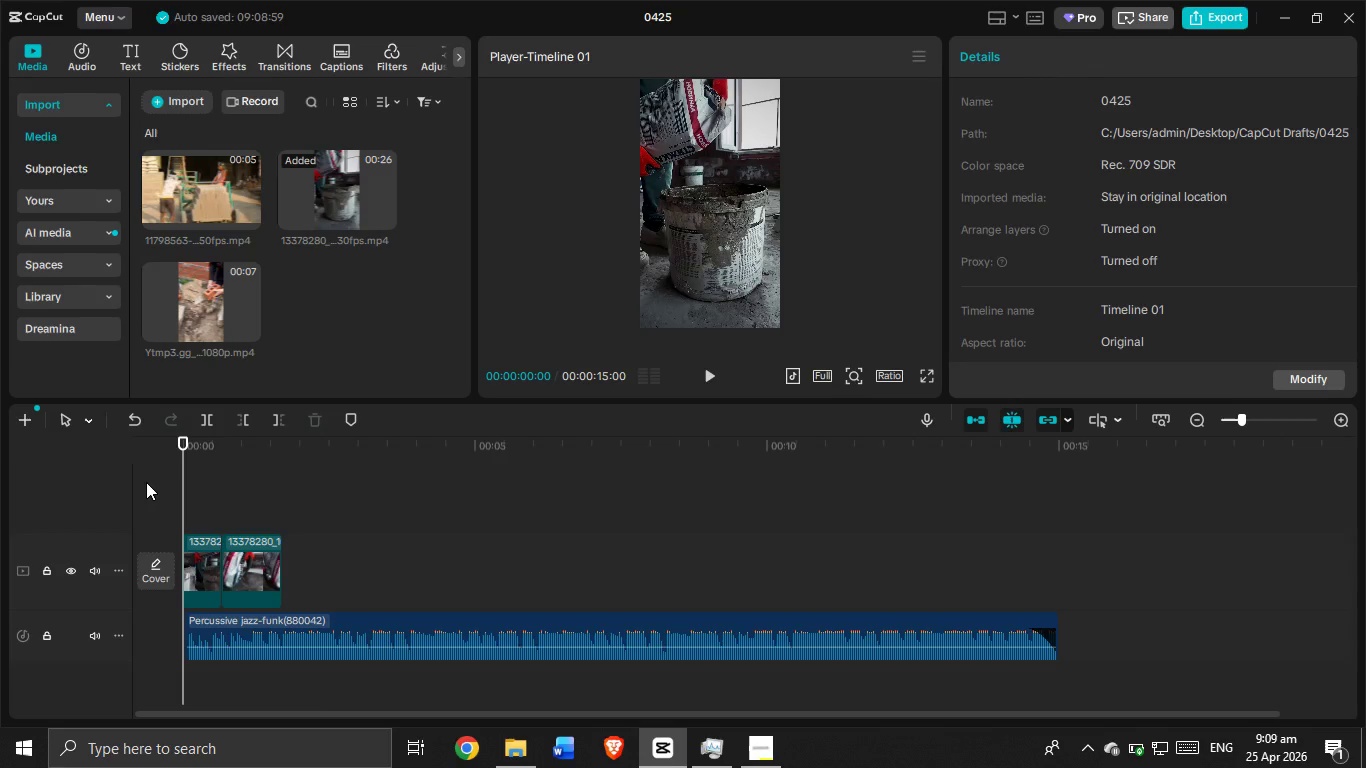 
wait(5.91)
 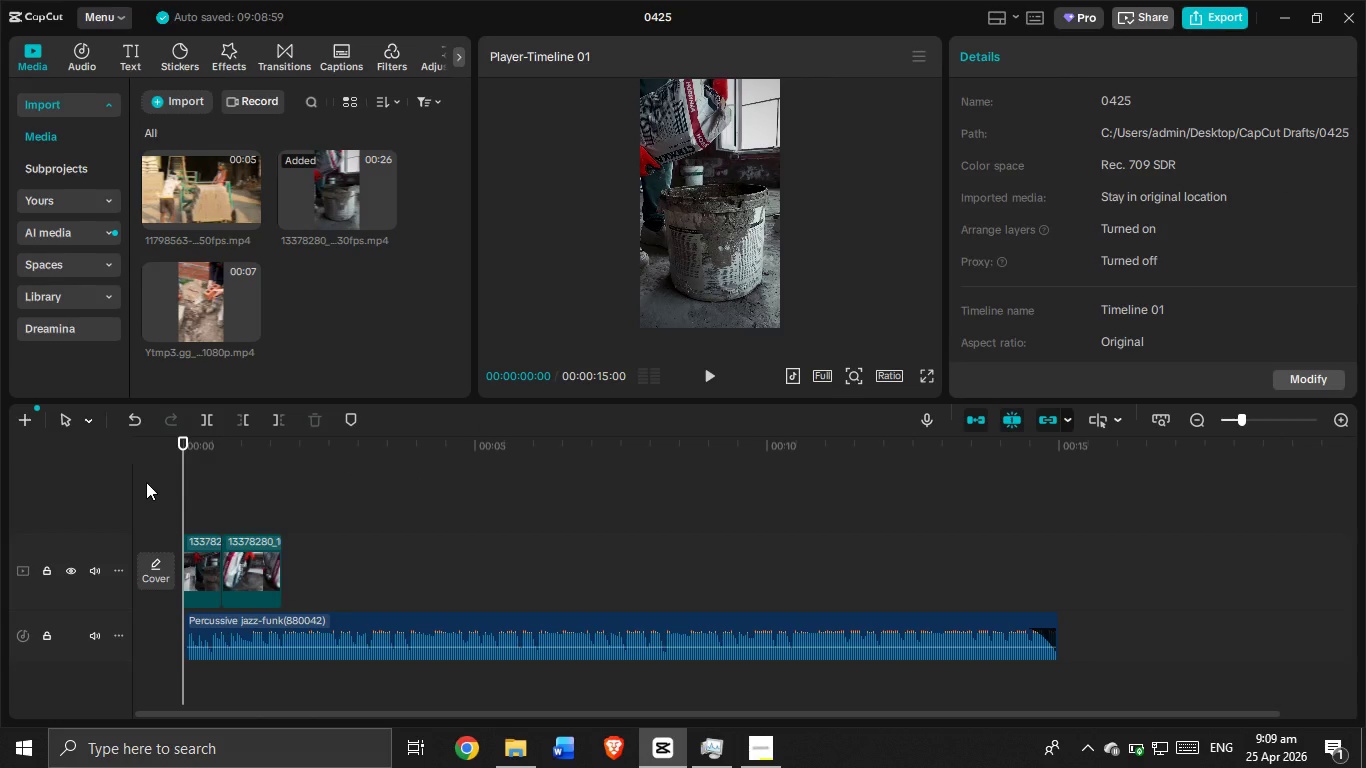 
left_click([708, 760])
 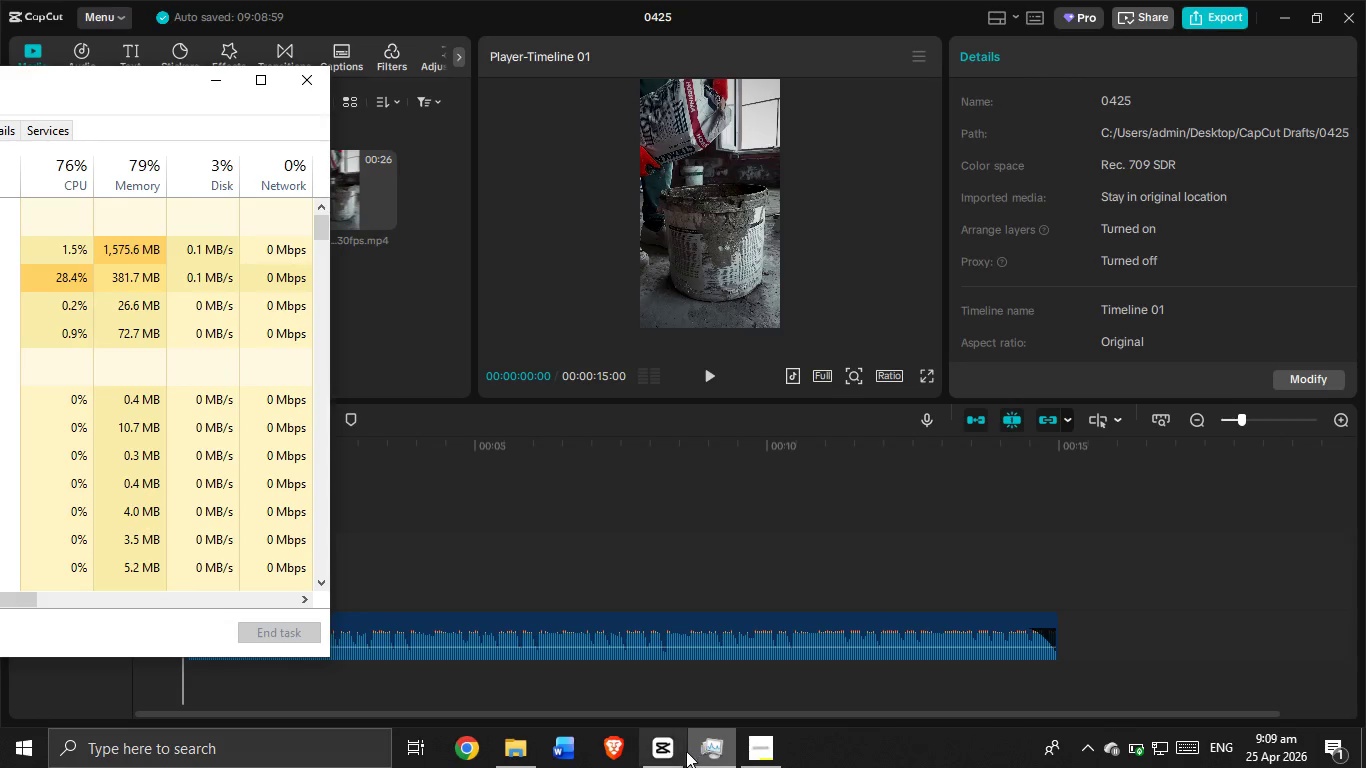 
left_click([672, 751])
 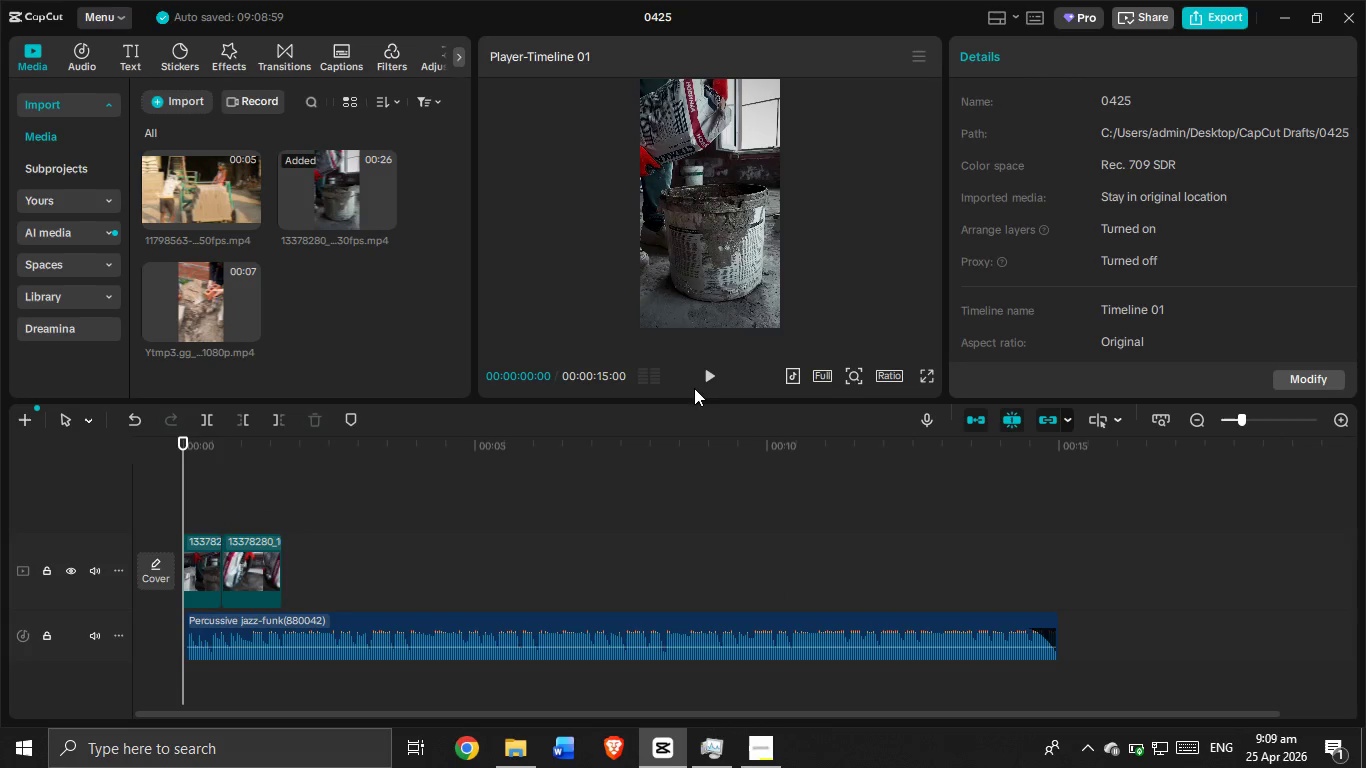 
left_click([706, 373])
 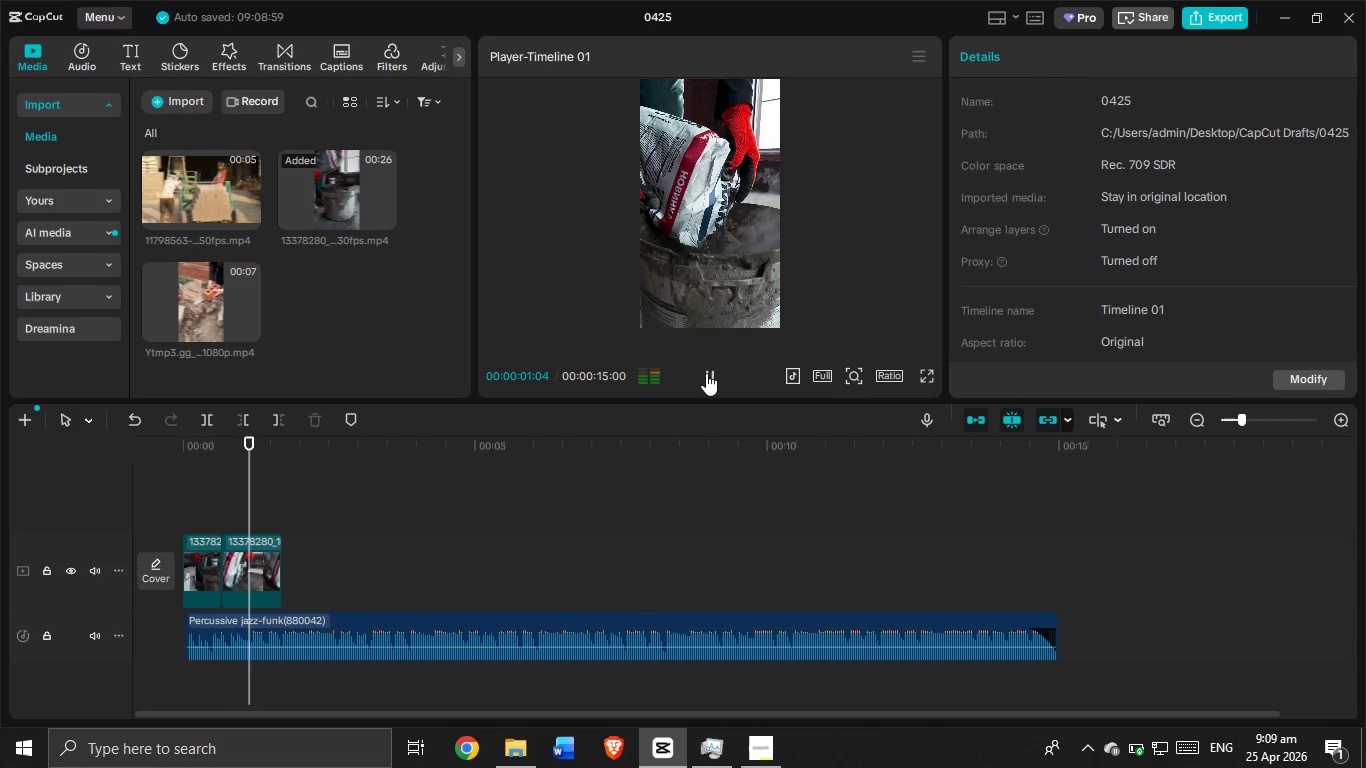 
left_click([706, 373])
 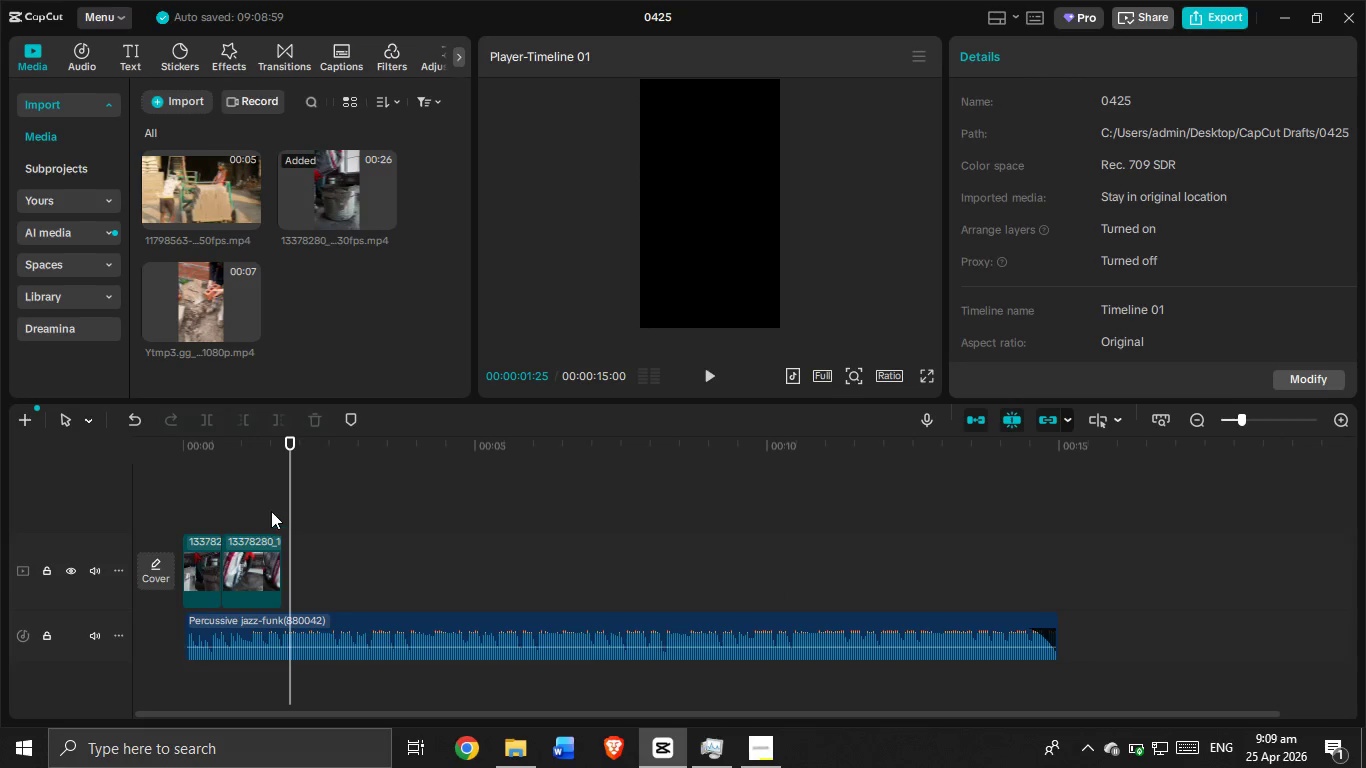 
left_click_drag(start_coordinate=[289, 497], to_coordinate=[282, 500])
 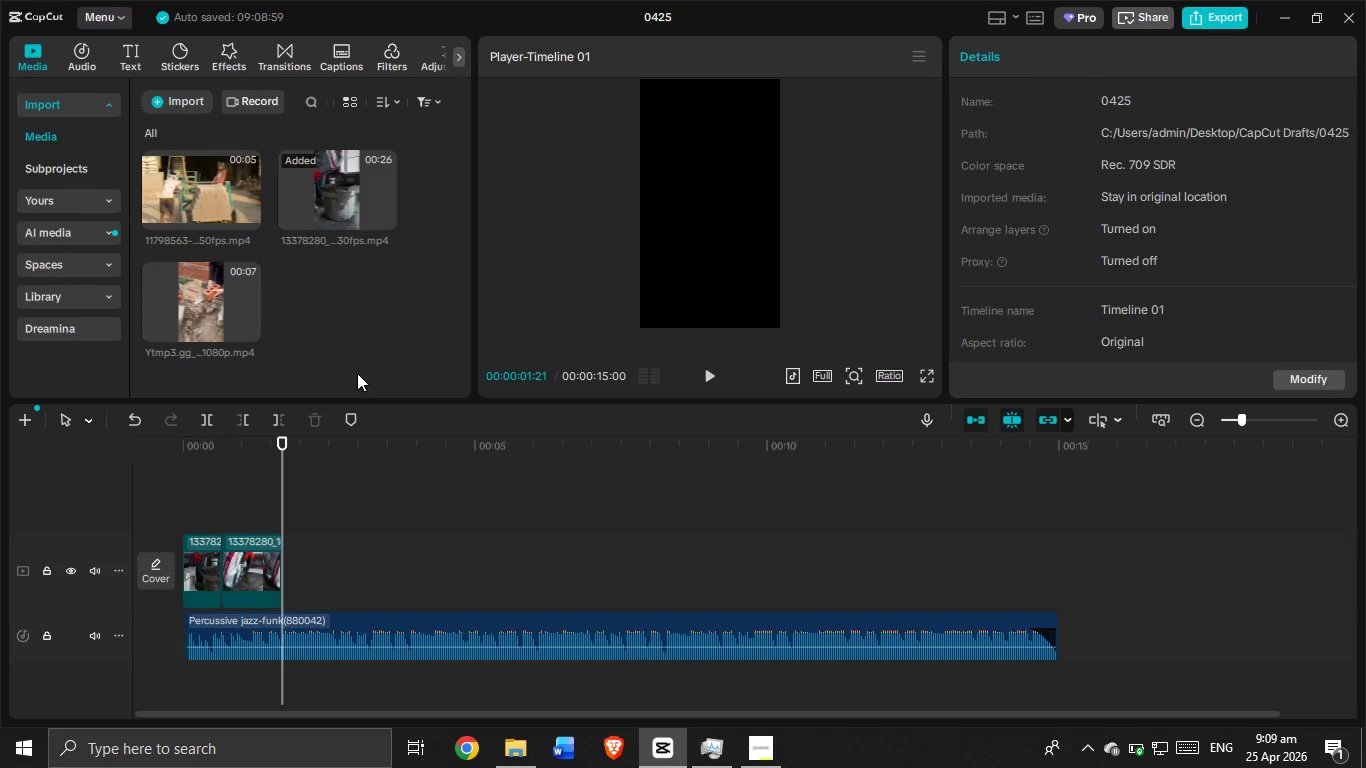 
left_click_drag(start_coordinate=[230, 369], to_coordinate=[168, 170])
 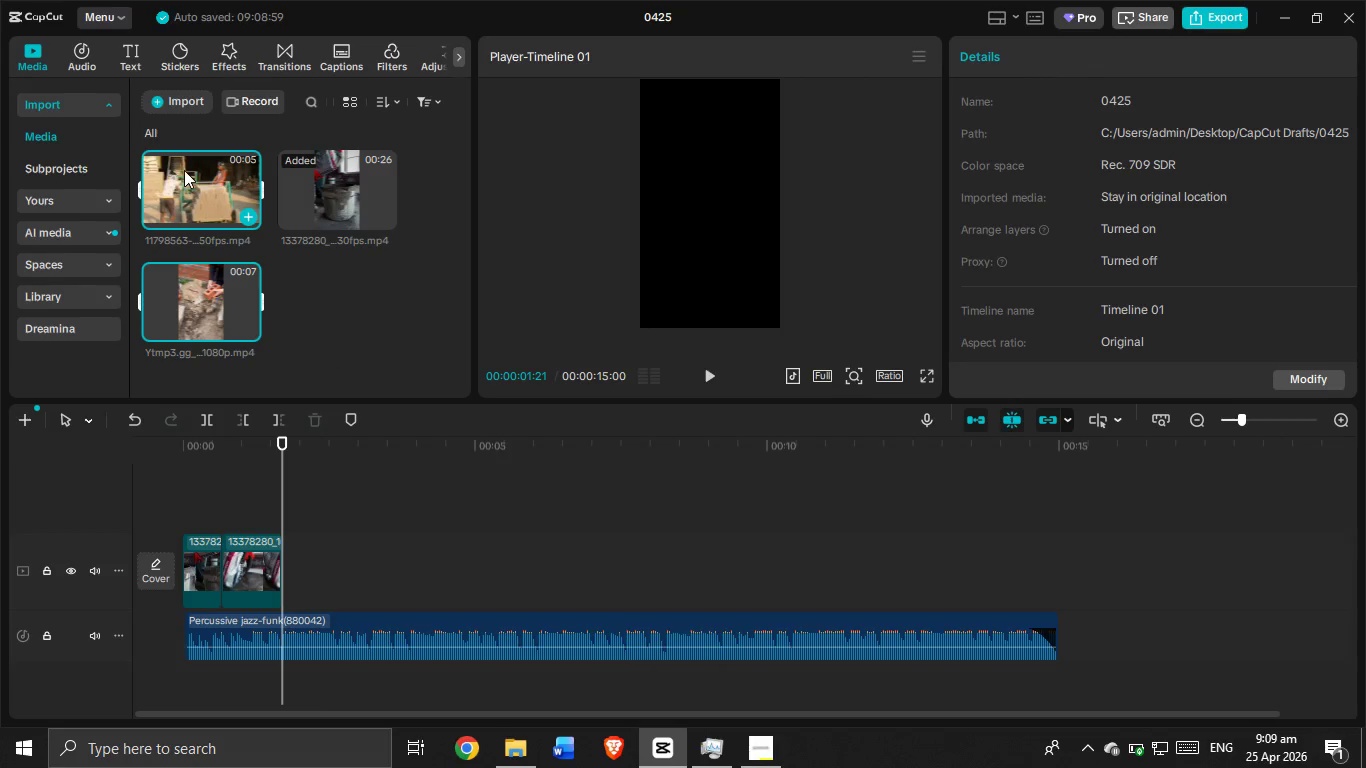 
left_click_drag(start_coordinate=[184, 170], to_coordinate=[451, 569])
 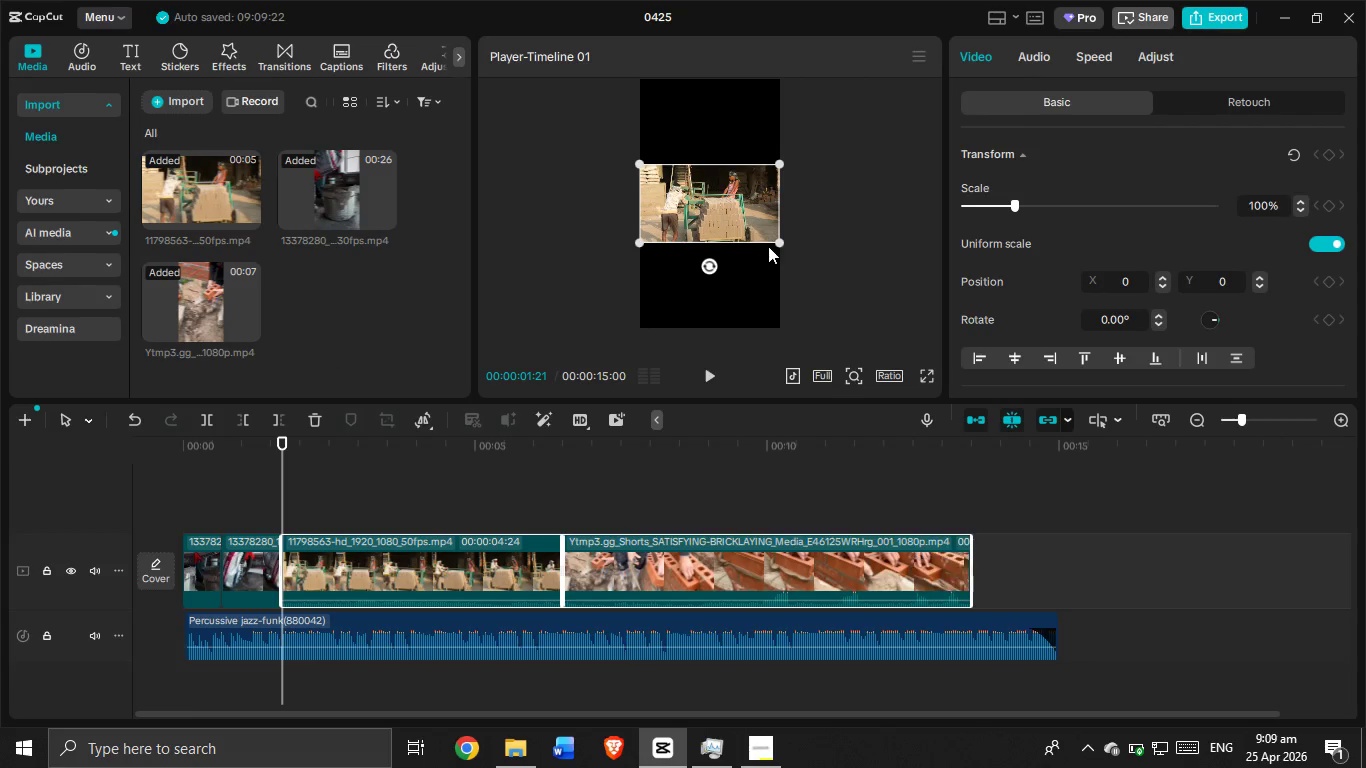 
left_click_drag(start_coordinate=[778, 243], to_coordinate=[968, 420])
 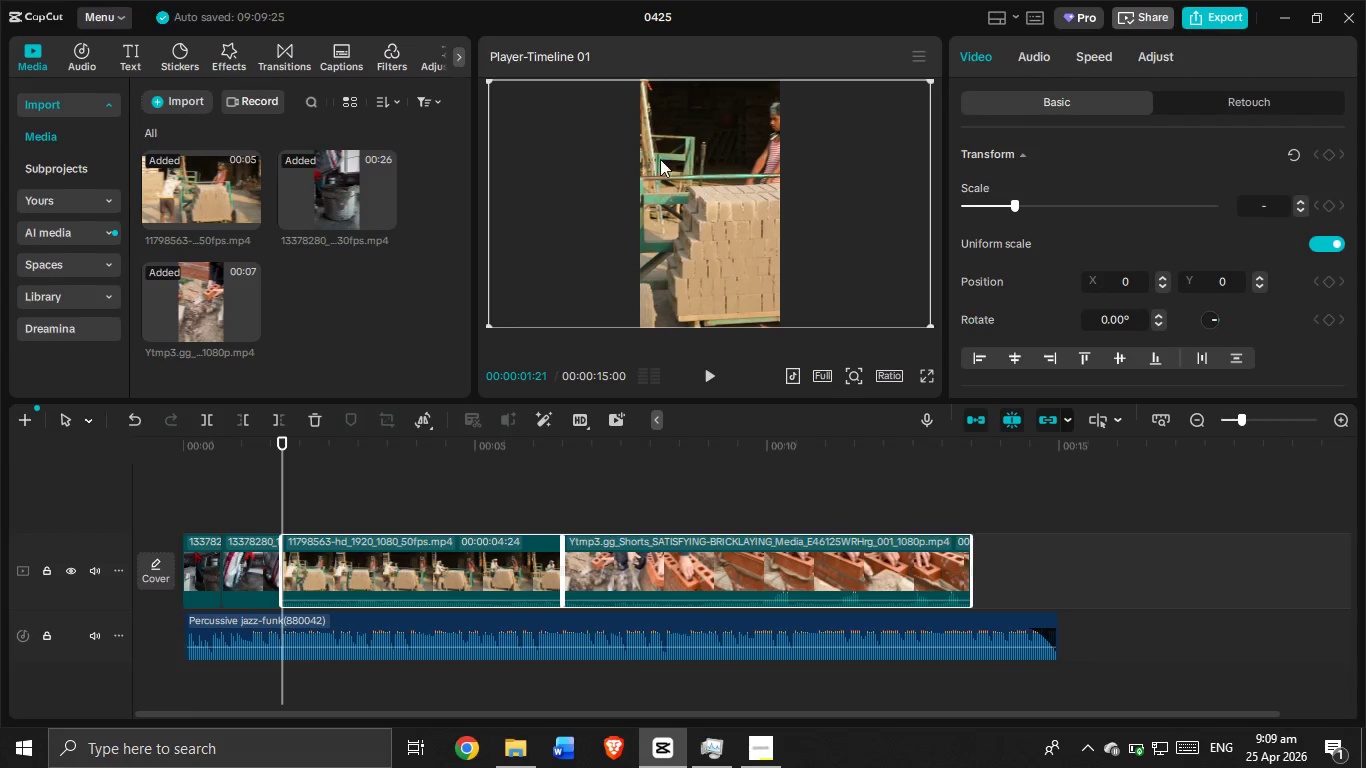 
left_click_drag(start_coordinate=[660, 159], to_coordinate=[627, 156])
 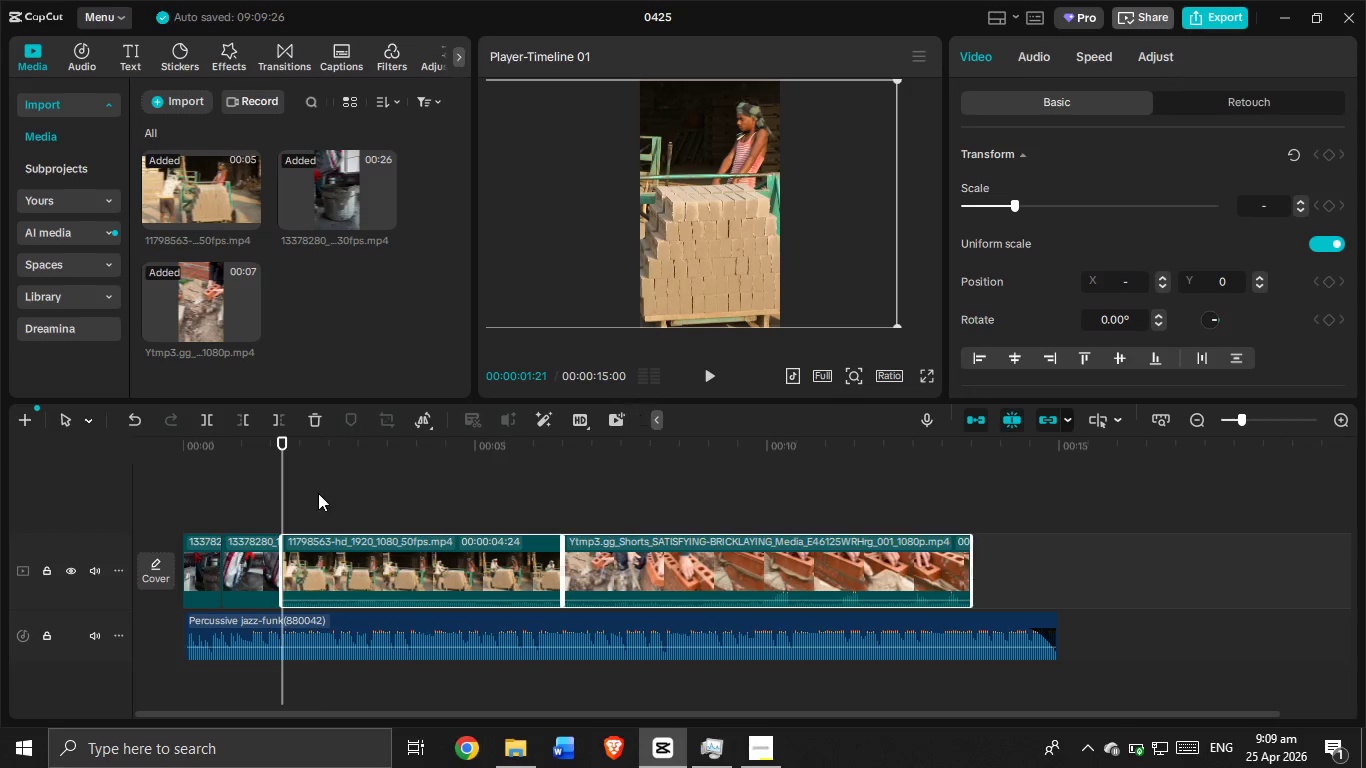 
left_click_drag(start_coordinate=[186, 488], to_coordinate=[262, 577])
 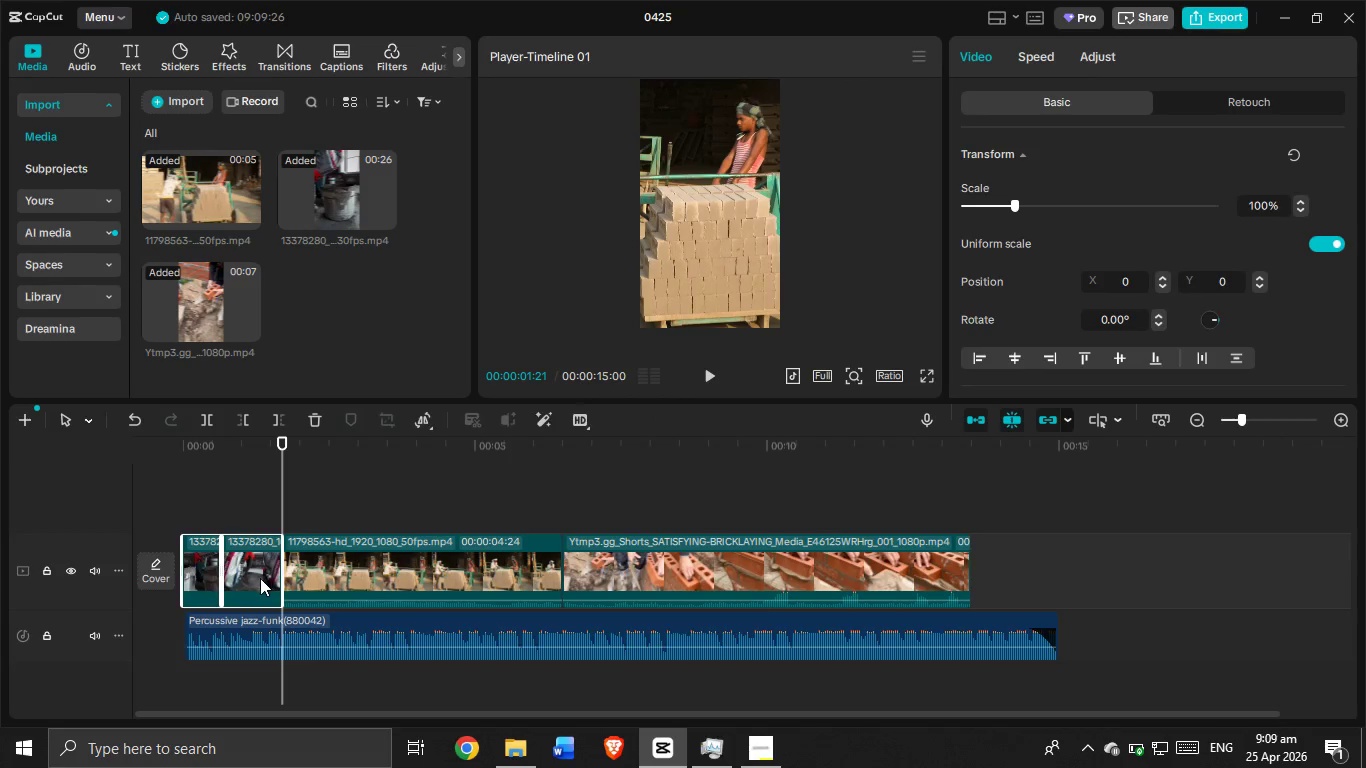 
left_click_drag(start_coordinate=[259, 578], to_coordinate=[516, 593])
 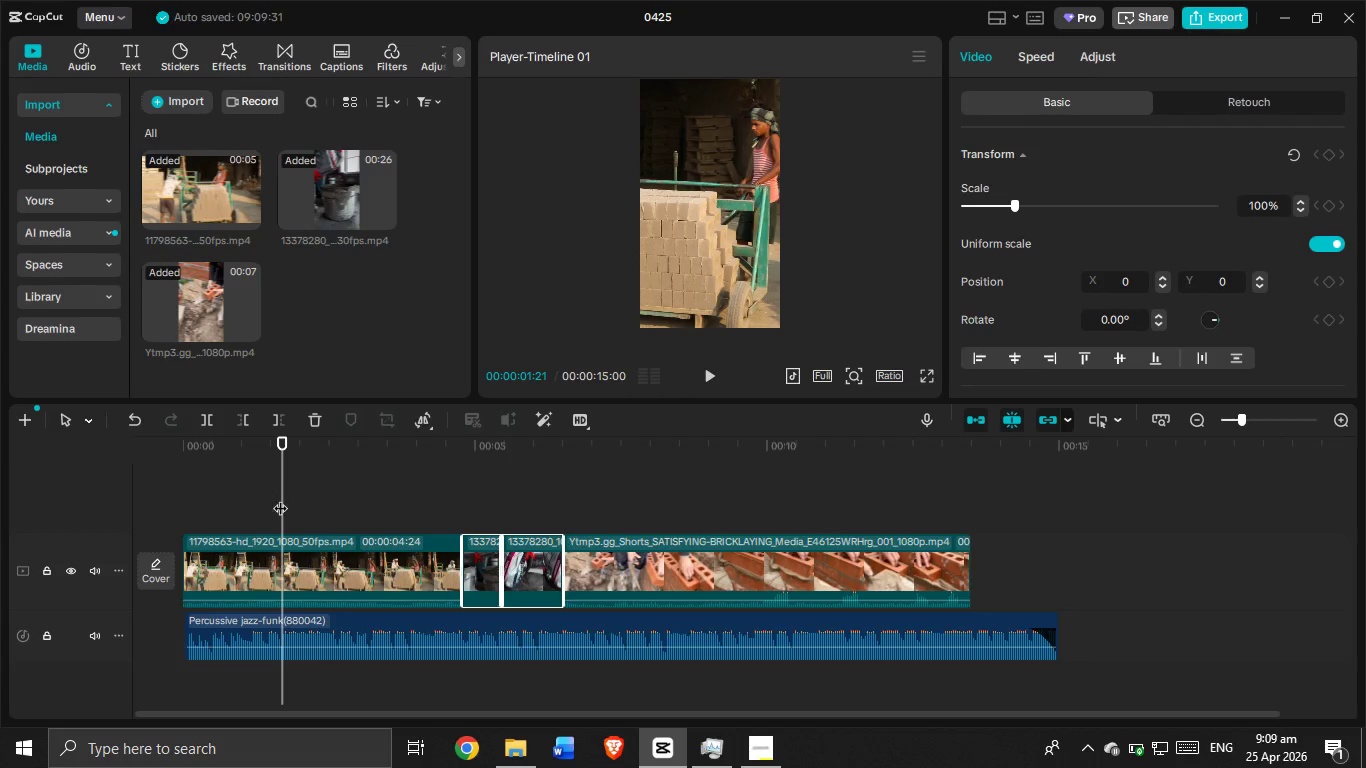 
left_click_drag(start_coordinate=[280, 498], to_coordinate=[130, 491])
 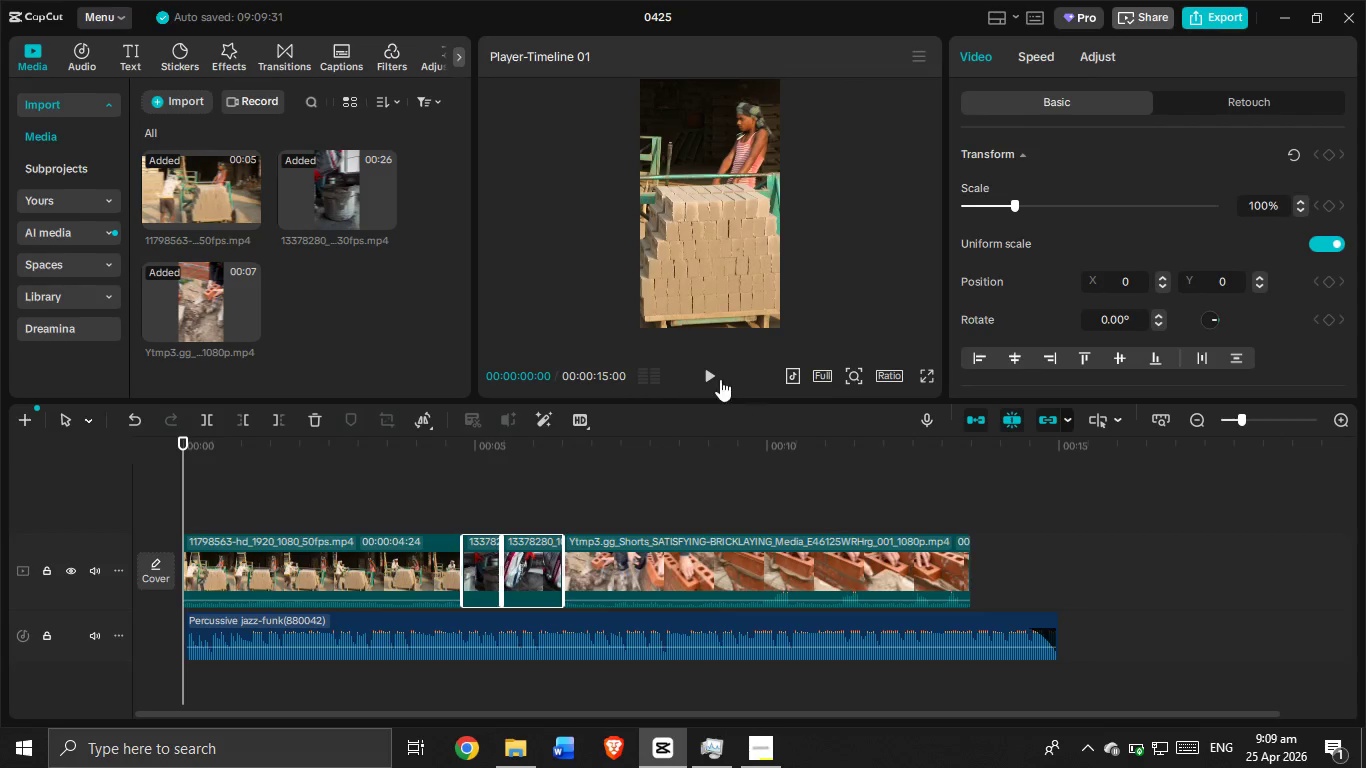 
left_click([719, 378])
 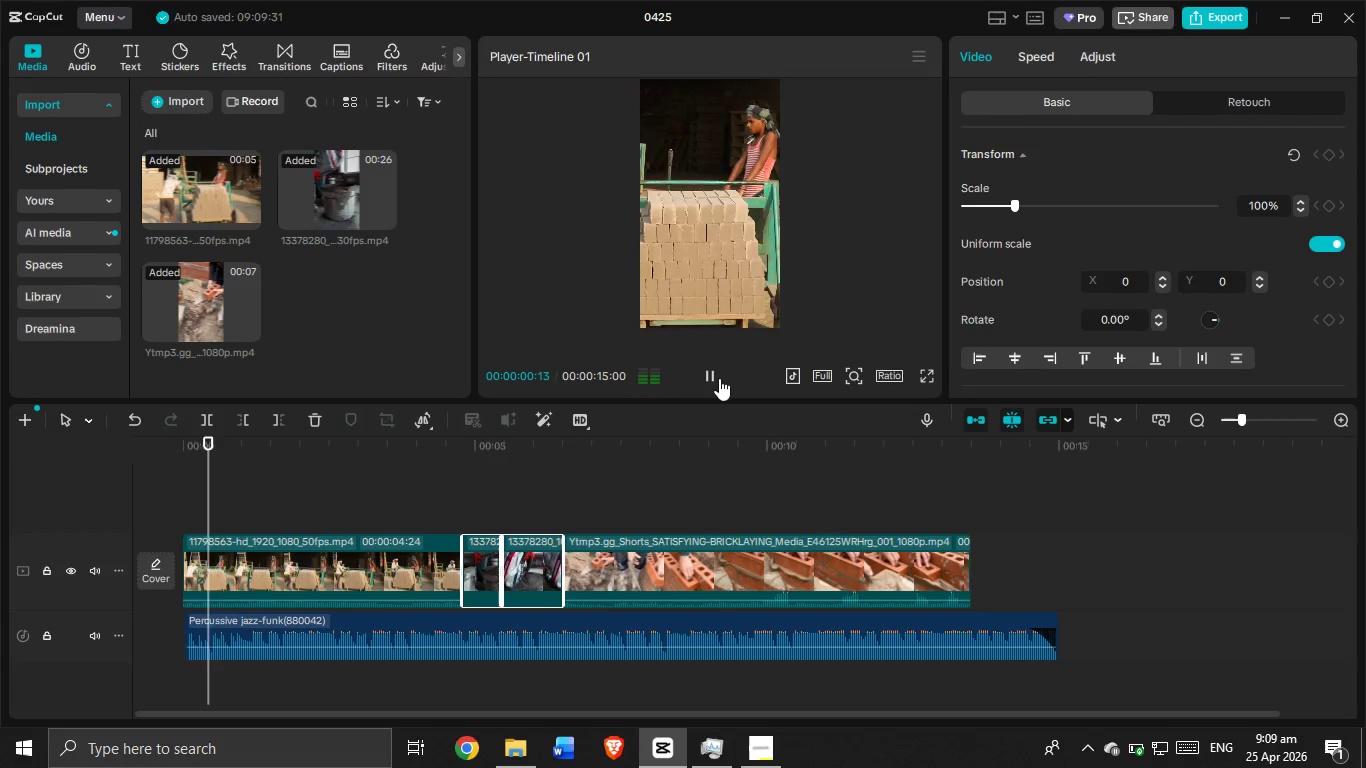 
left_click([719, 378])
 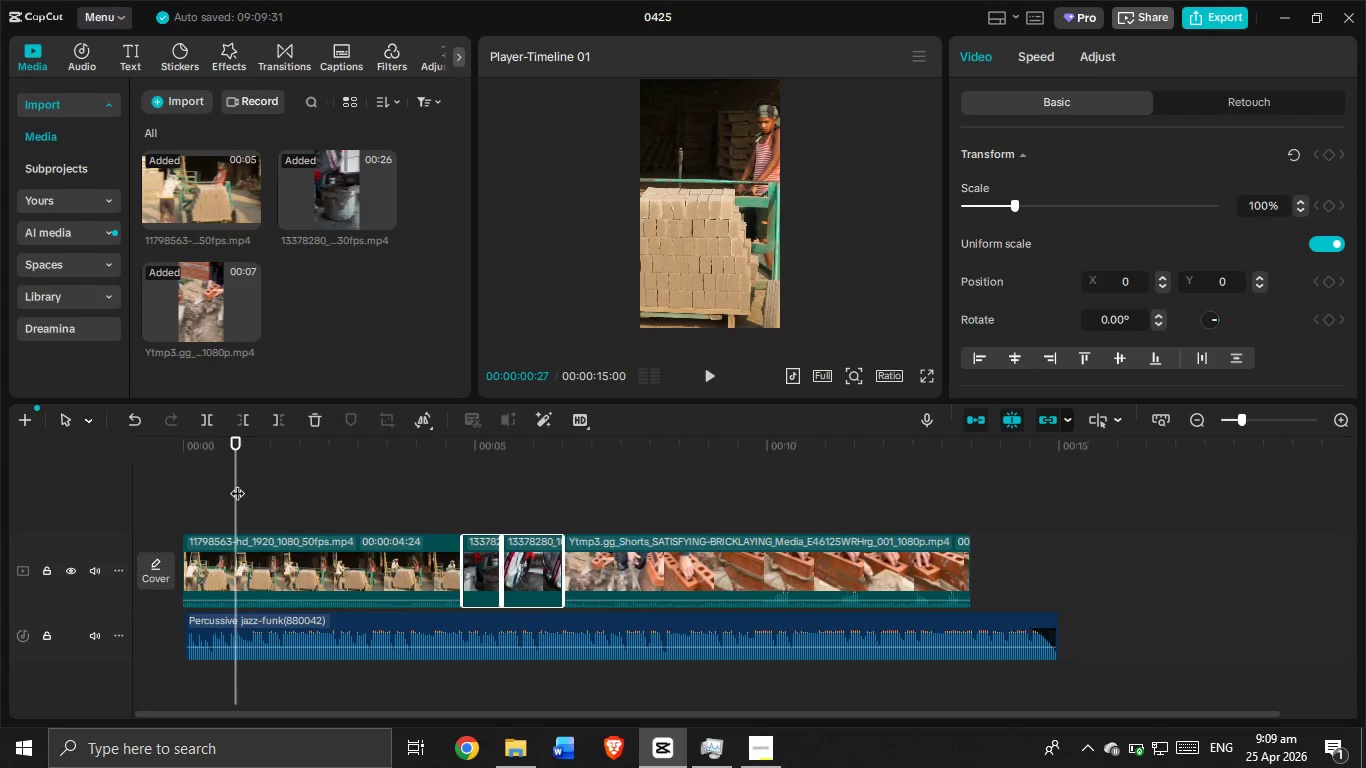 
left_click_drag(start_coordinate=[234, 484], to_coordinate=[229, 496])
 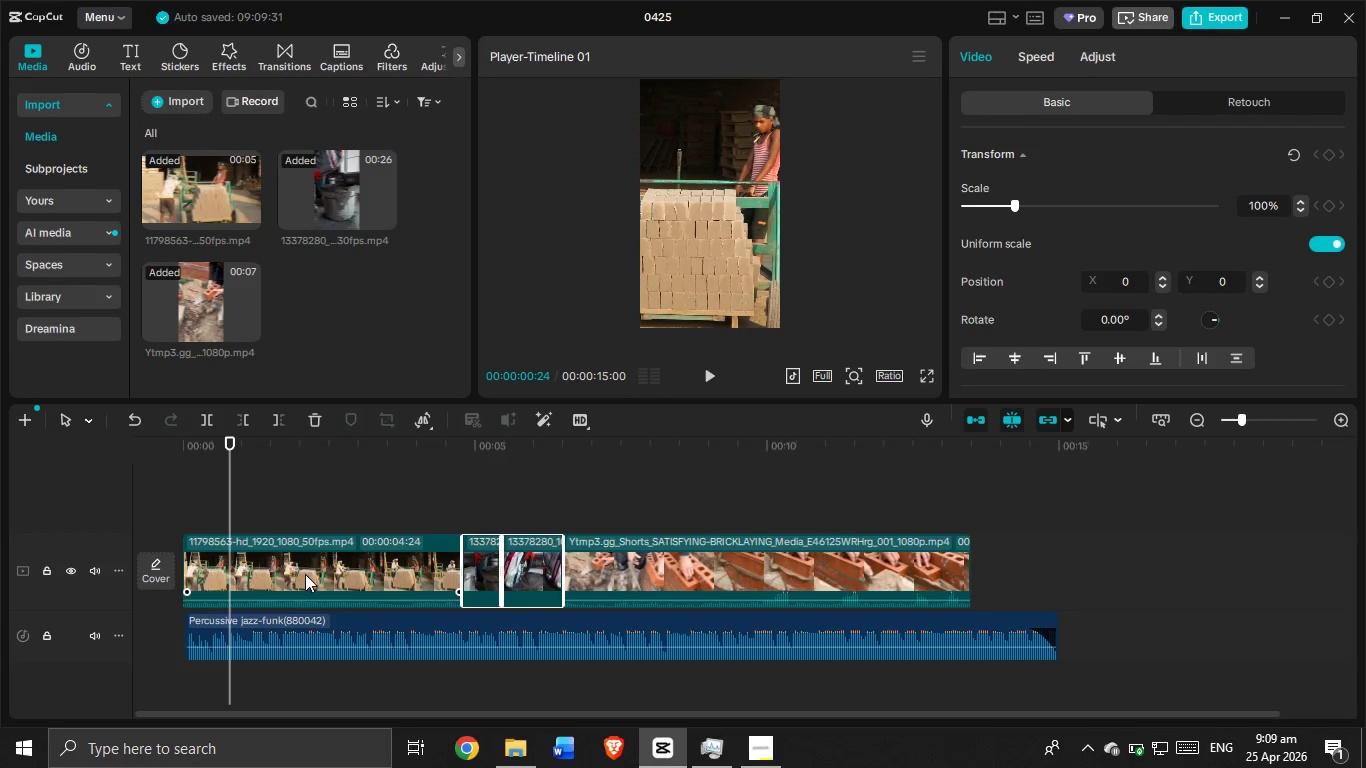 
left_click_drag(start_coordinate=[307, 574], to_coordinate=[462, 604])
 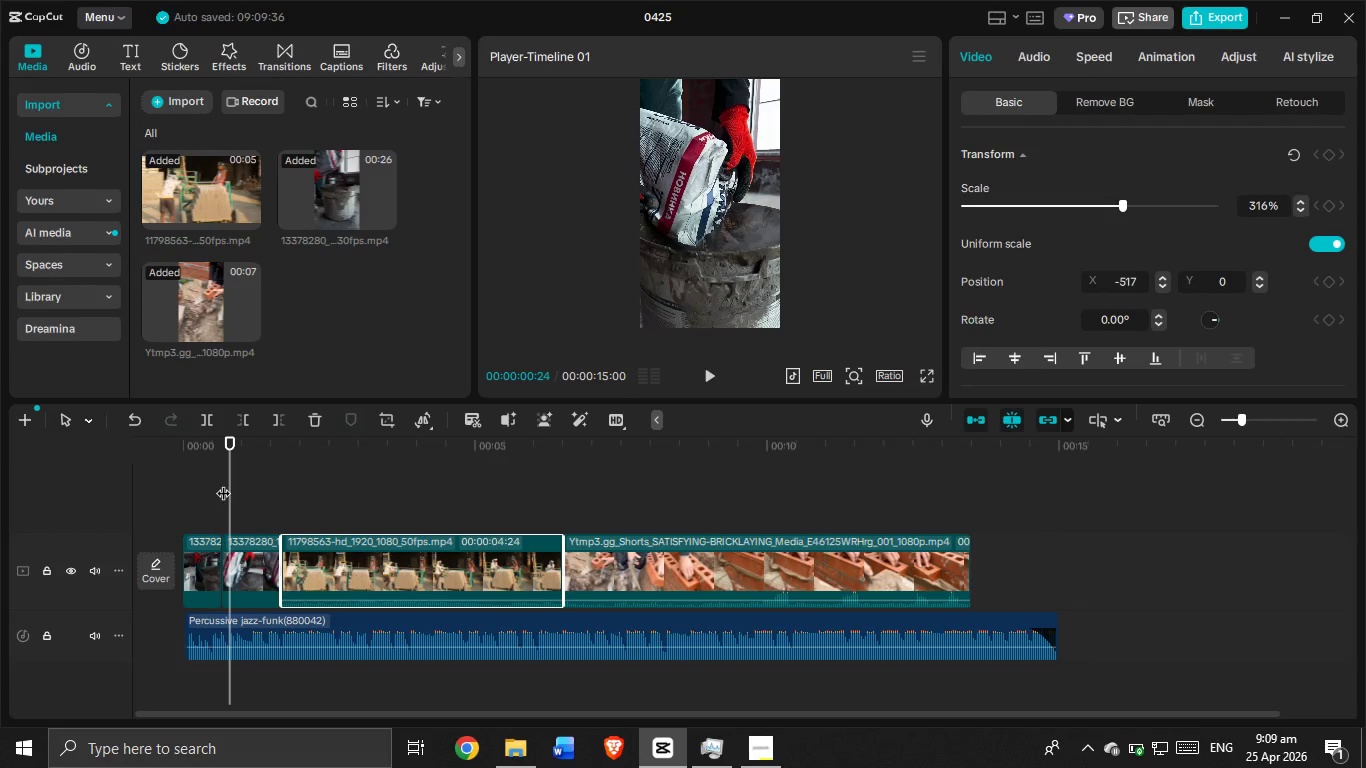 
left_click([223, 483])
 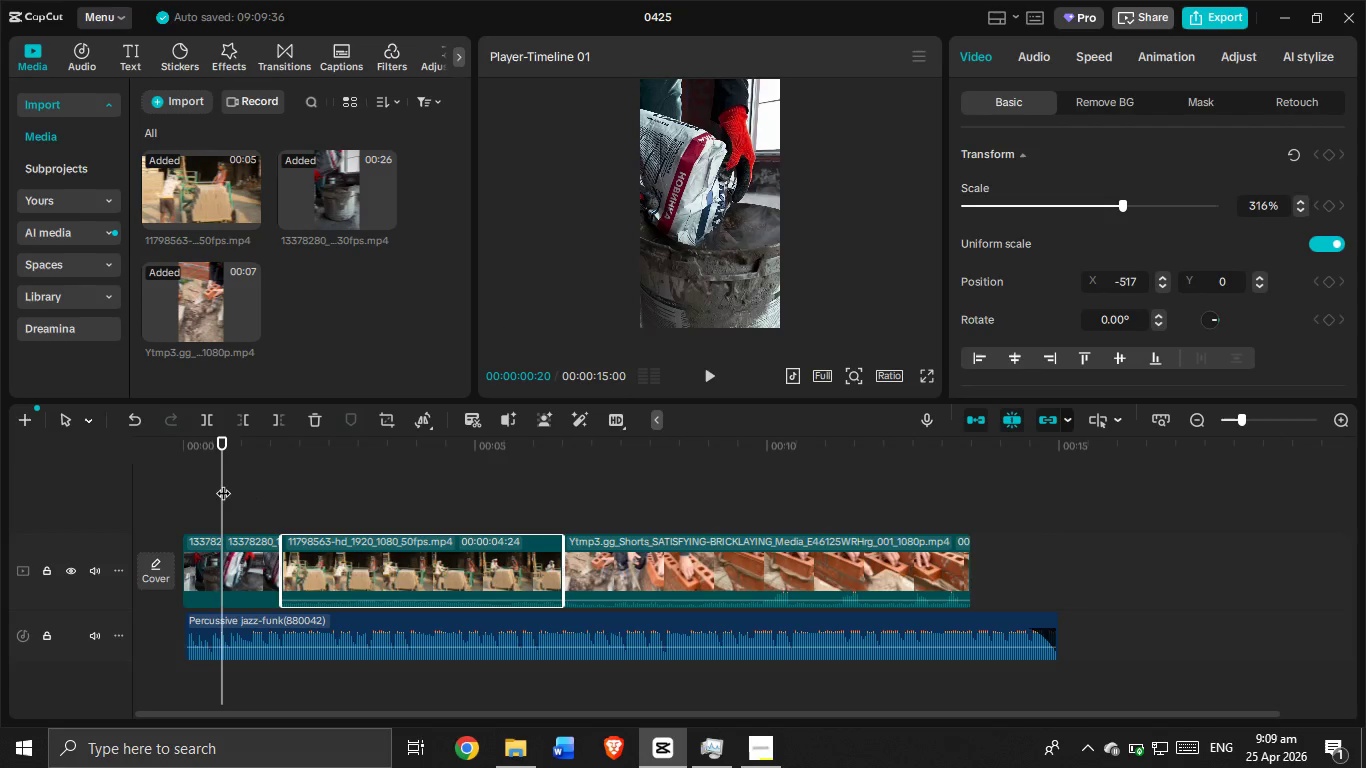 
left_click_drag(start_coordinate=[223, 483], to_coordinate=[164, 491])
 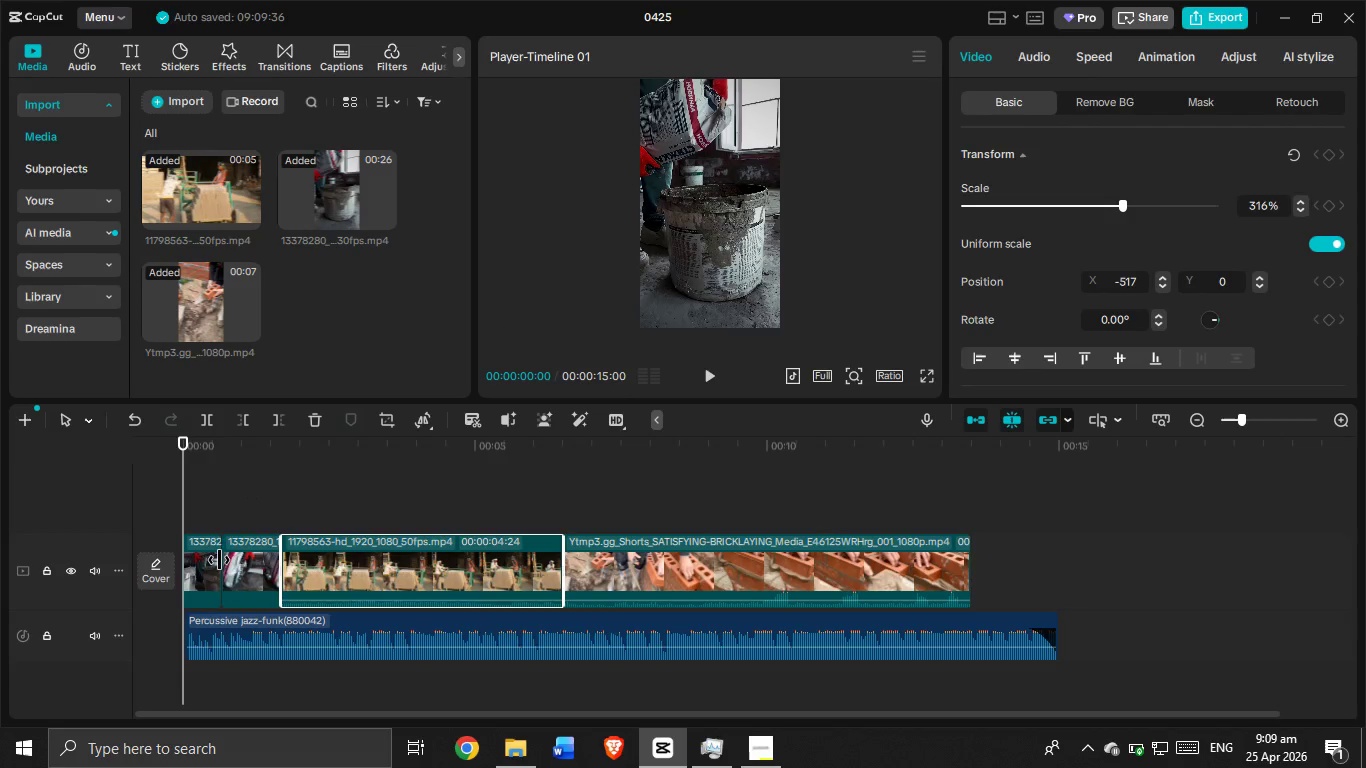 
left_click([226, 568])
 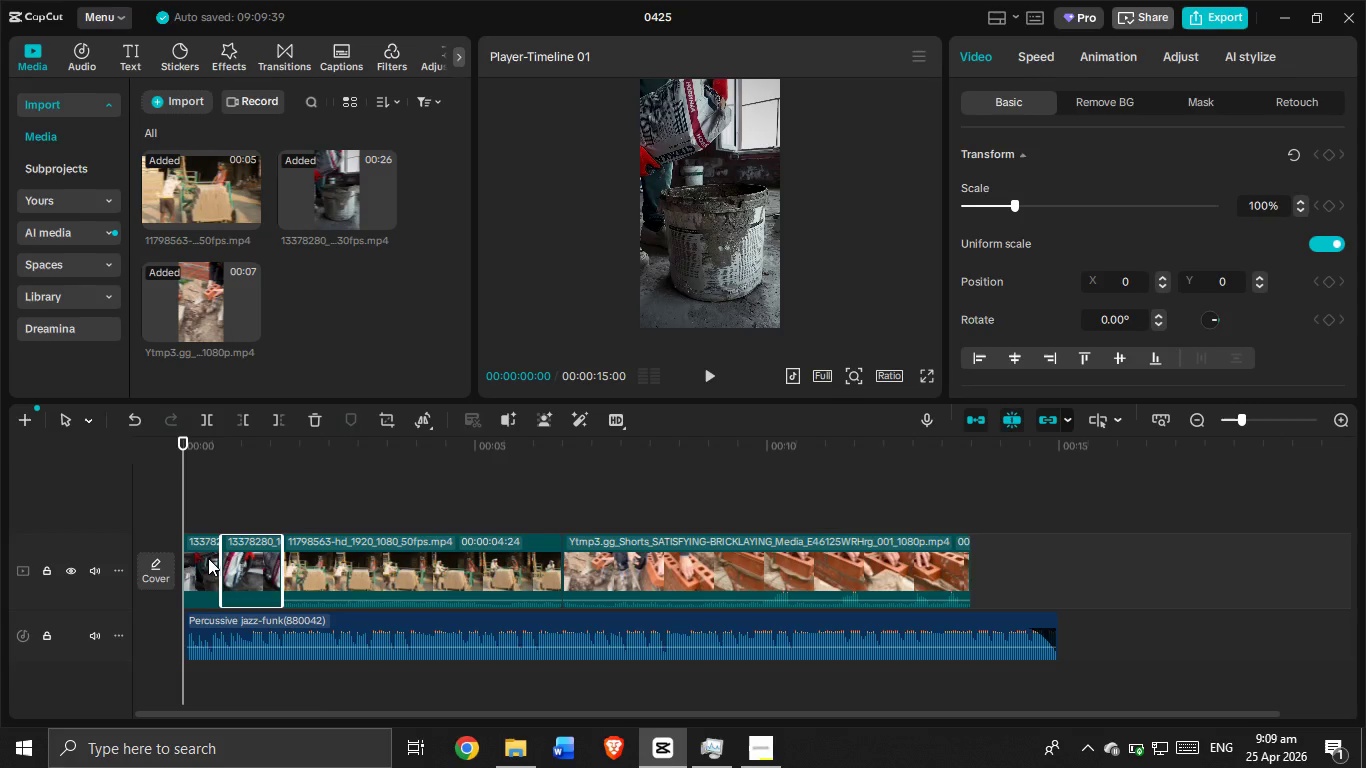 
left_click_drag(start_coordinate=[208, 558], to_coordinate=[215, 553])
 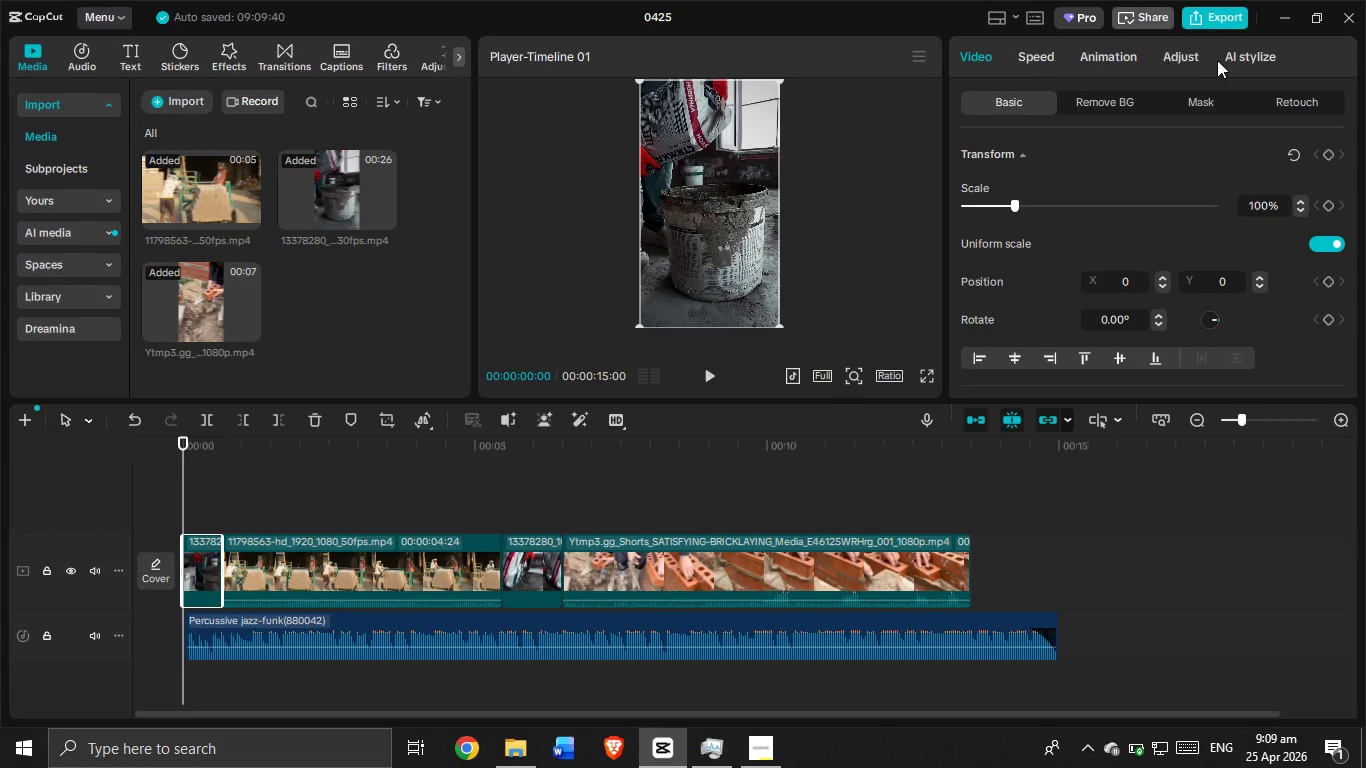 
left_click([1200, 58])
 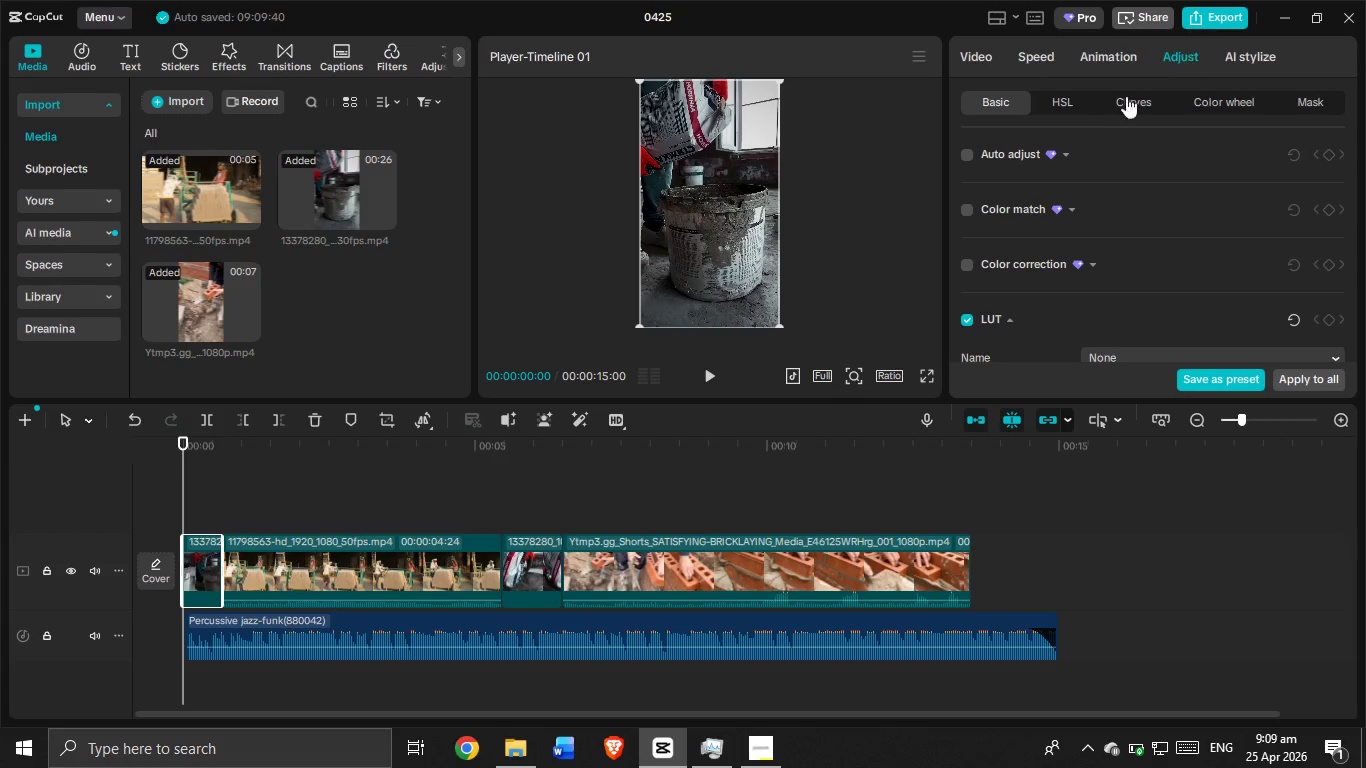 
scroll: coordinate [1016, 231], scroll_direction: down, amount: 9.0
 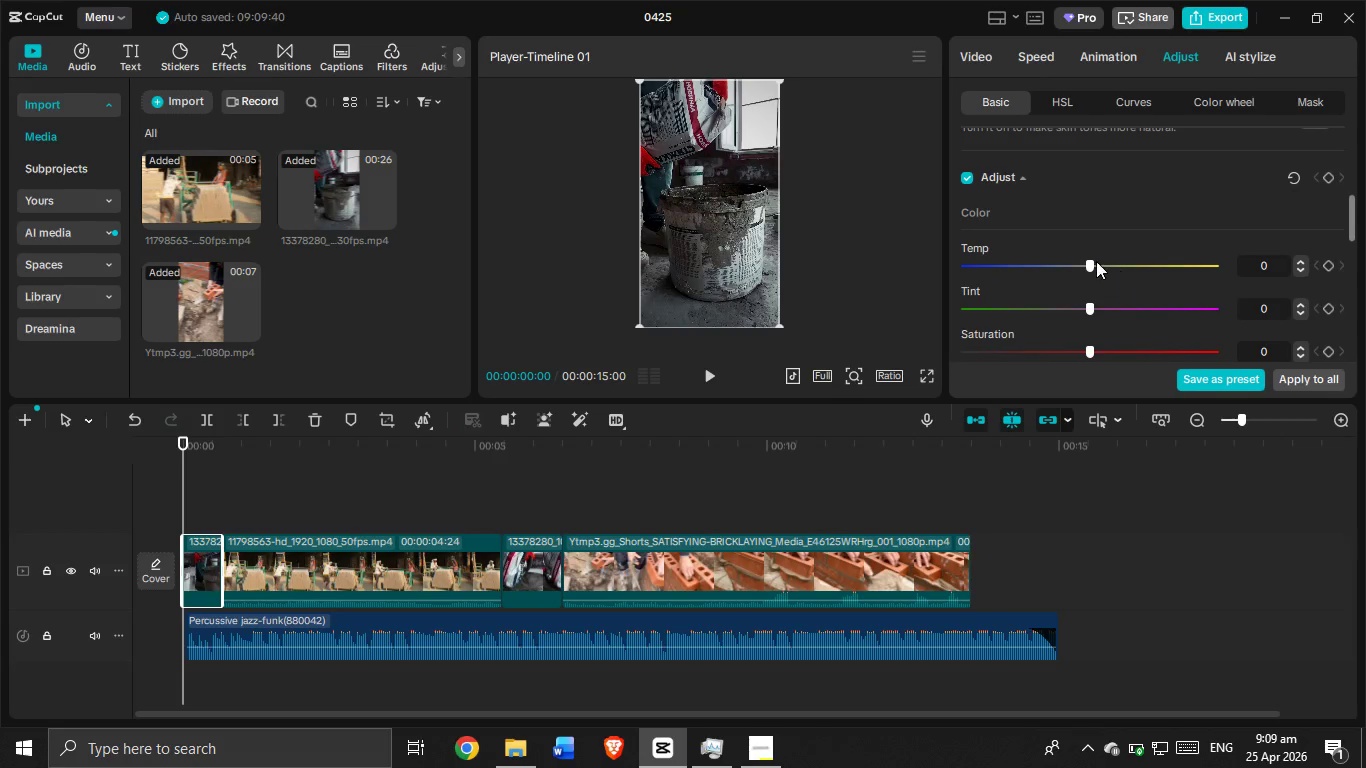 
left_click_drag(start_coordinate=[1095, 261], to_coordinate=[1126, 271])
 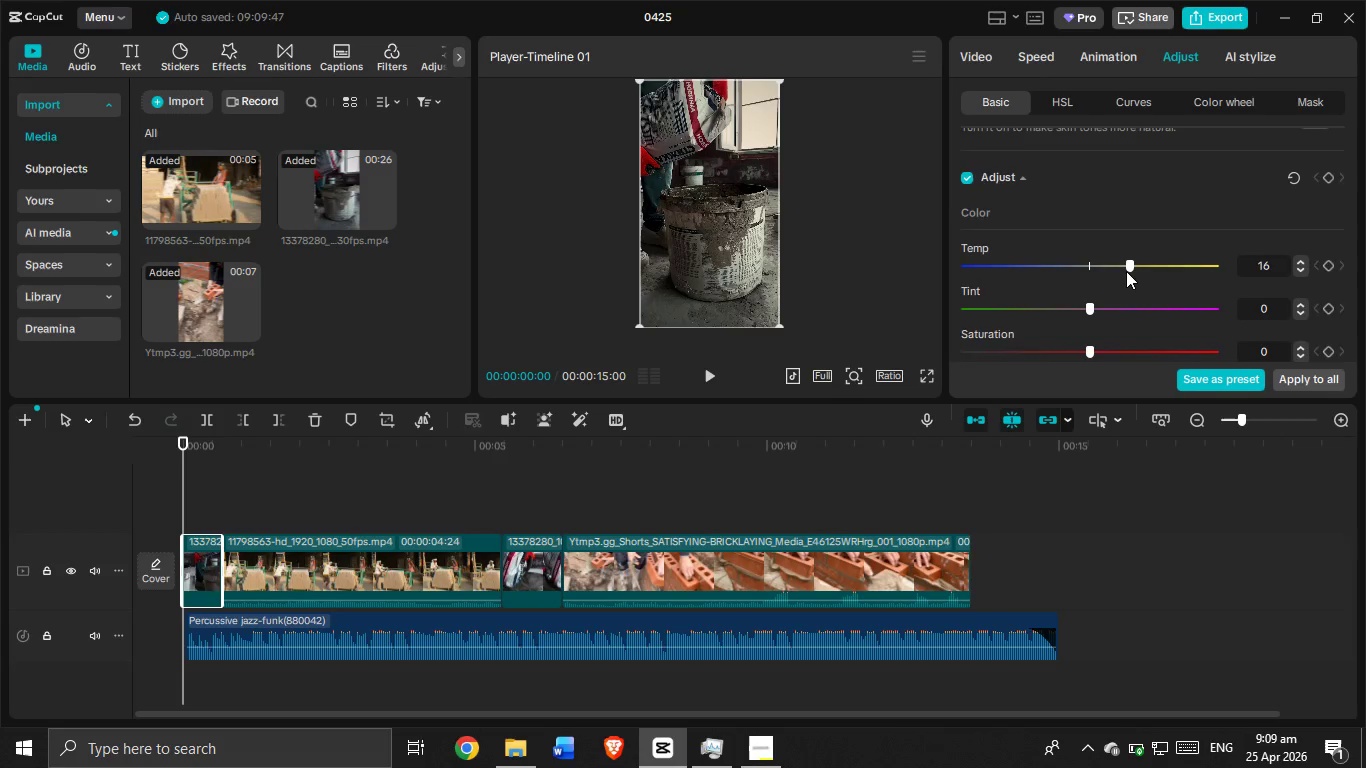 
scroll: coordinate [1126, 271], scroll_direction: down, amount: 3.0
 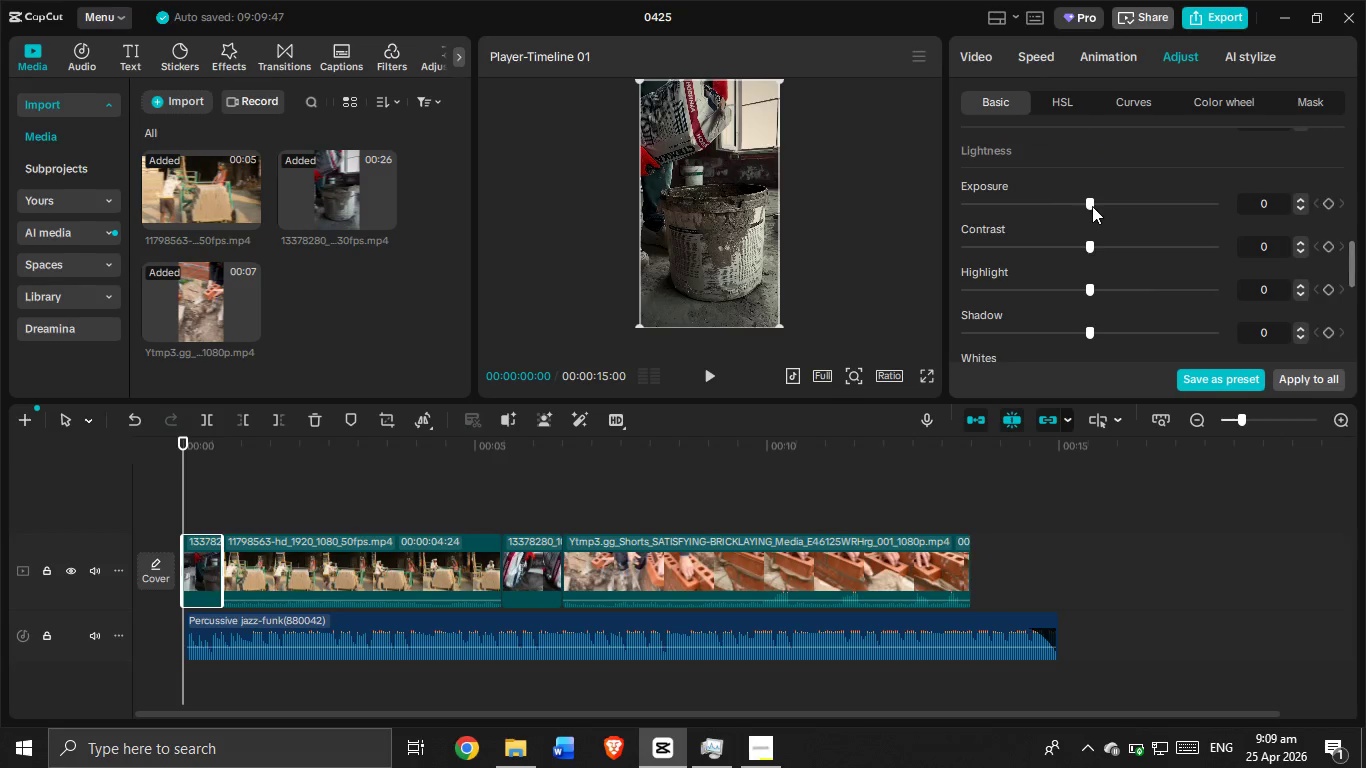 
left_click_drag(start_coordinate=[1092, 205], to_coordinate=[1113, 209])
 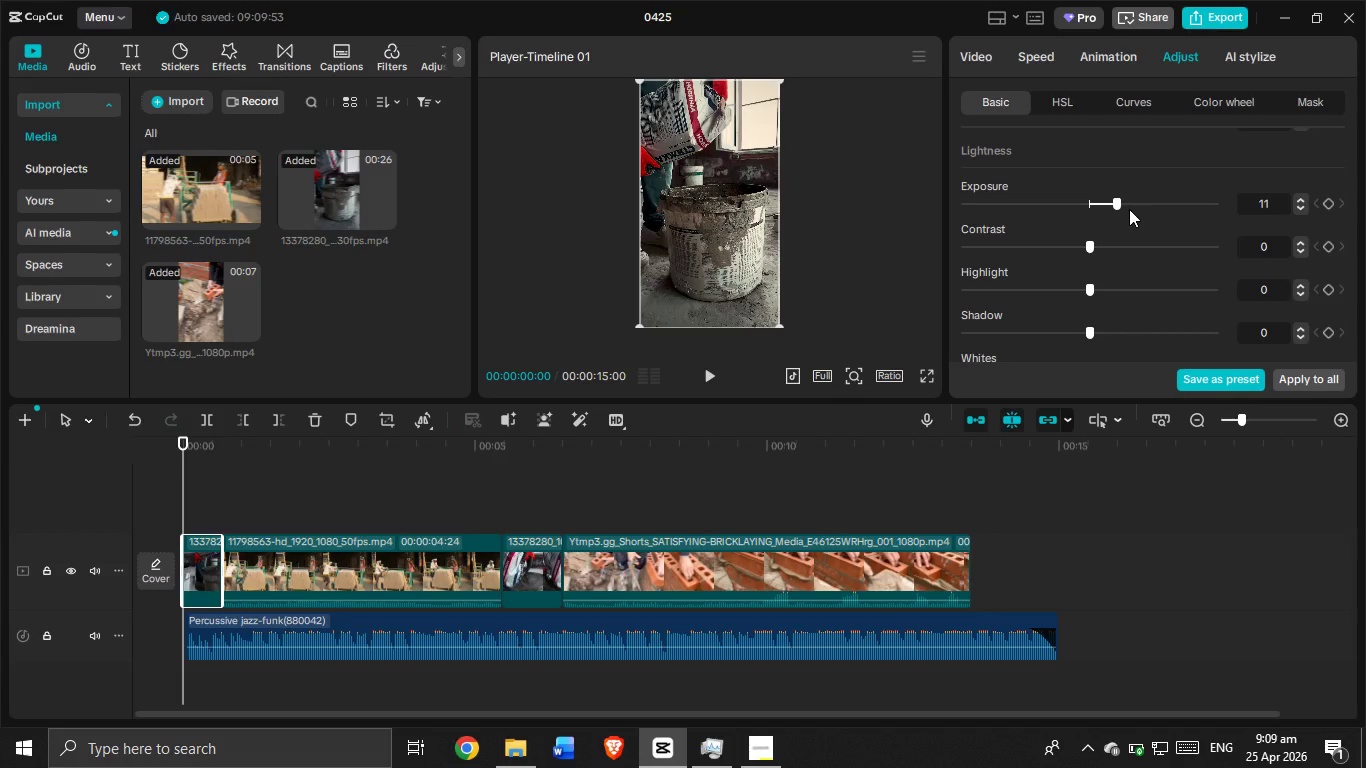 
key(Control+Z)
 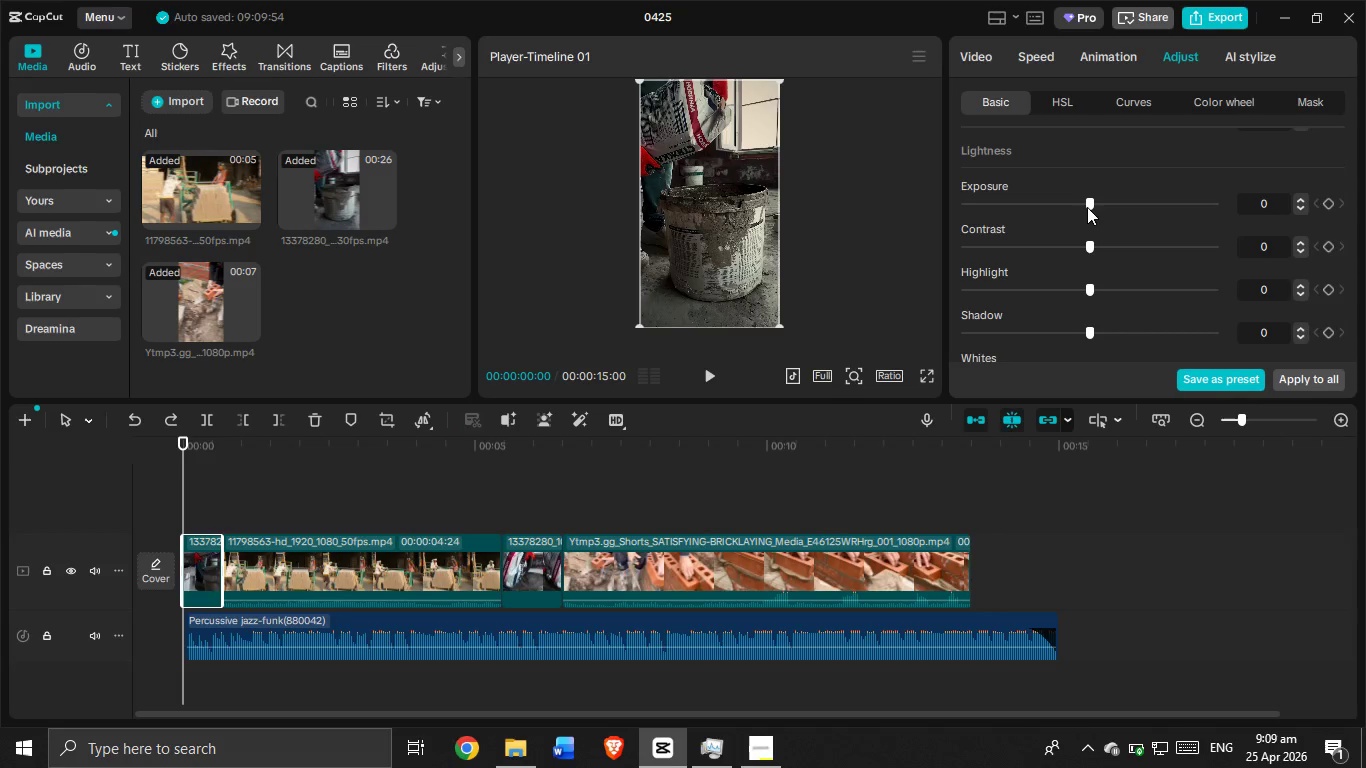 
key(Control+Z)
 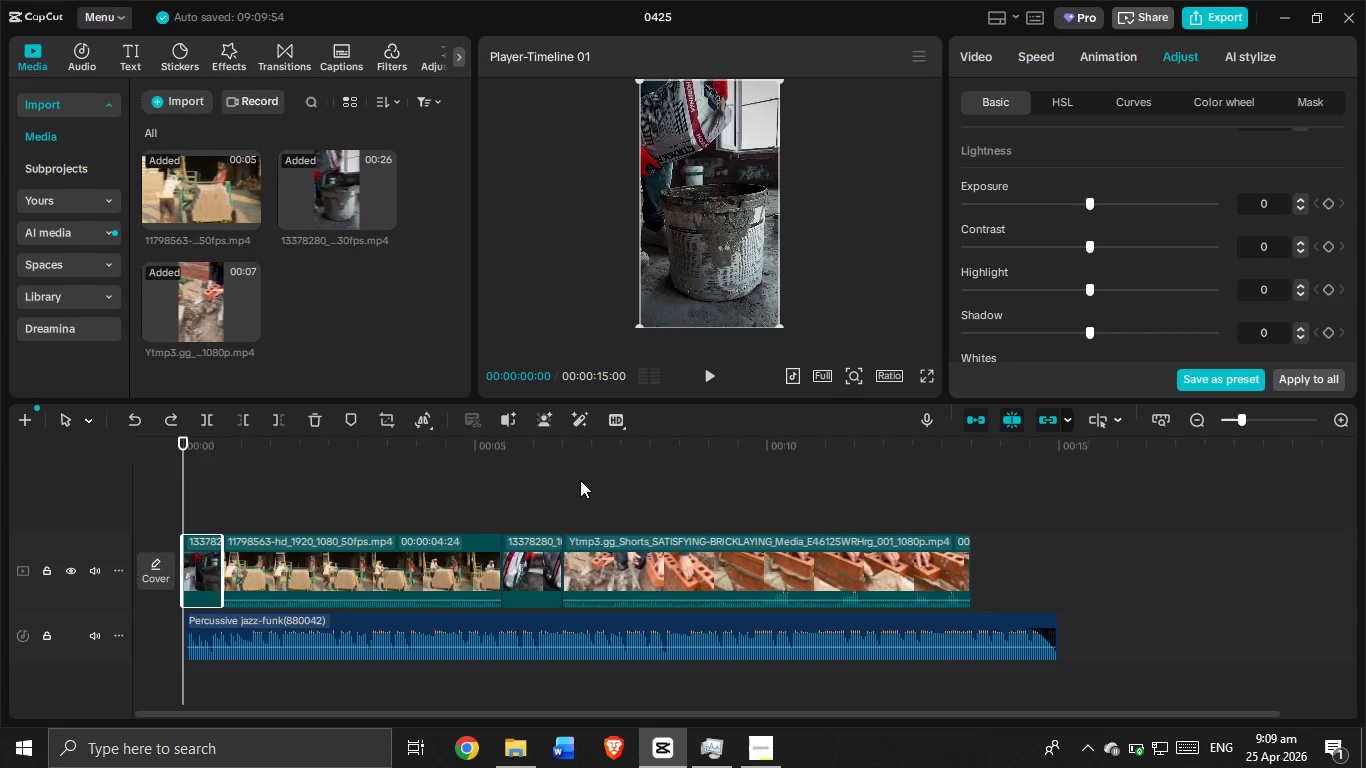 
left_click_drag(start_coordinate=[531, 579], to_coordinate=[240, 581])
 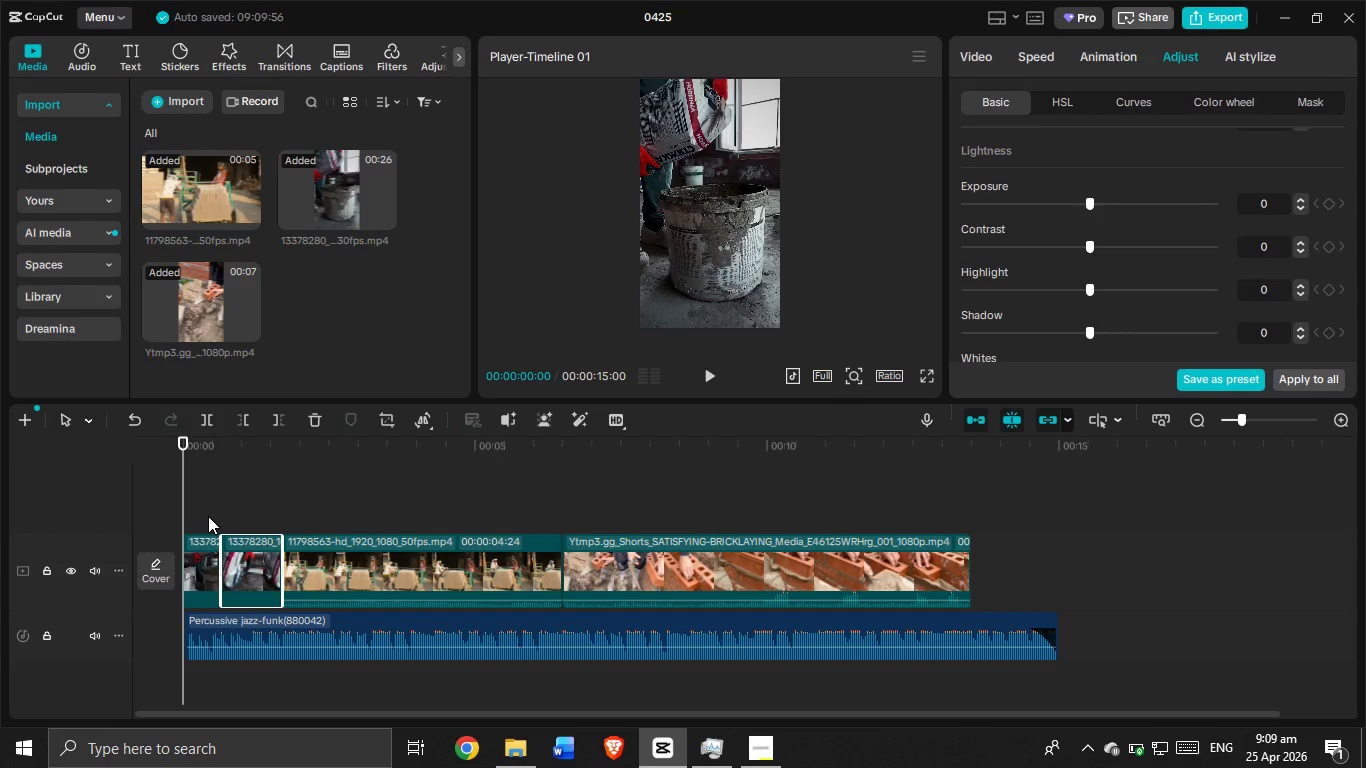 
left_click_drag(start_coordinate=[208, 516], to_coordinate=[248, 577])
 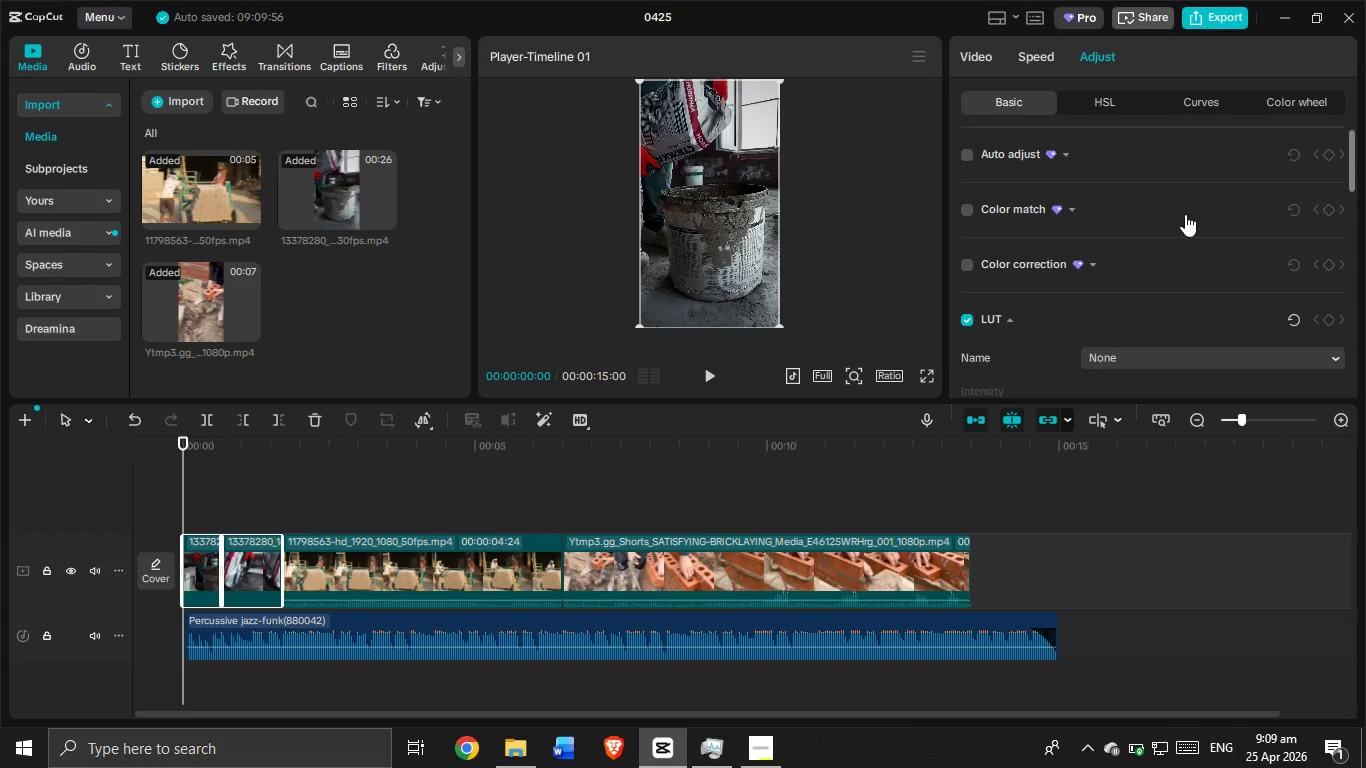 
scroll: coordinate [1184, 211], scroll_direction: down, amount: 9.0
 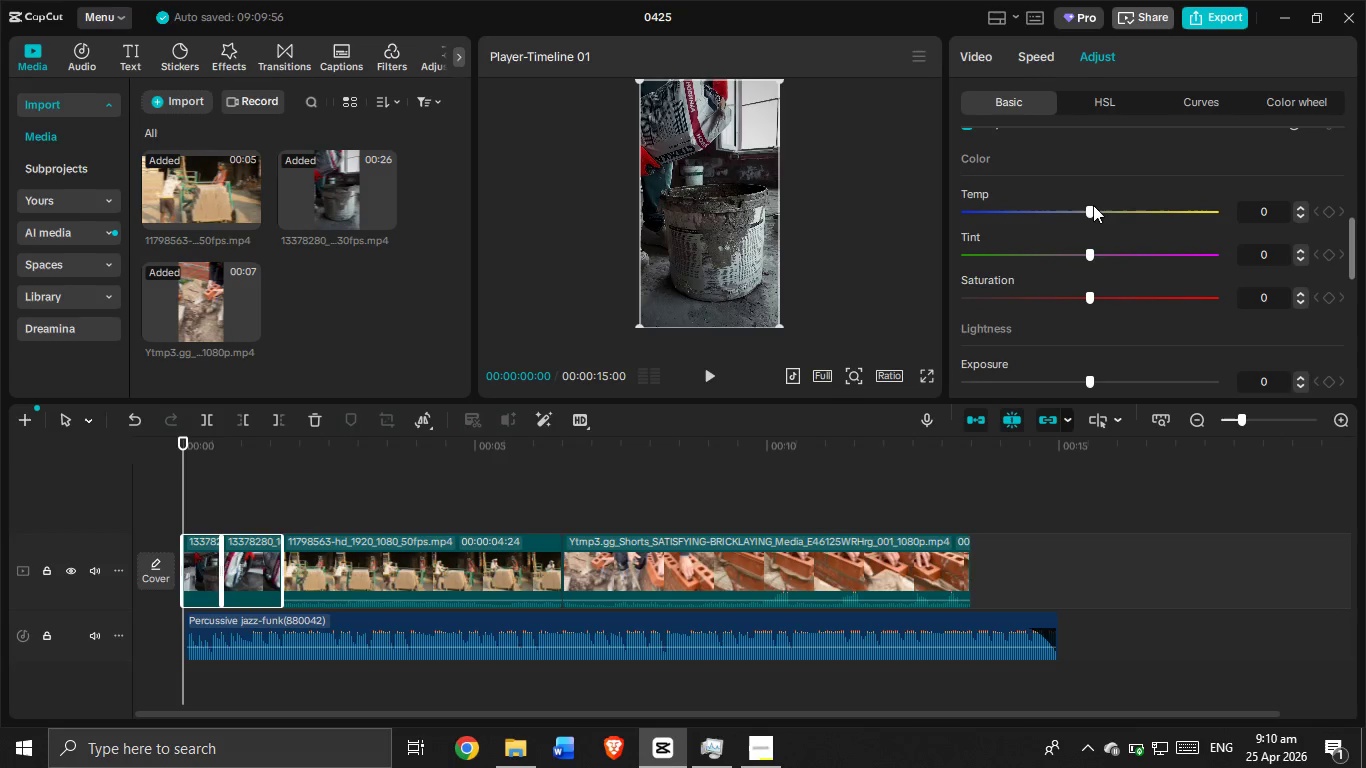 
left_click_drag(start_coordinate=[1093, 205], to_coordinate=[1131, 230])
 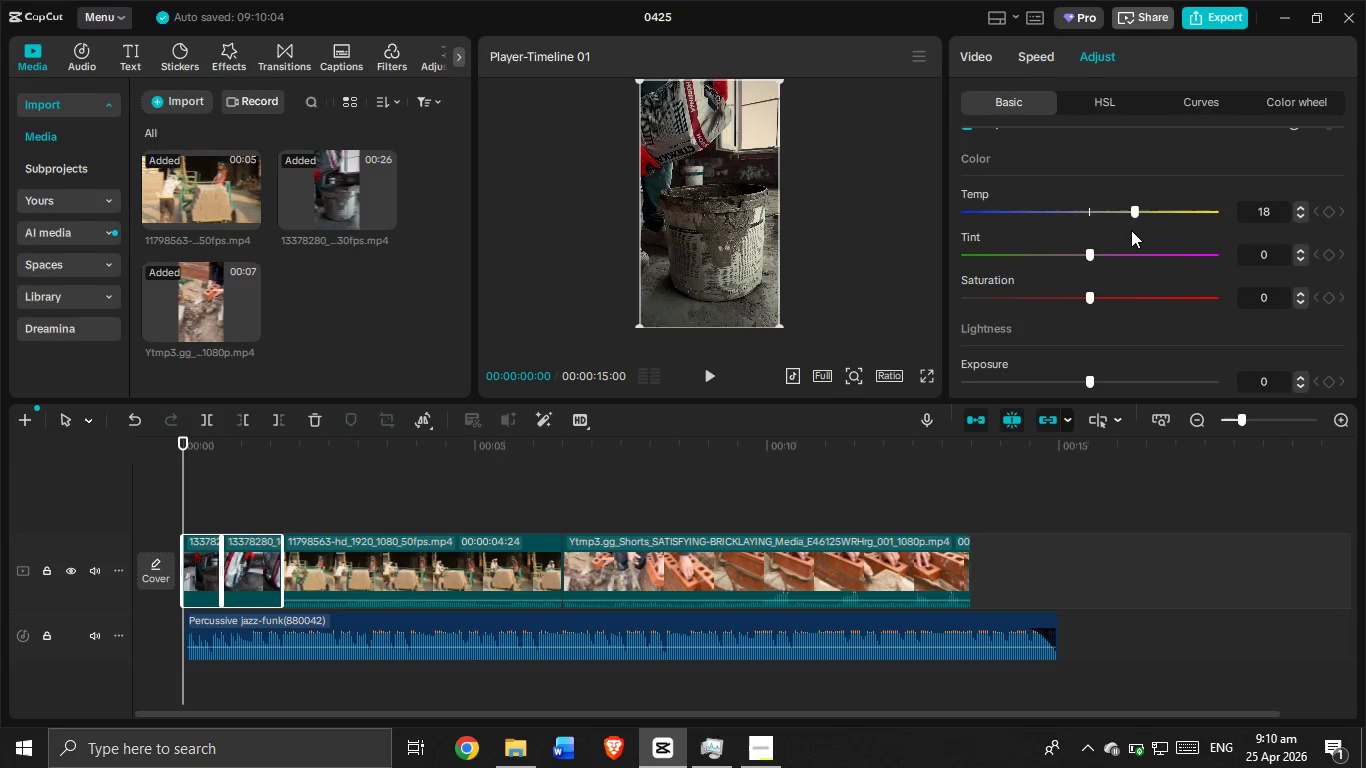 
scroll: coordinate [1134, 230], scroll_direction: down, amount: 3.0
 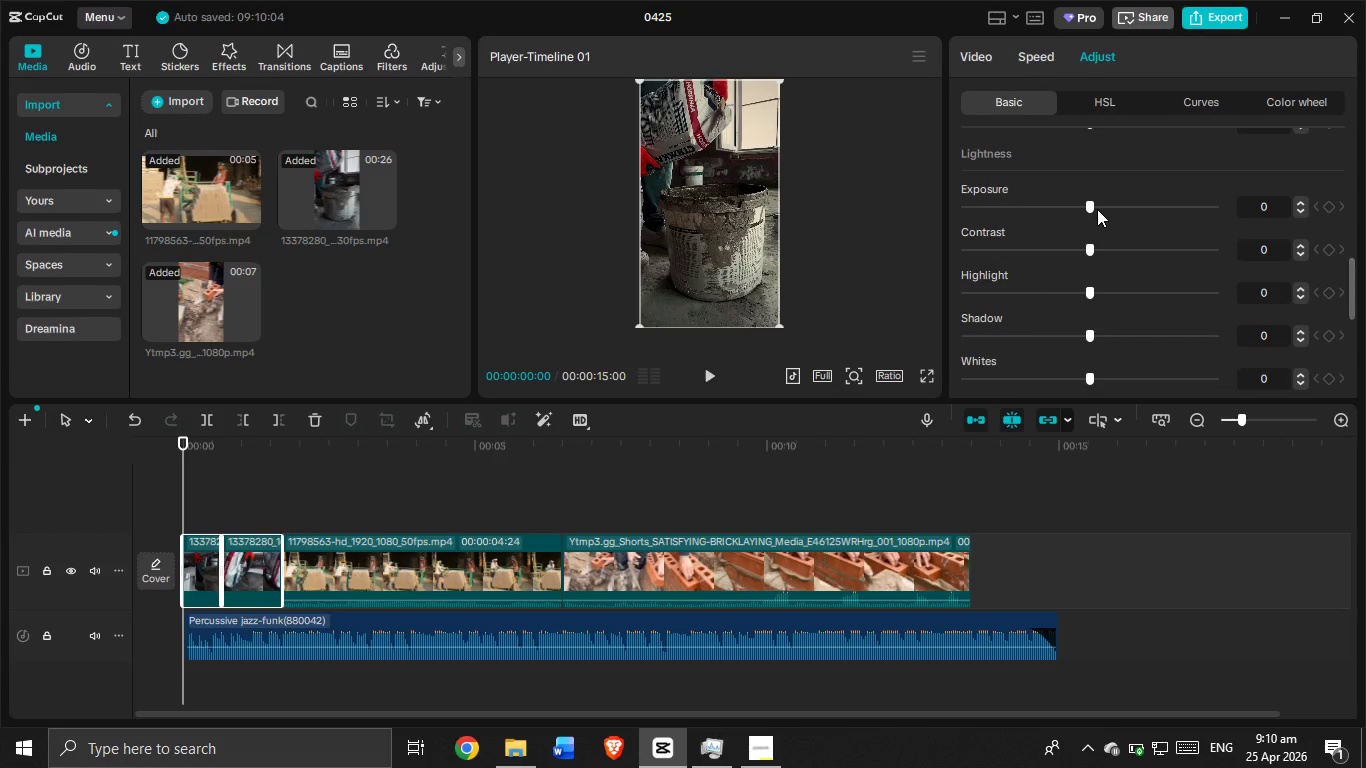 
left_click_drag(start_coordinate=[1093, 205], to_coordinate=[1122, 216])
 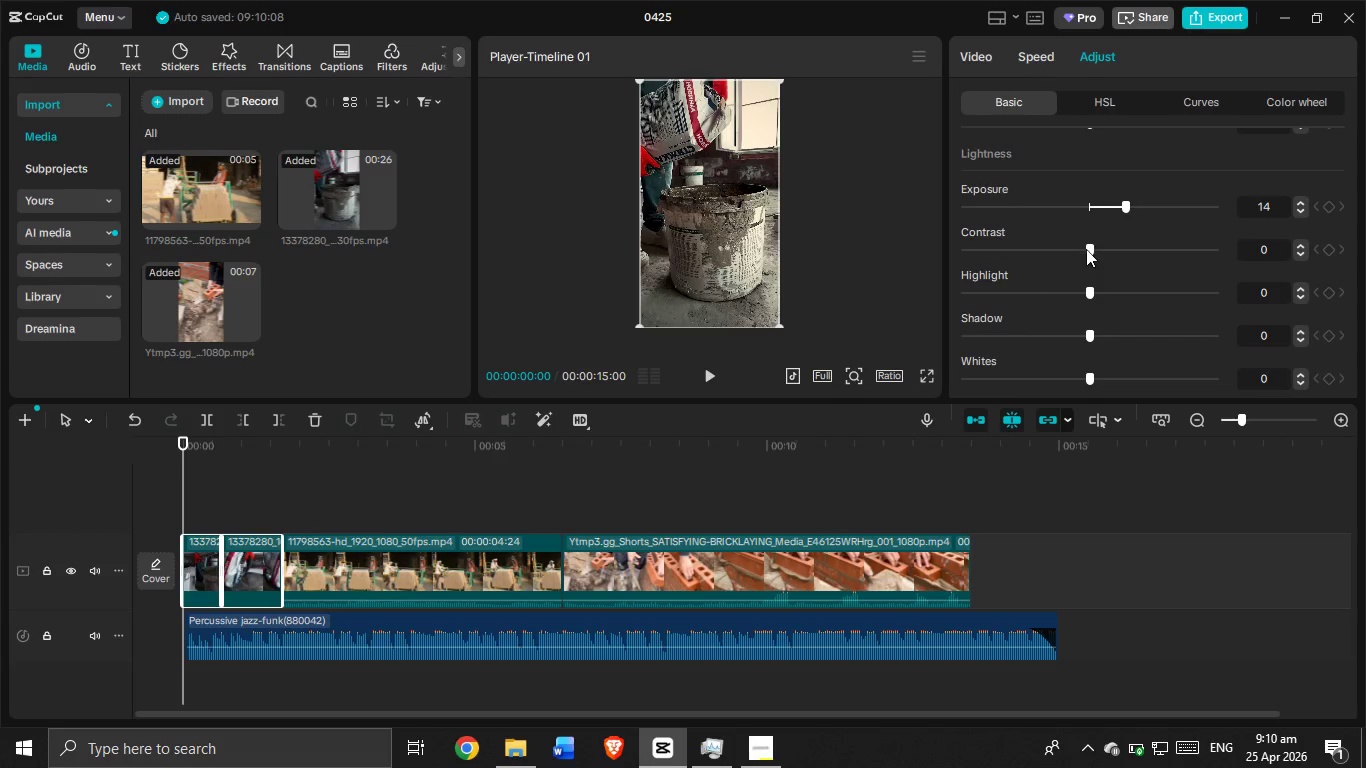 
left_click_drag(start_coordinate=[1089, 246], to_coordinate=[1079, 253])
 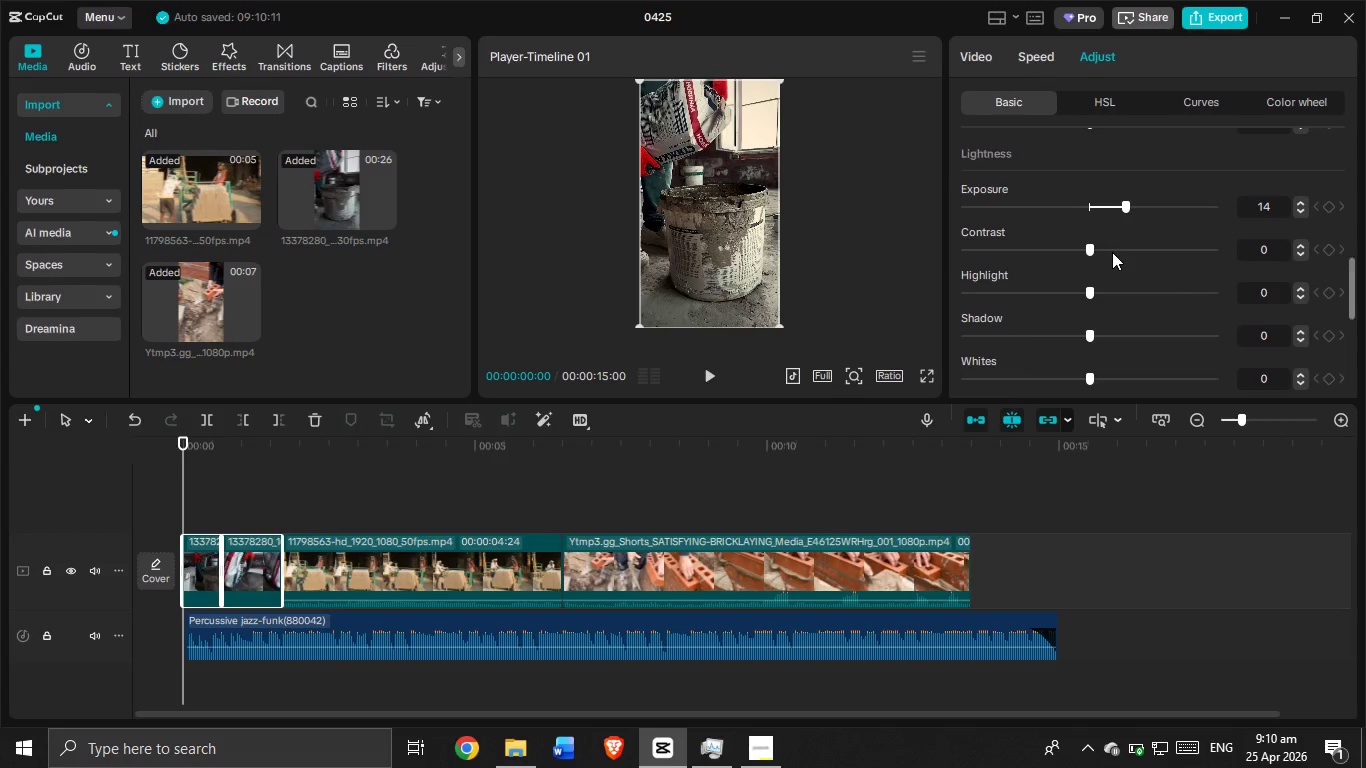 
scroll: coordinate [1002, 217], scroll_direction: down, amount: 3.0
 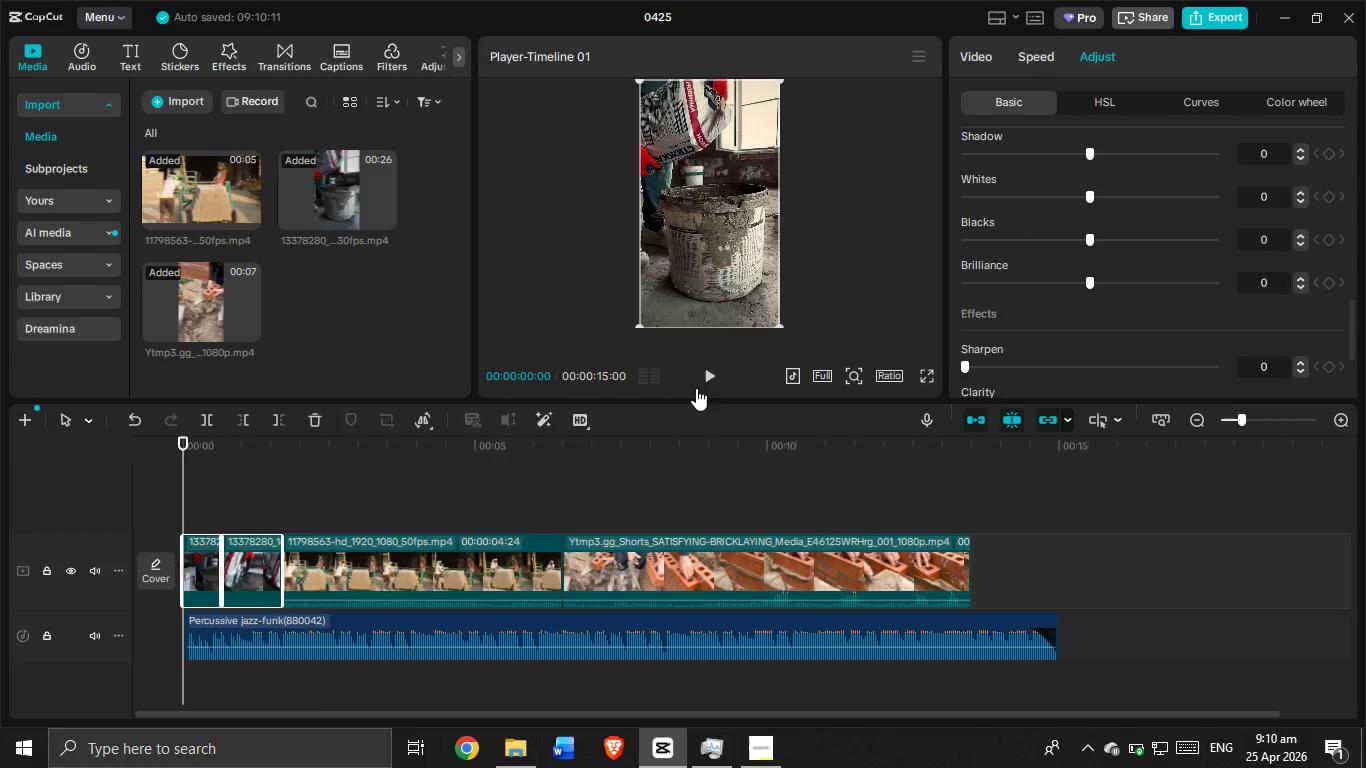 
left_click([714, 381])
 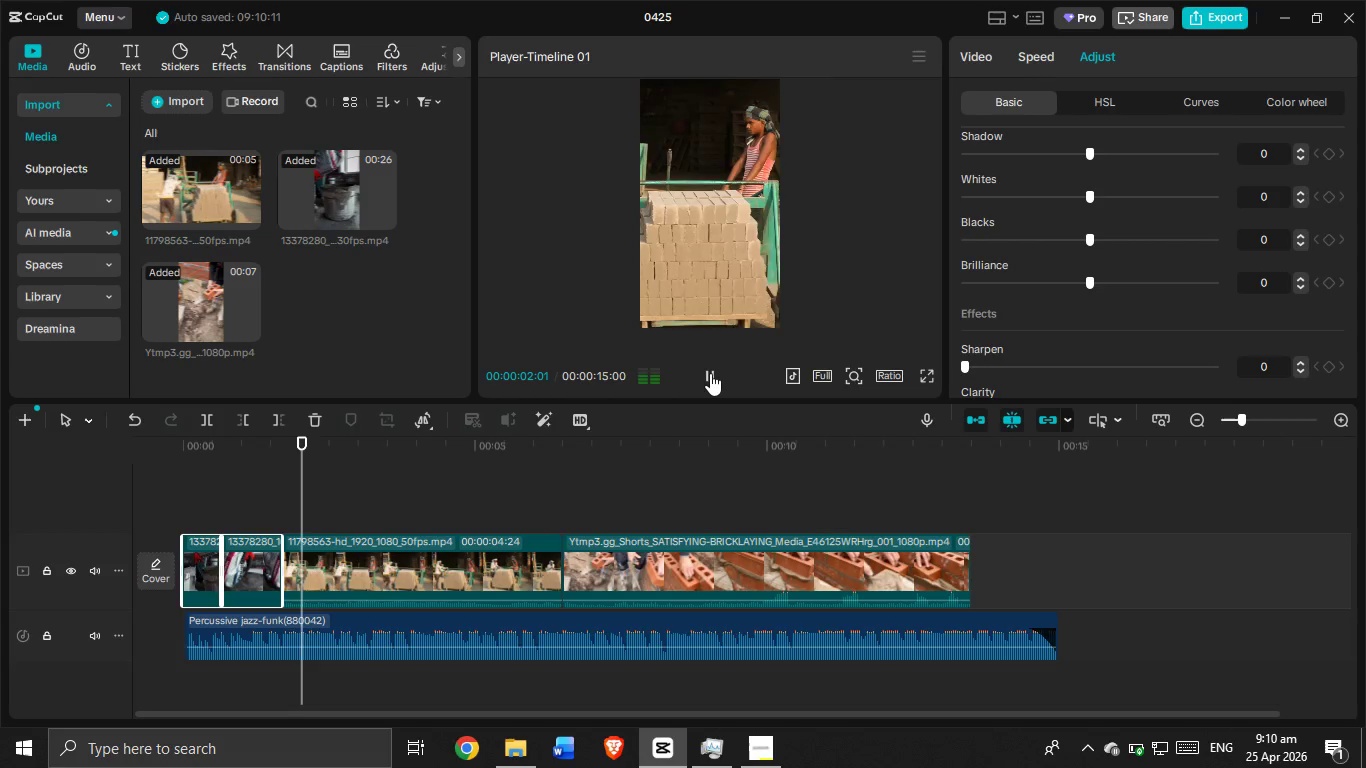 
left_click([714, 377])
 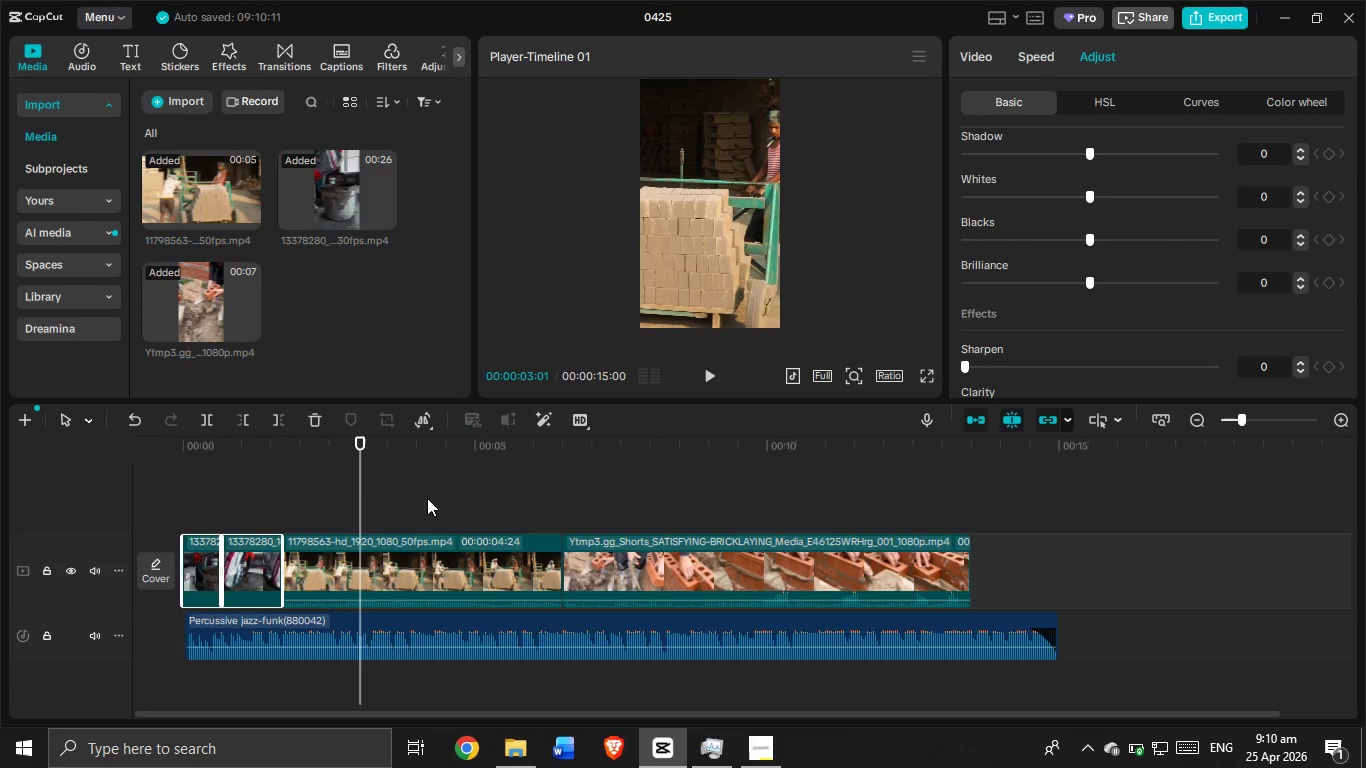 
left_click_drag(start_coordinate=[358, 487], to_coordinate=[109, 467])
 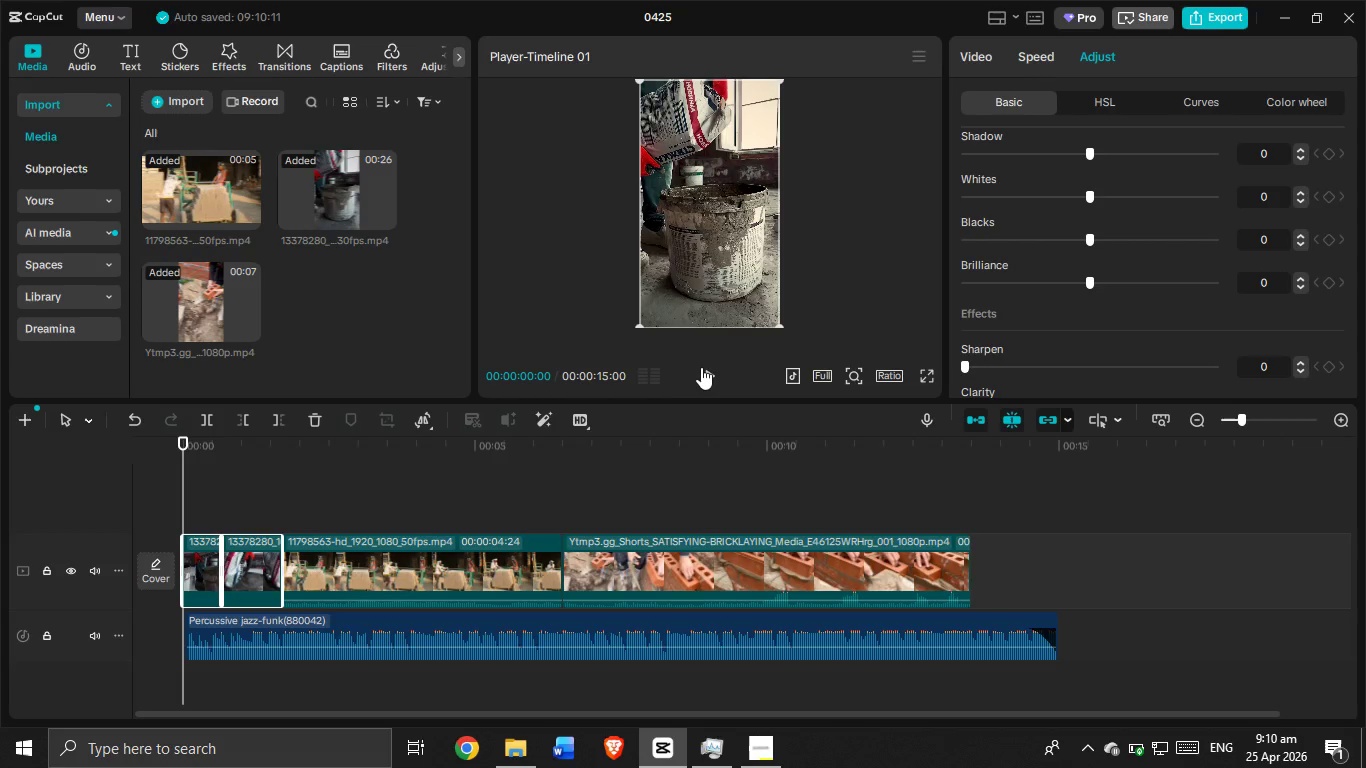 
left_click([707, 377])
 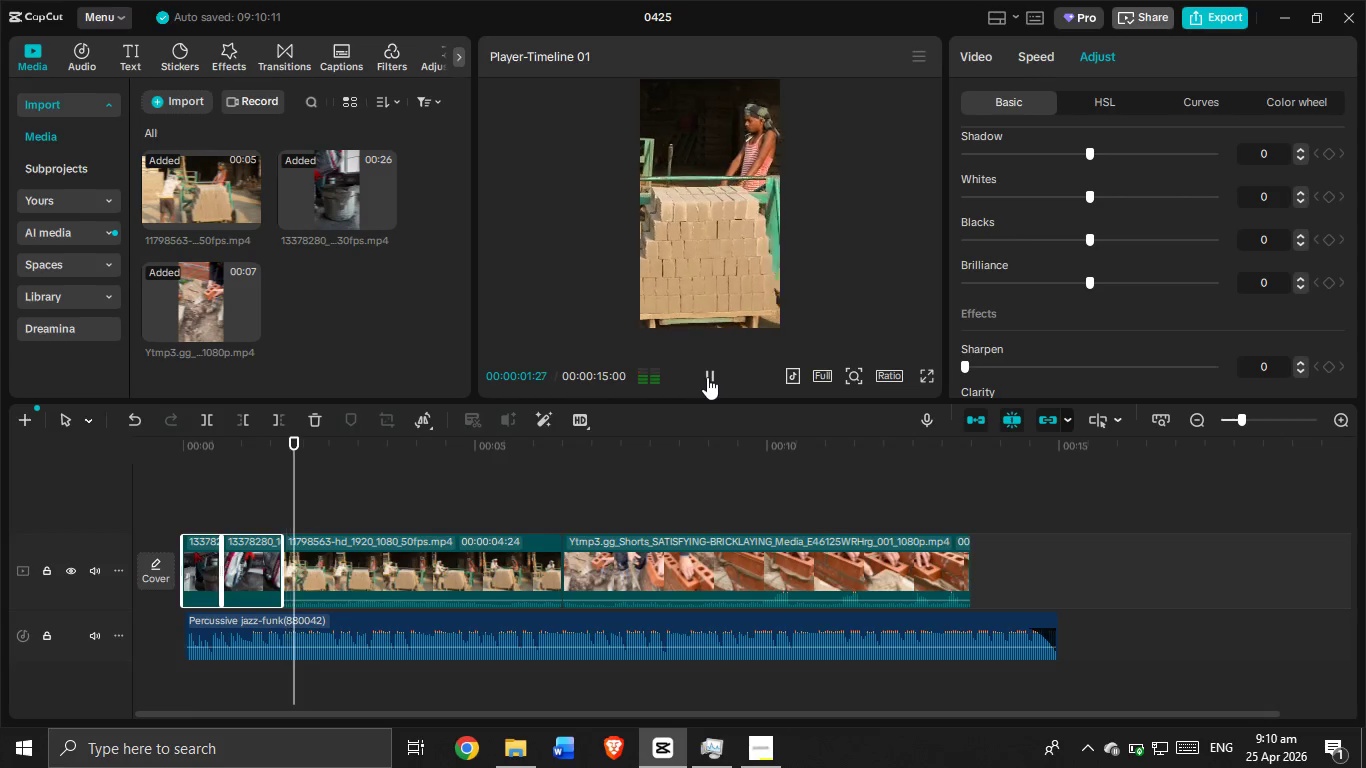 
left_click([707, 377])
 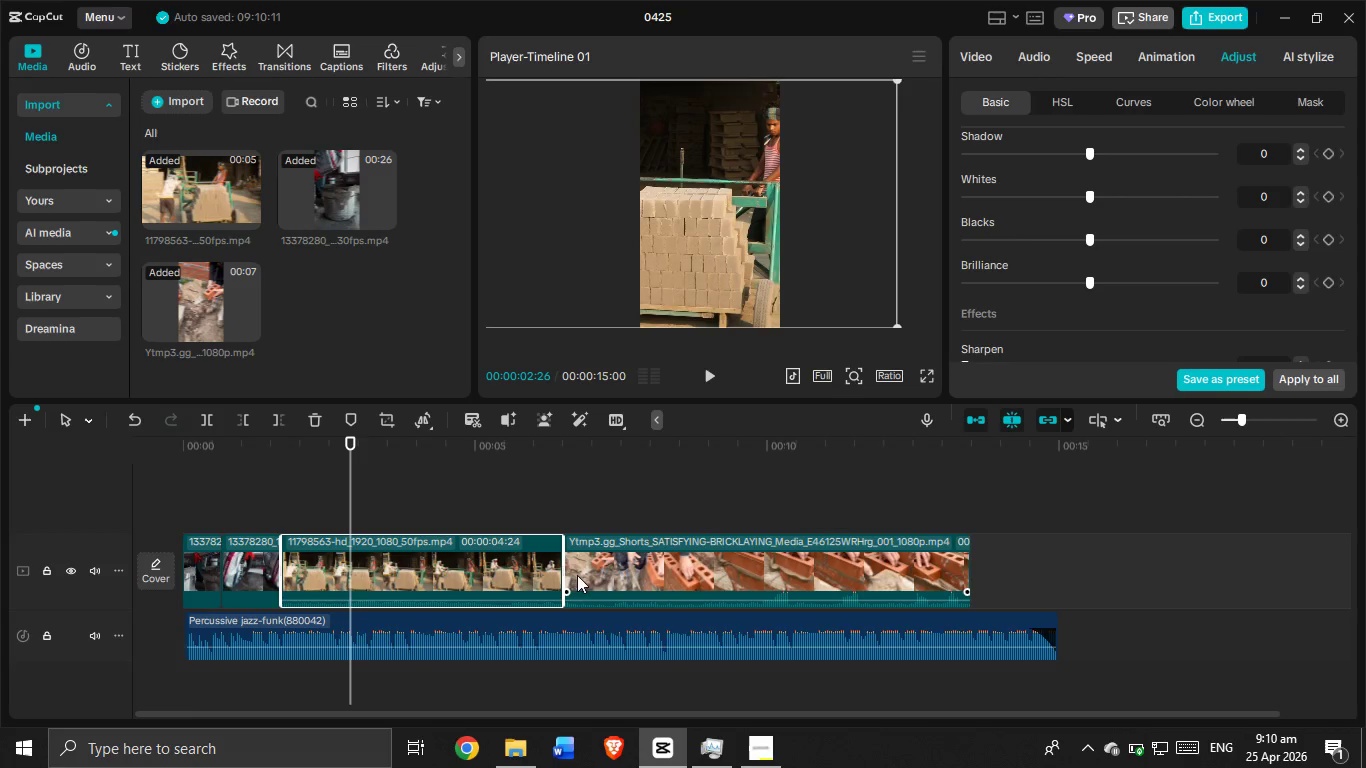 
left_click_drag(start_coordinate=[562, 564], to_coordinate=[344, 562])
 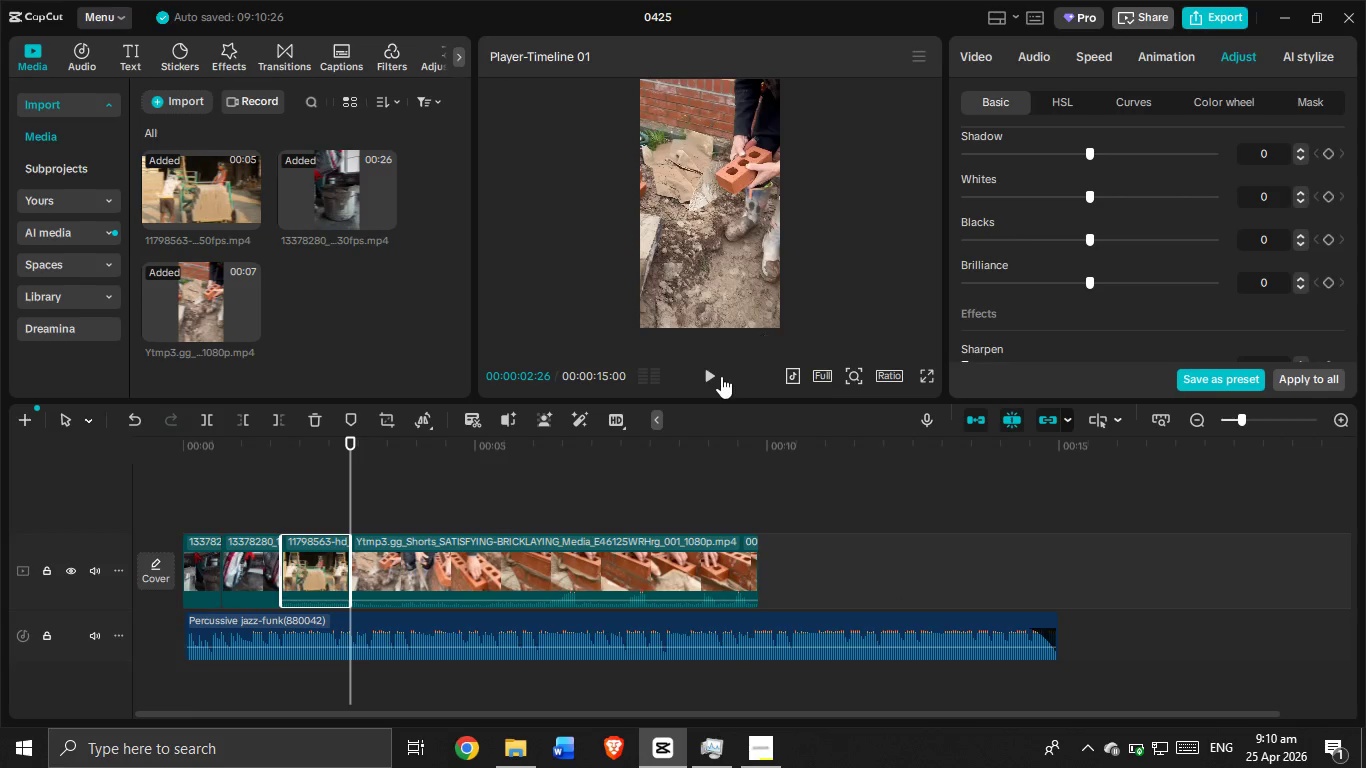 
left_click([720, 377])
 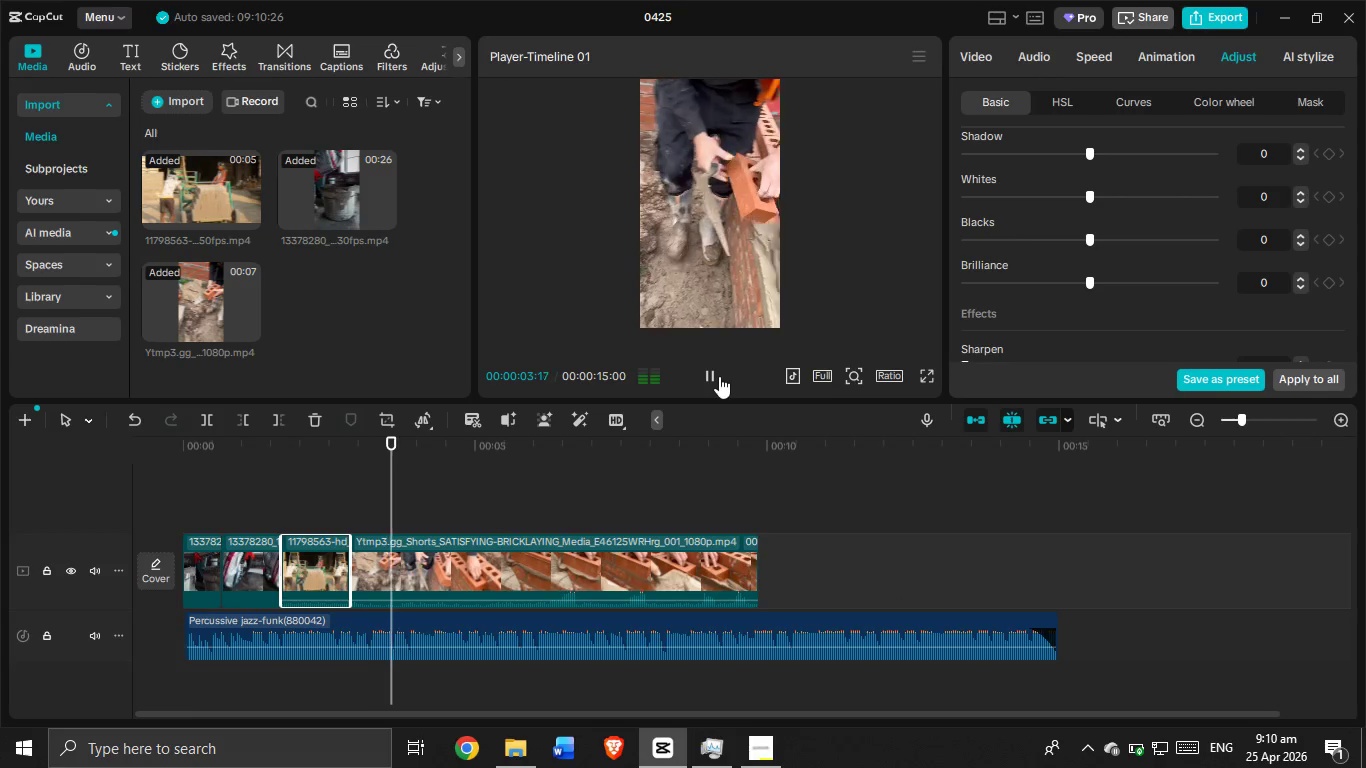 
left_click([719, 376])
 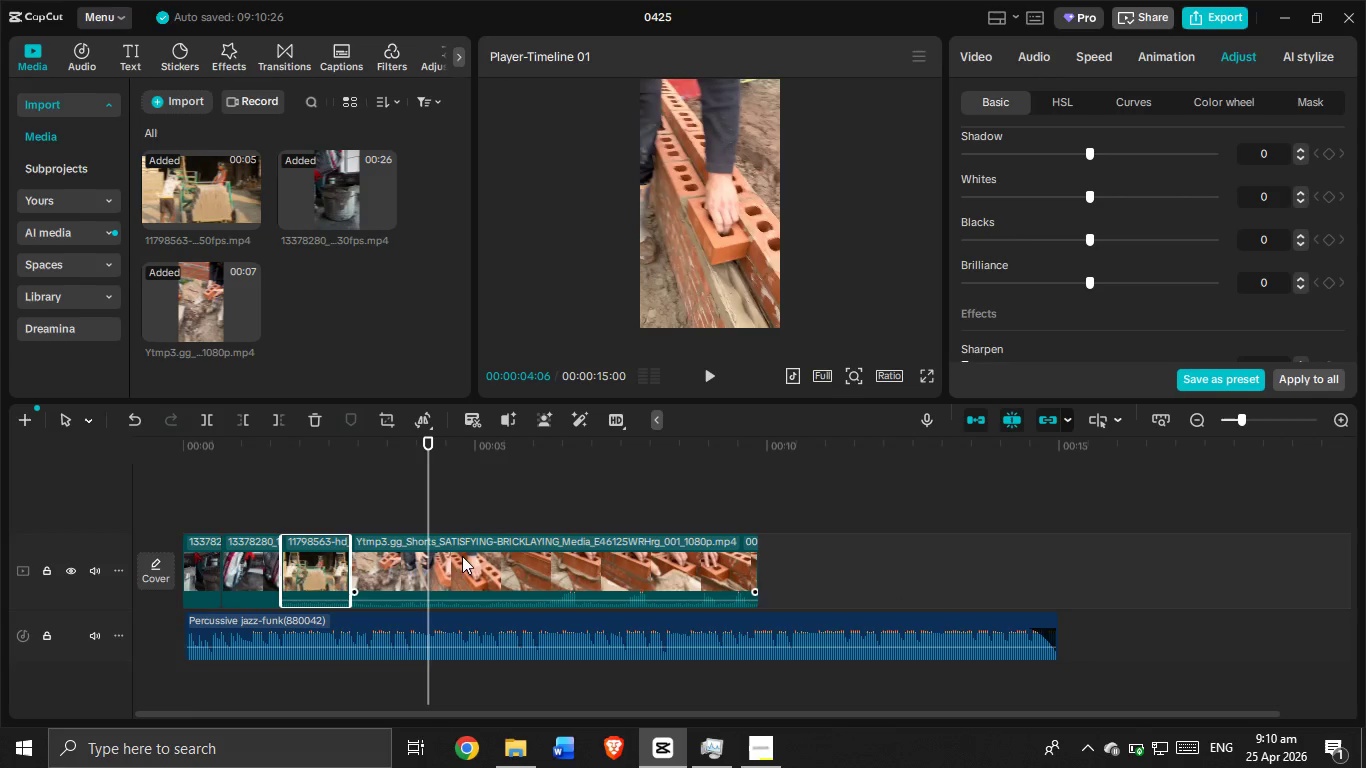 
left_click_drag(start_coordinate=[429, 505], to_coordinate=[335, 497])
 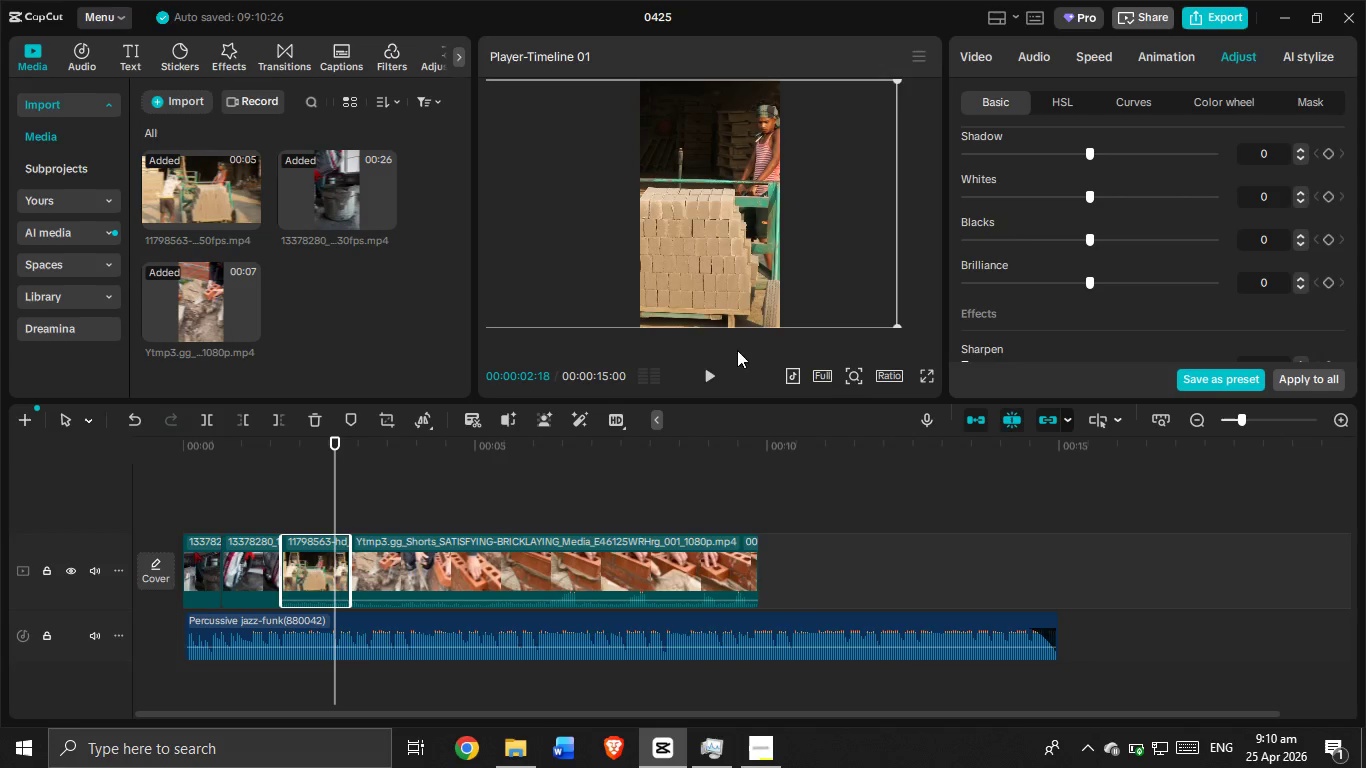 
left_click([712, 381])
 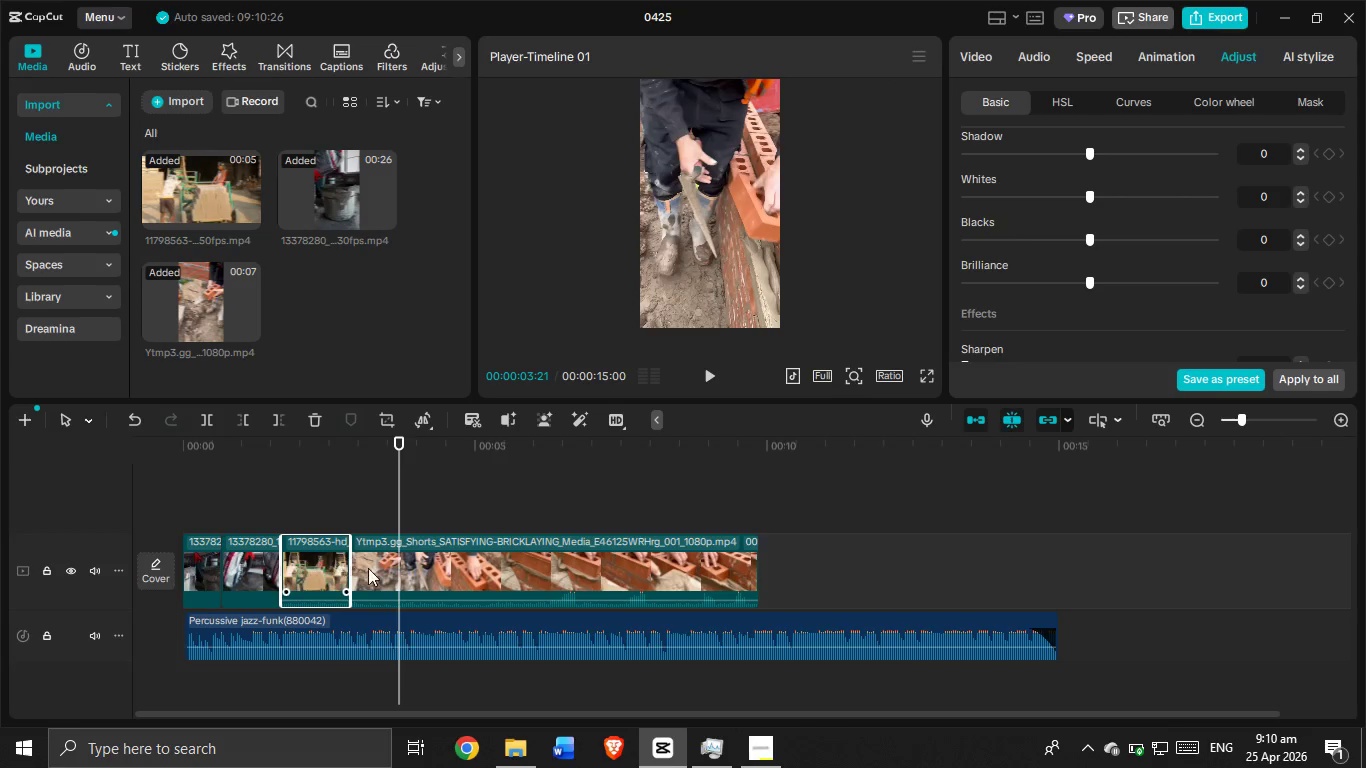 
left_click_drag(start_coordinate=[344, 555], to_coordinate=[359, 563])
 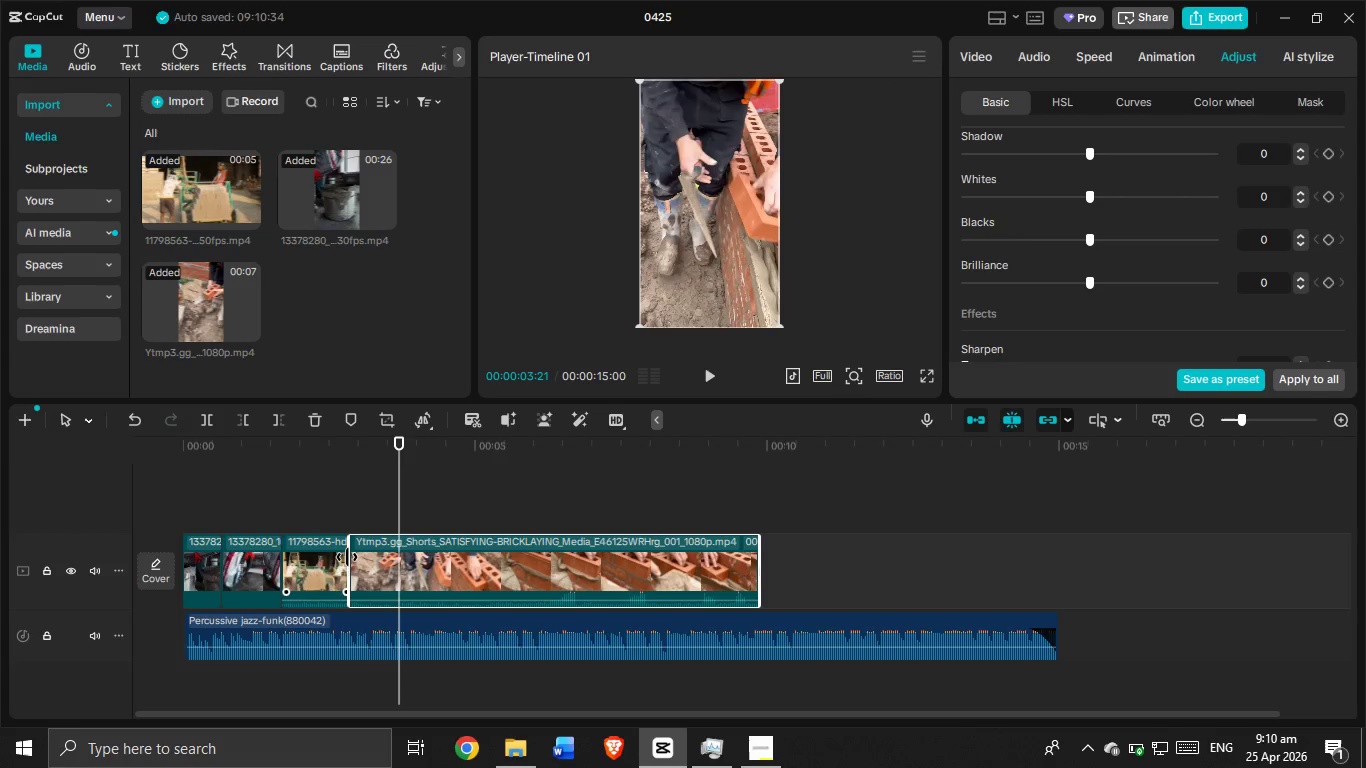 
left_click_drag(start_coordinate=[347, 557], to_coordinate=[398, 562])
 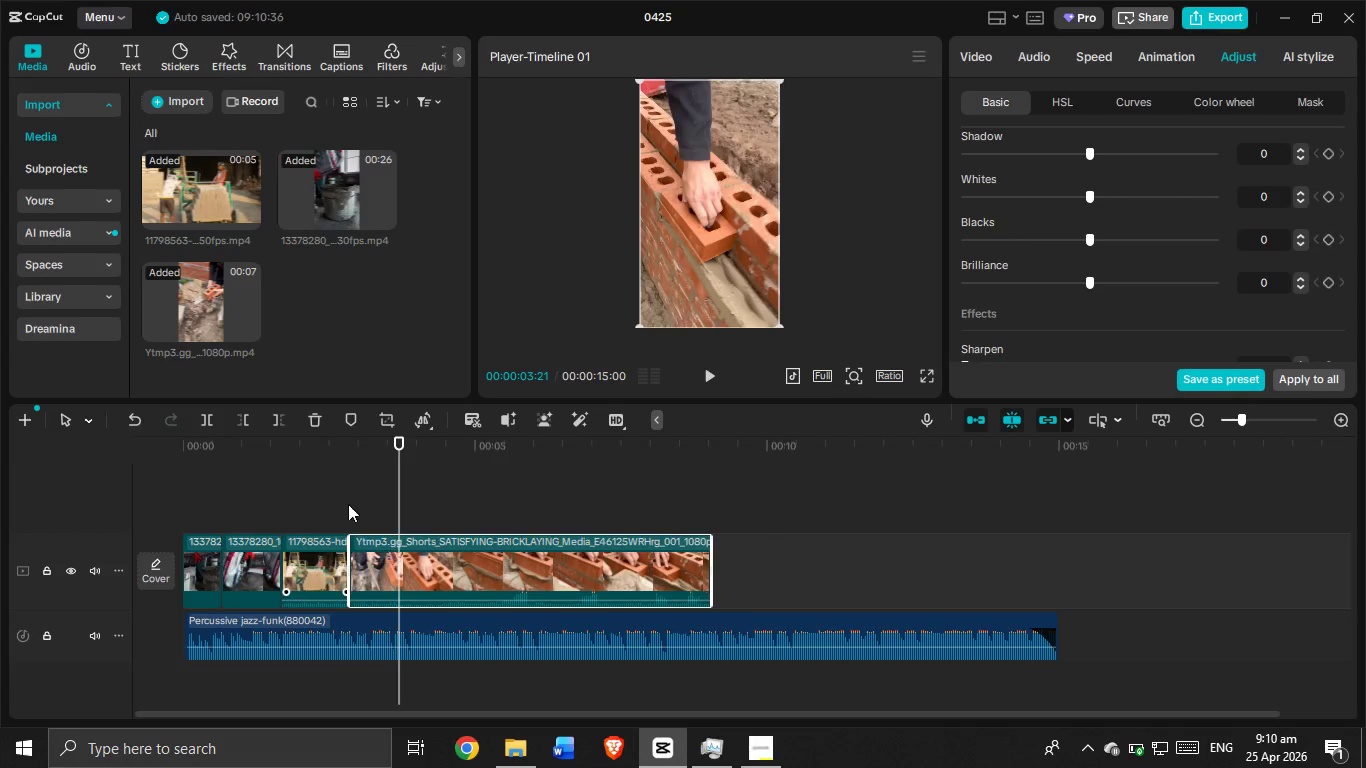 
left_click([337, 498])
 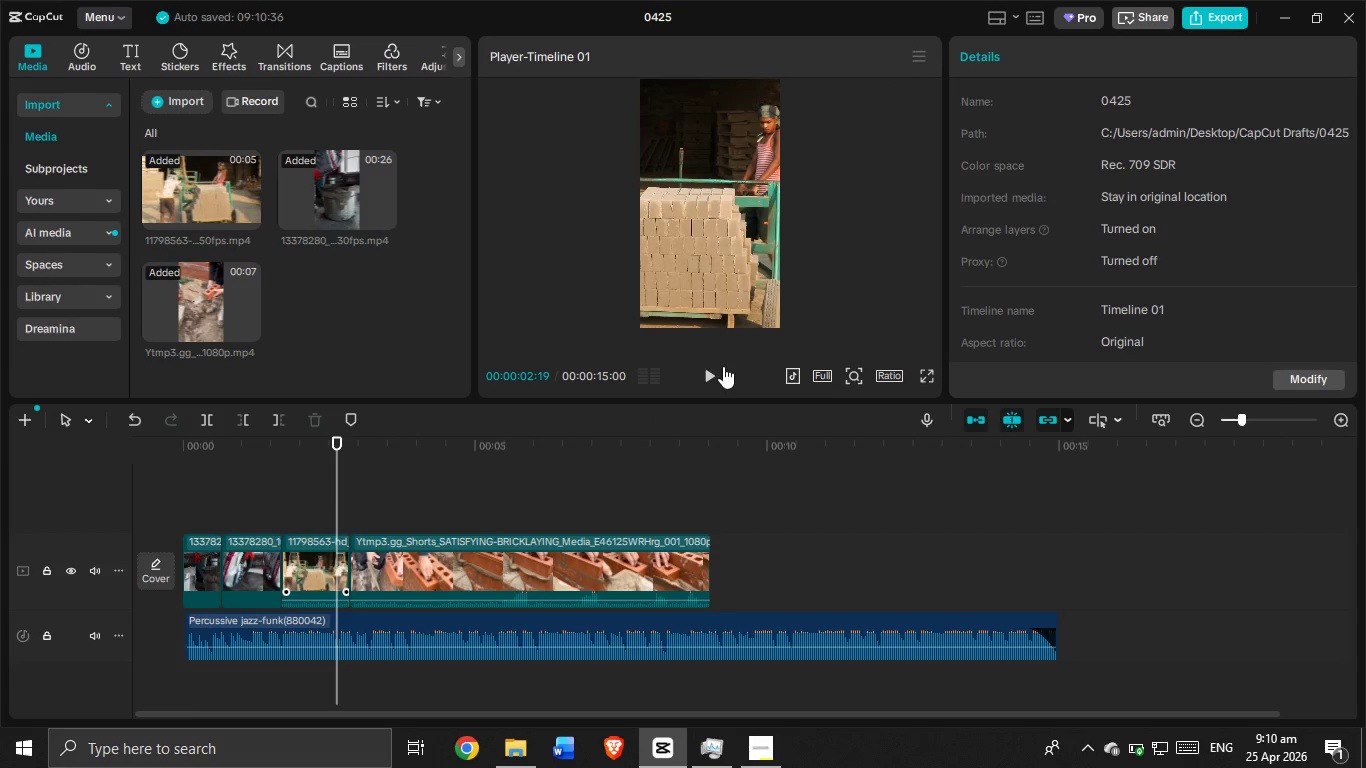 
left_click([721, 368])
 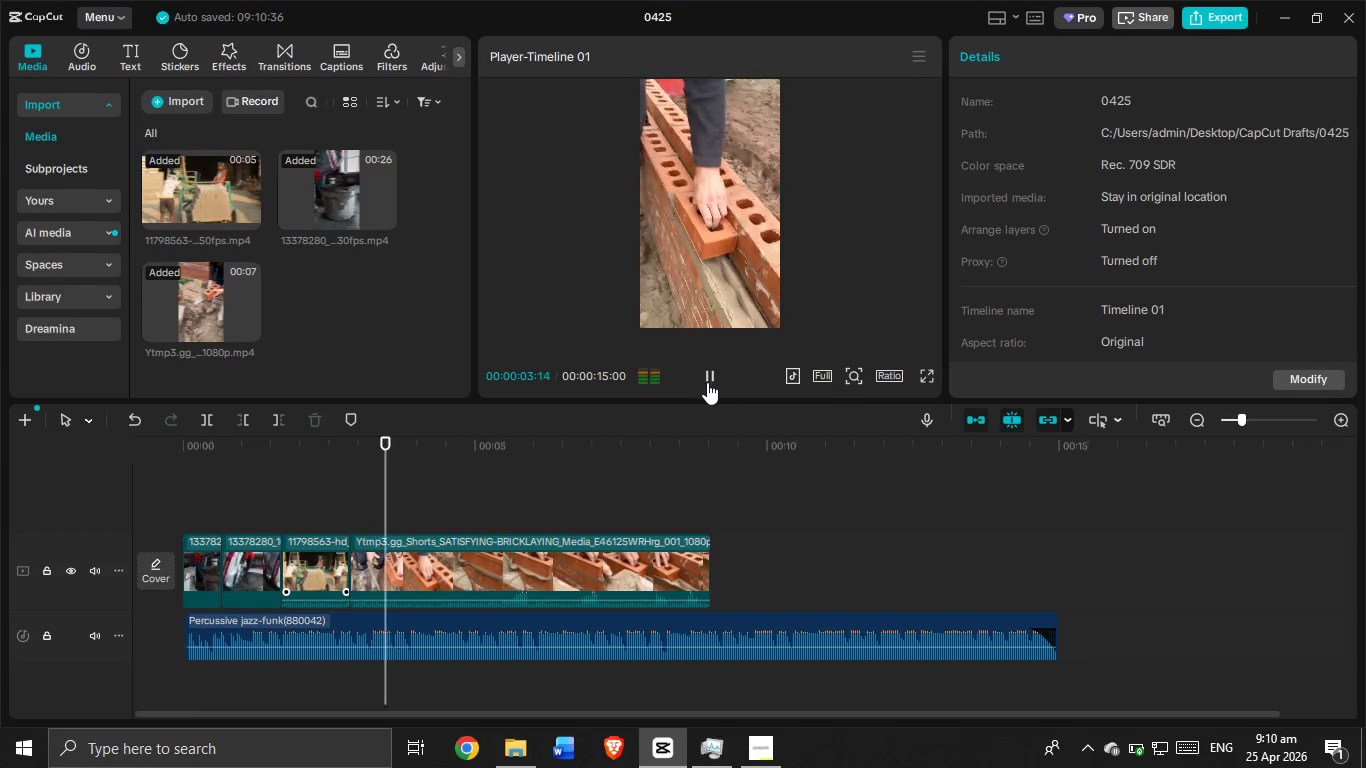 
left_click([707, 382])
 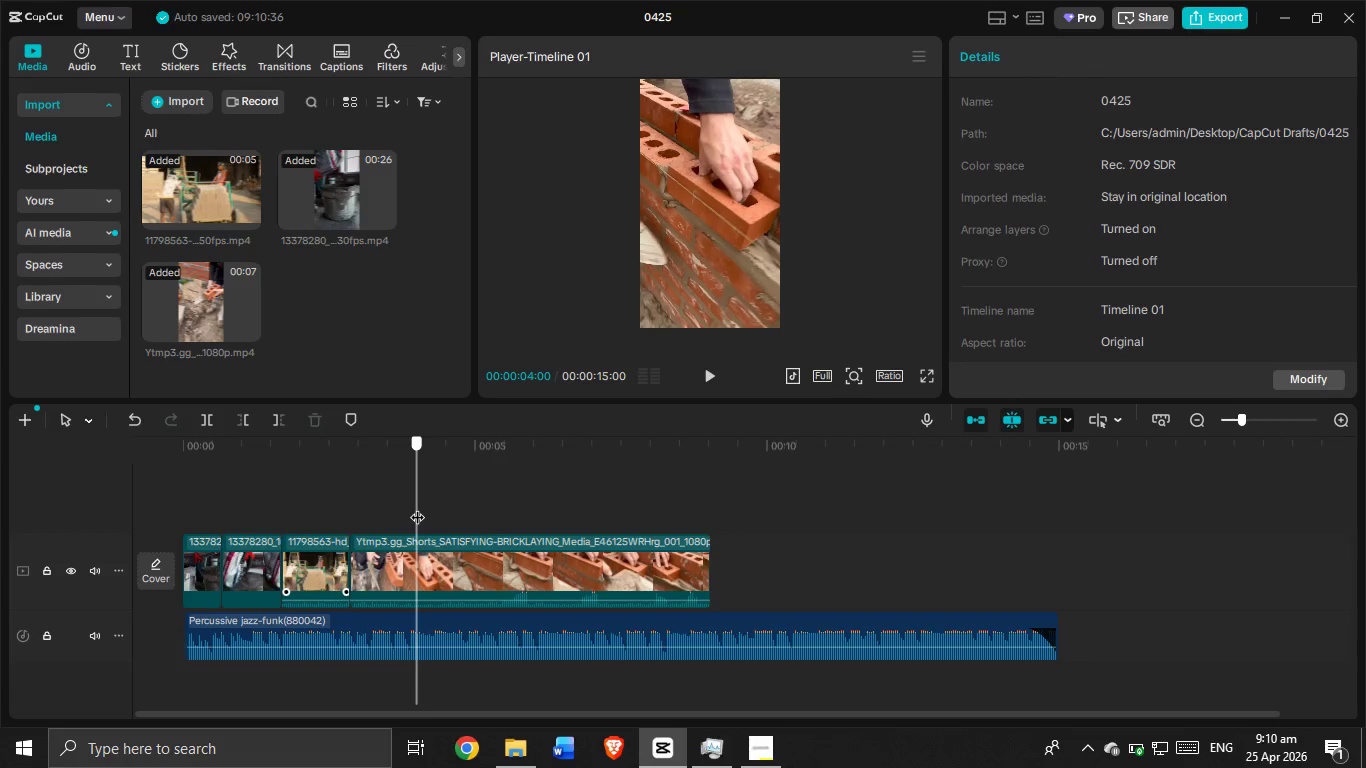 
left_click([203, 415])
 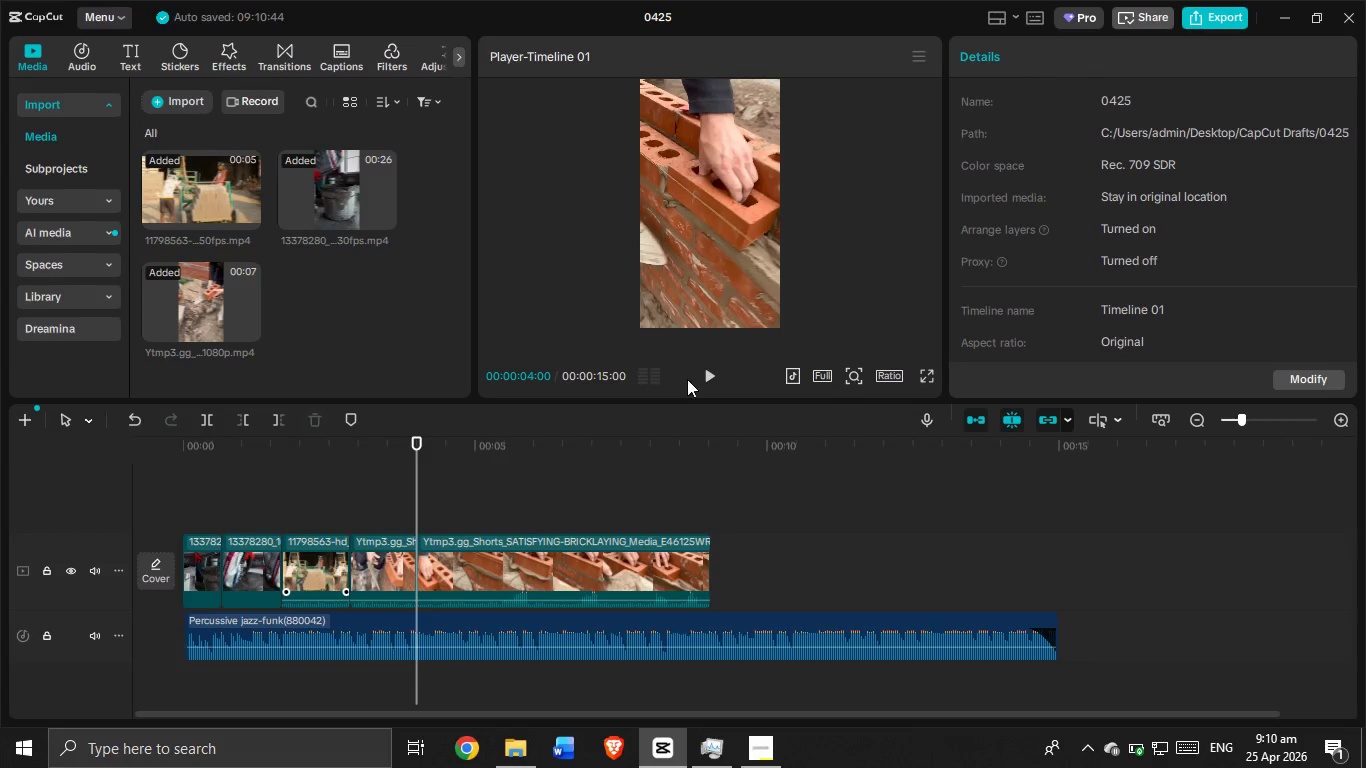 
left_click([706, 370])
 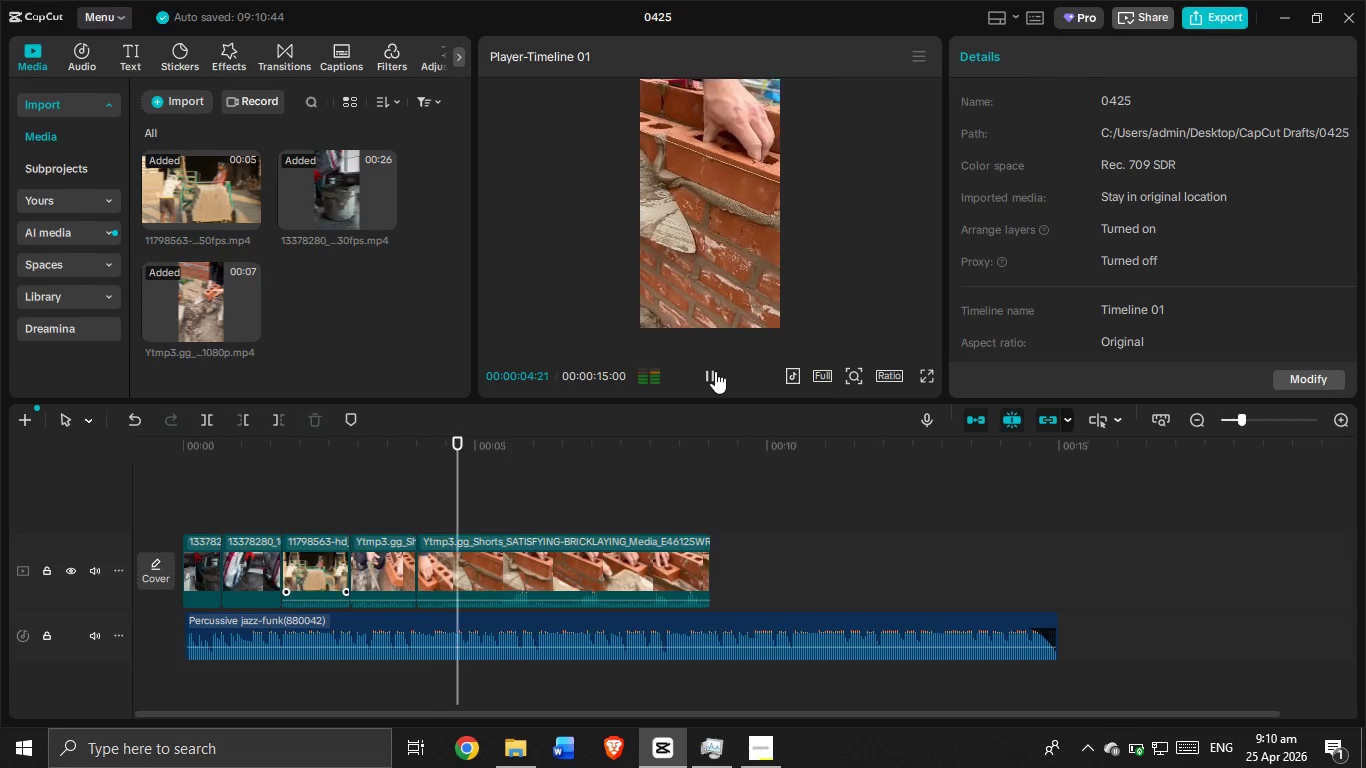 
left_click([715, 371])
 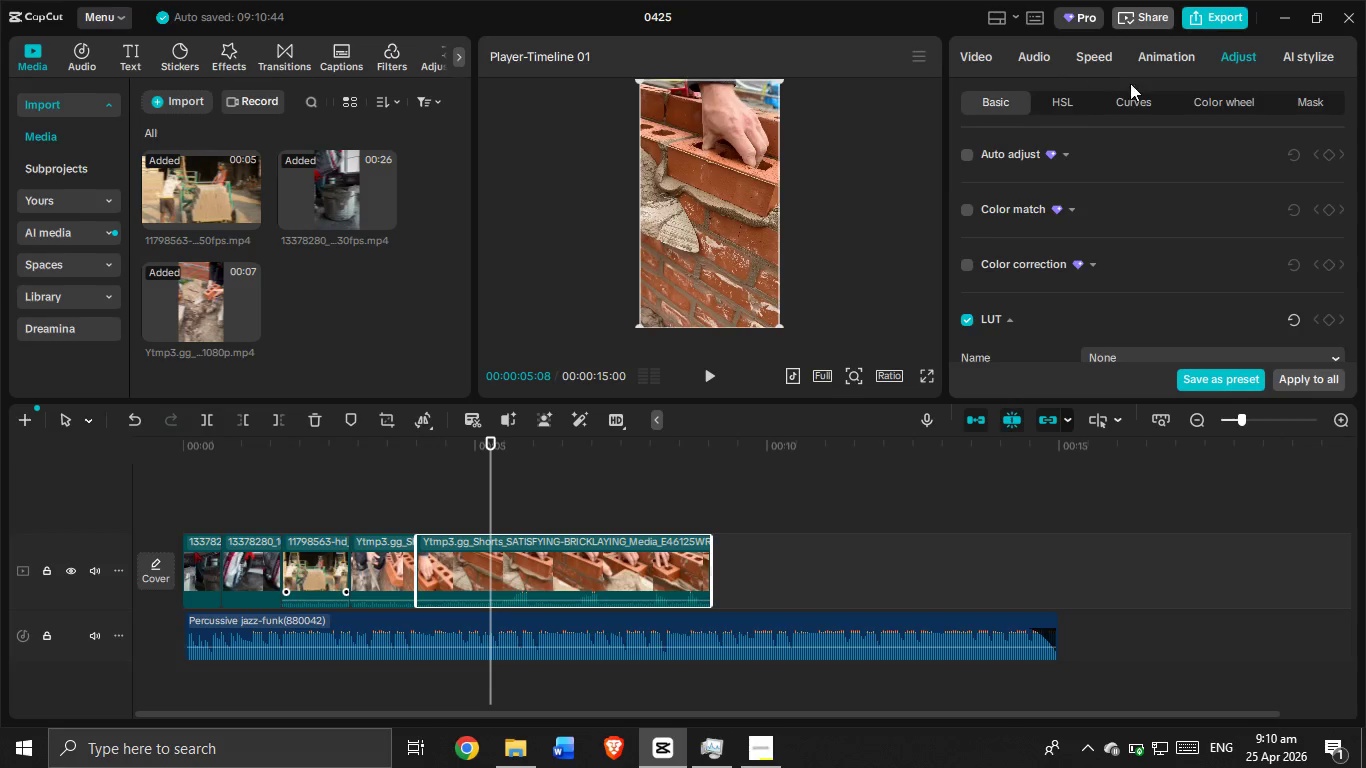 
left_click([1158, 97])
 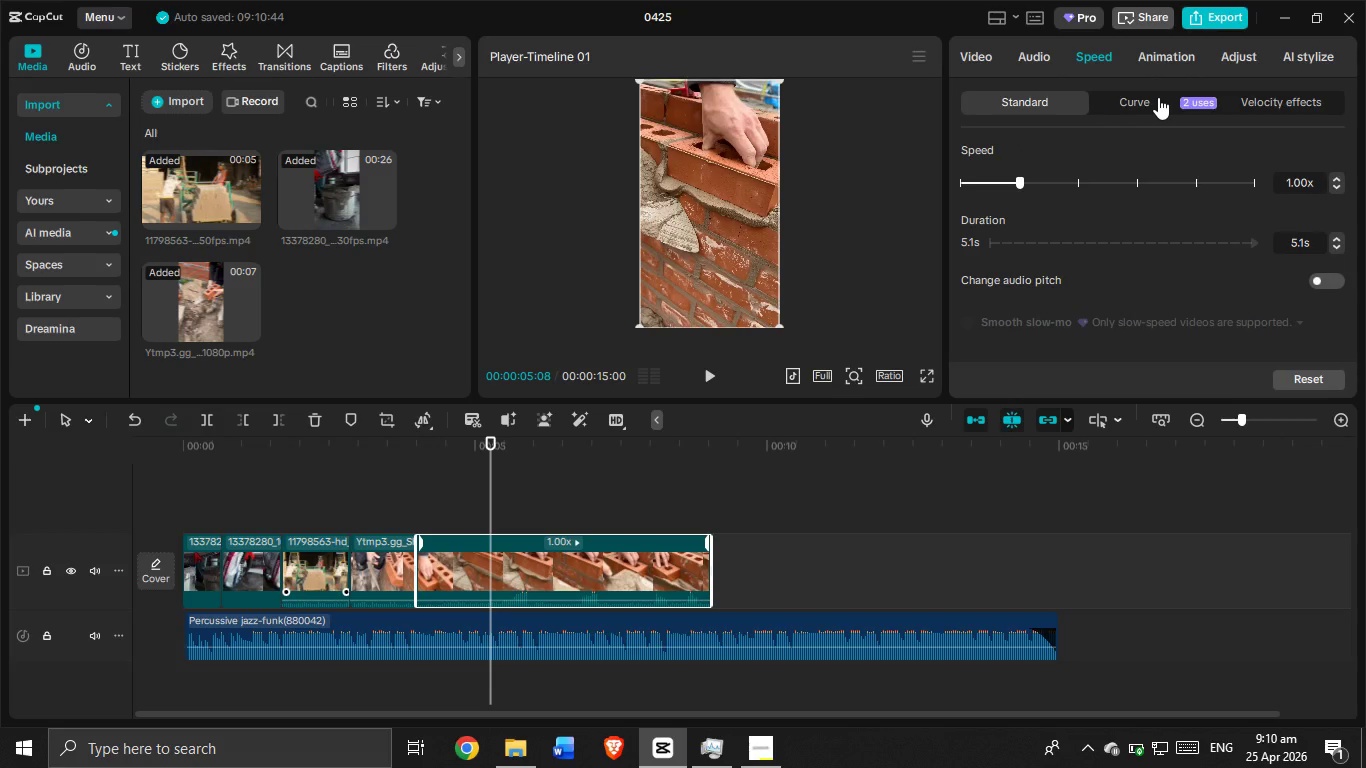 
left_click([1228, 183])
 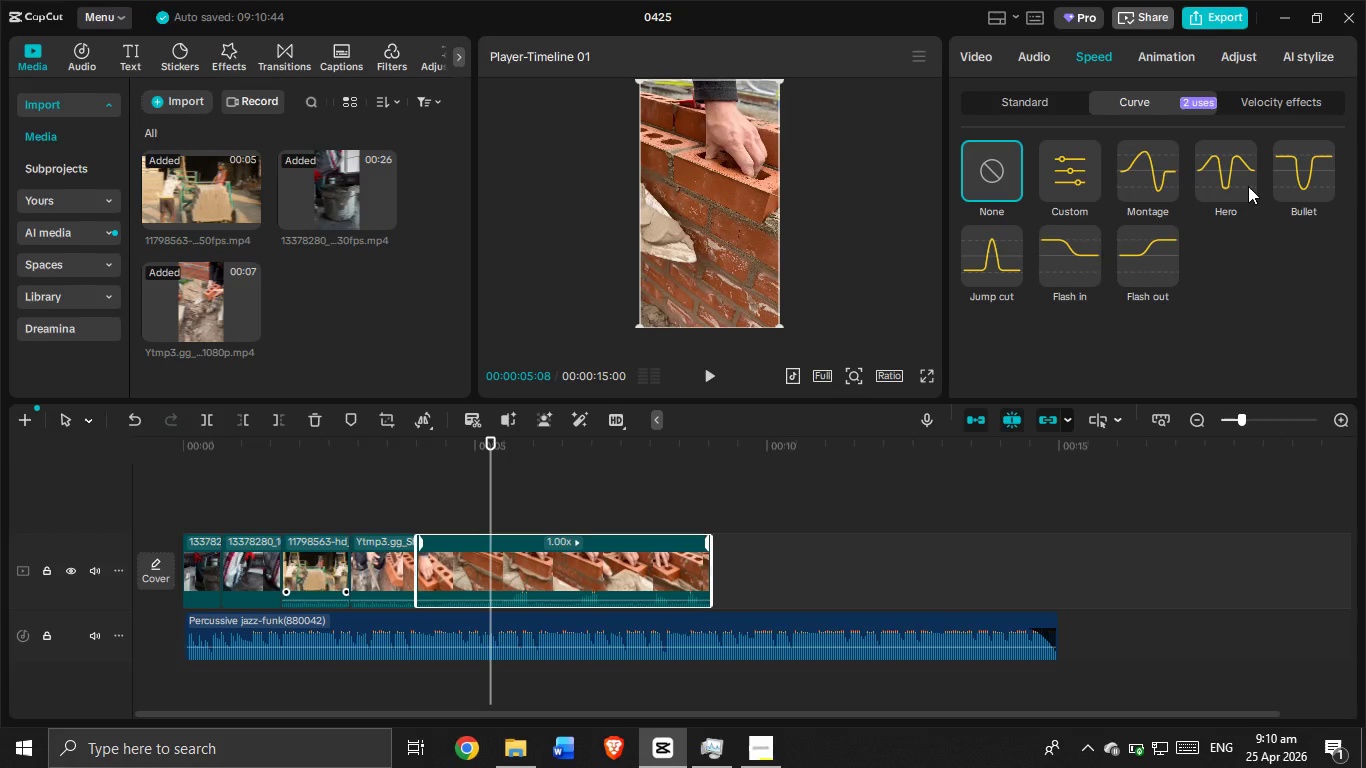 
left_click([1233, 186])
 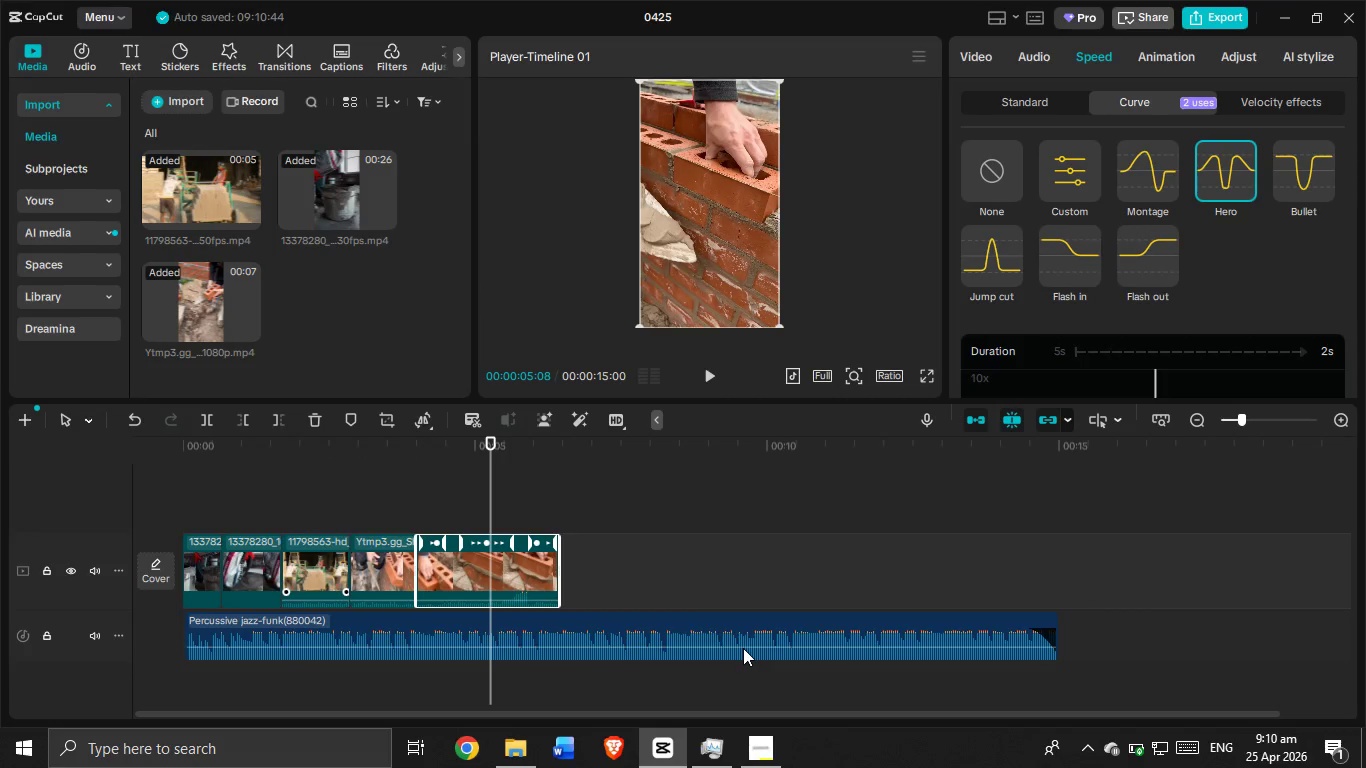 
wait(6.36)
 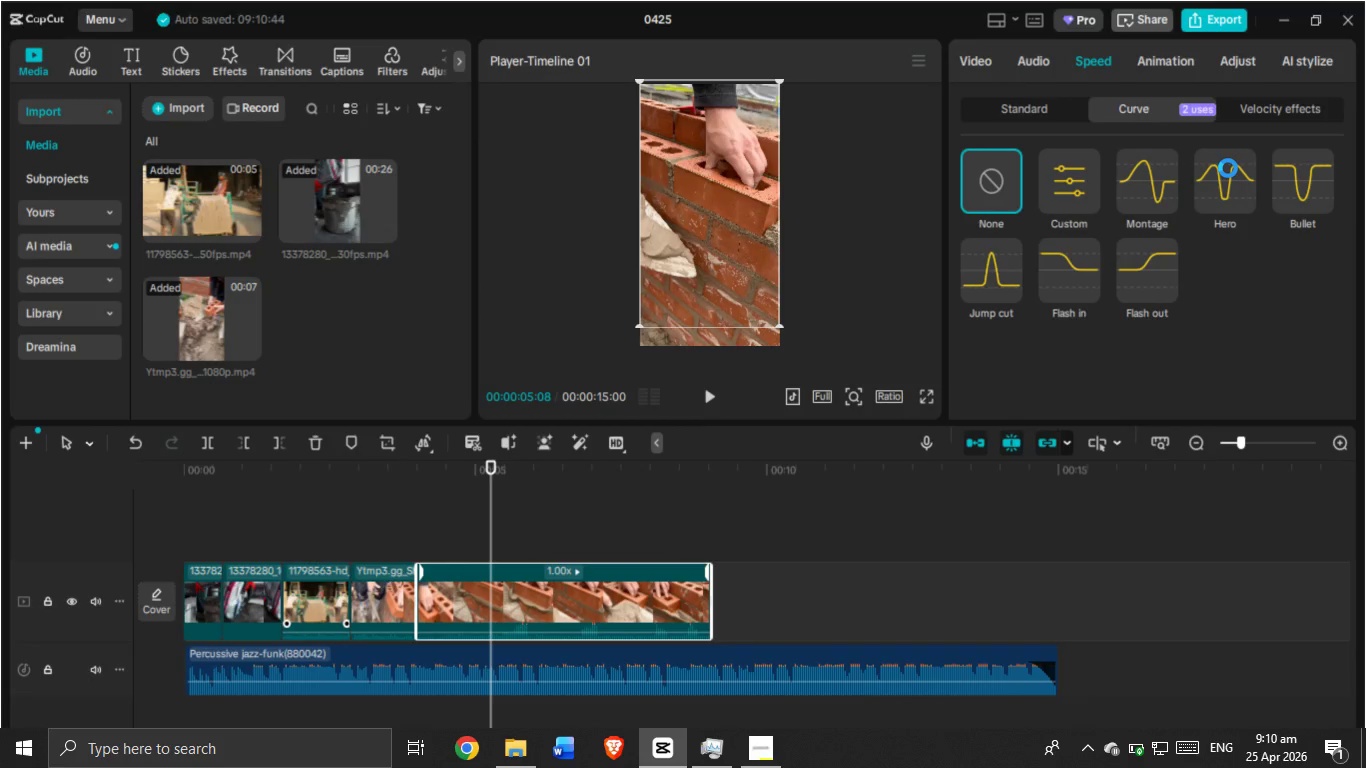 
left_click_drag(start_coordinate=[488, 501], to_coordinate=[114, 518])
 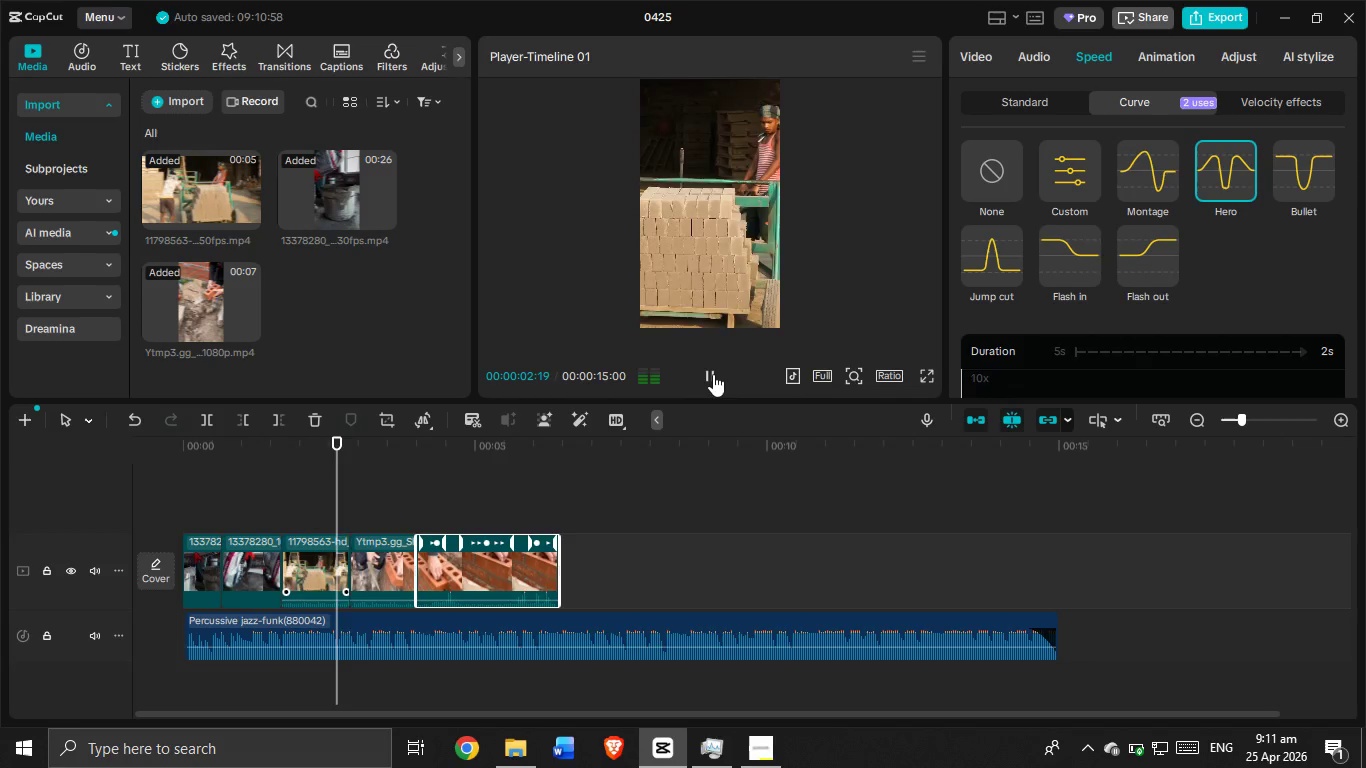 
left_click([713, 374])
 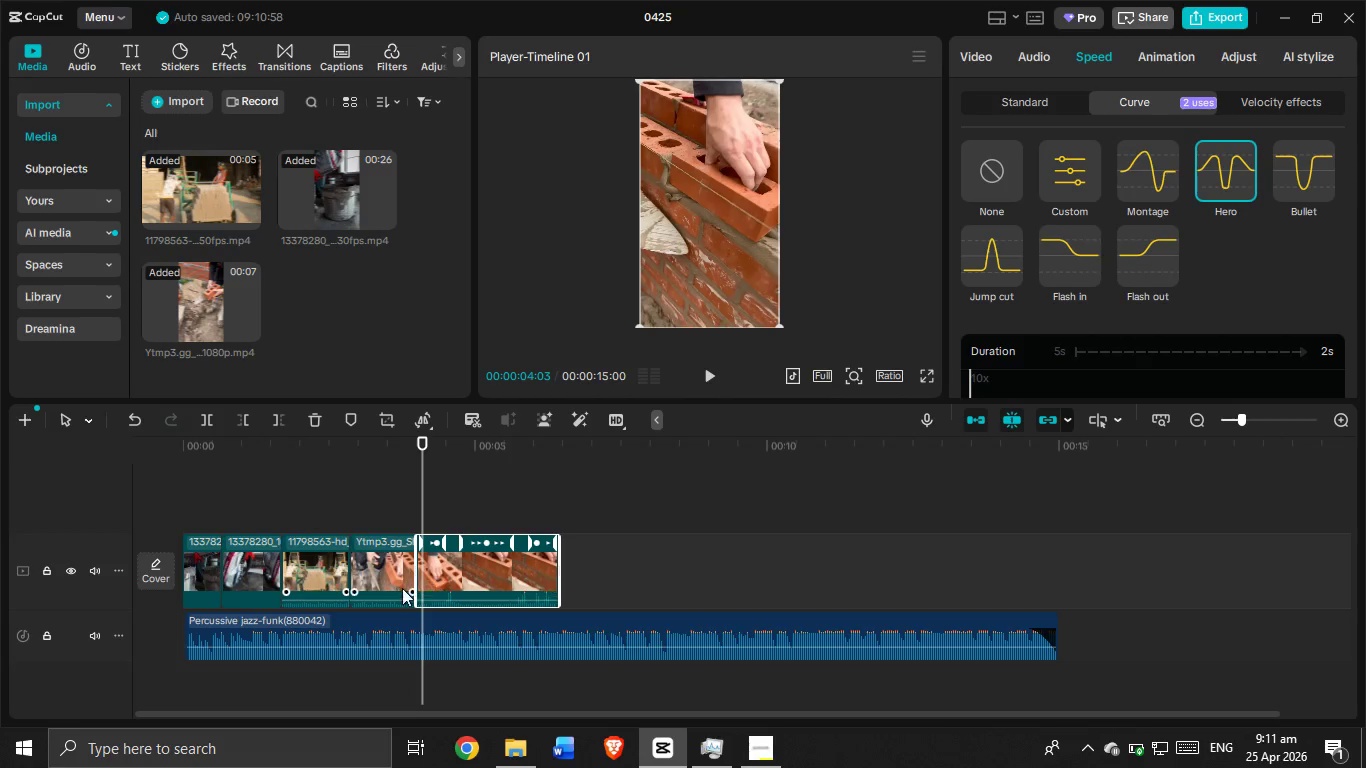 
left_click([403, 568])
 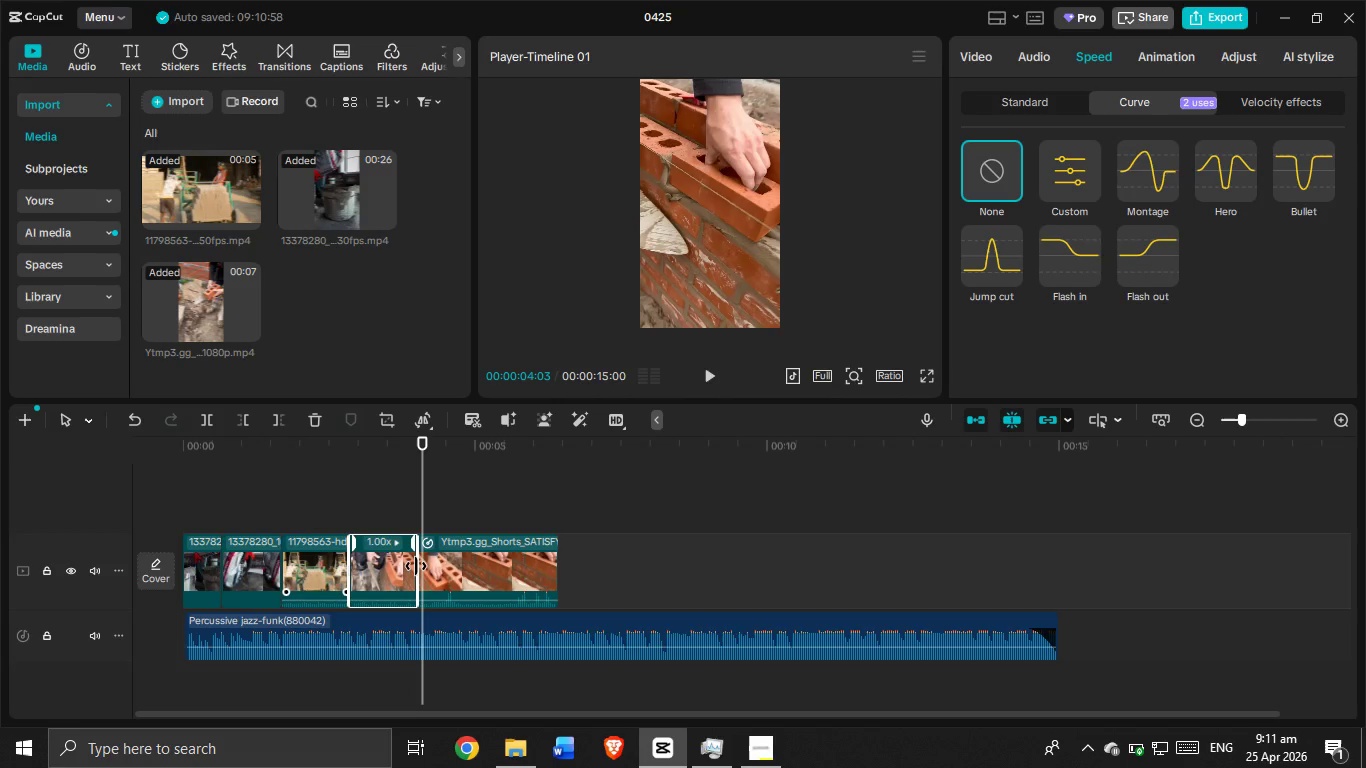 
left_click_drag(start_coordinate=[416, 566], to_coordinate=[423, 571])
 